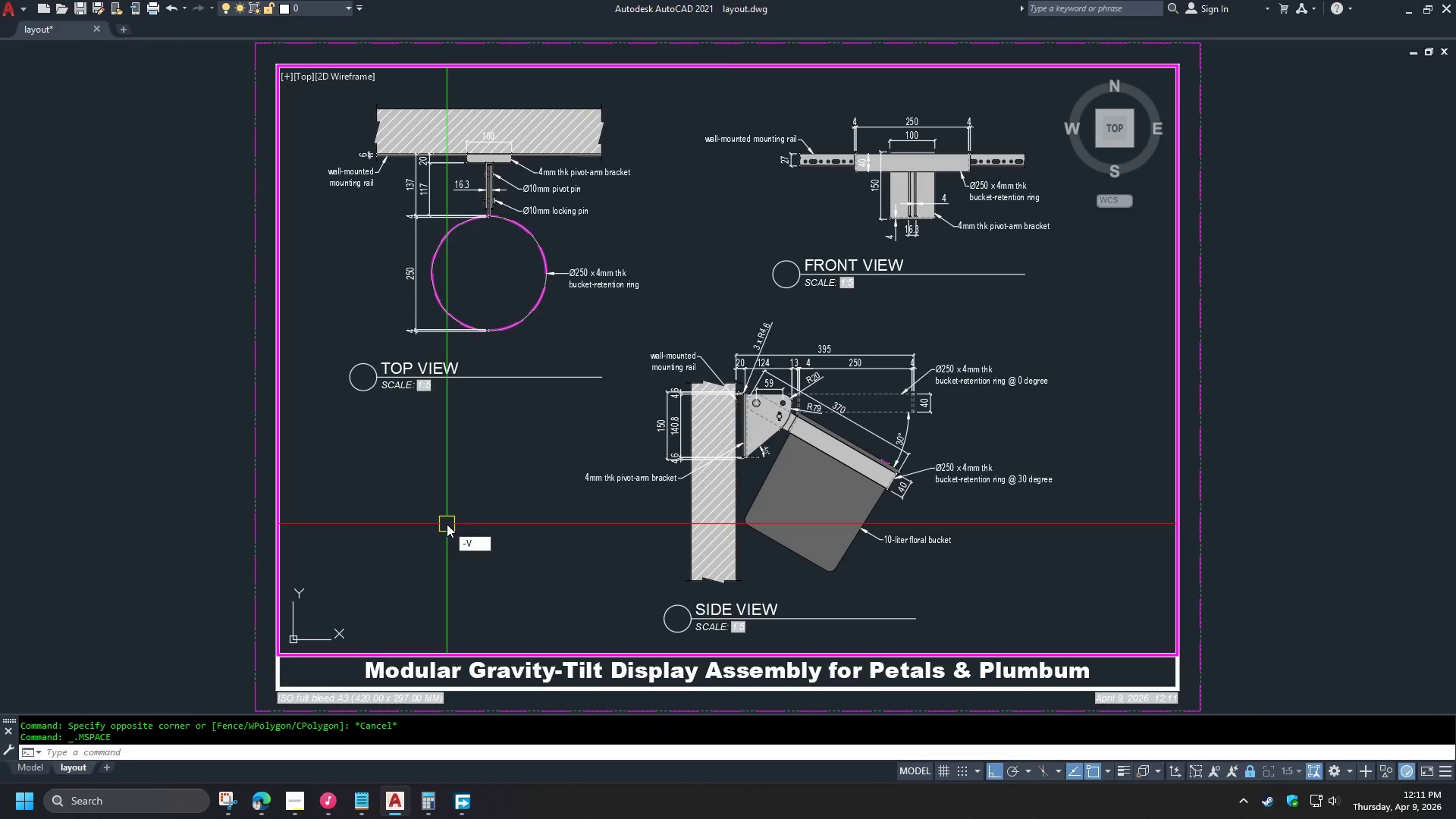 
key(Escape)
 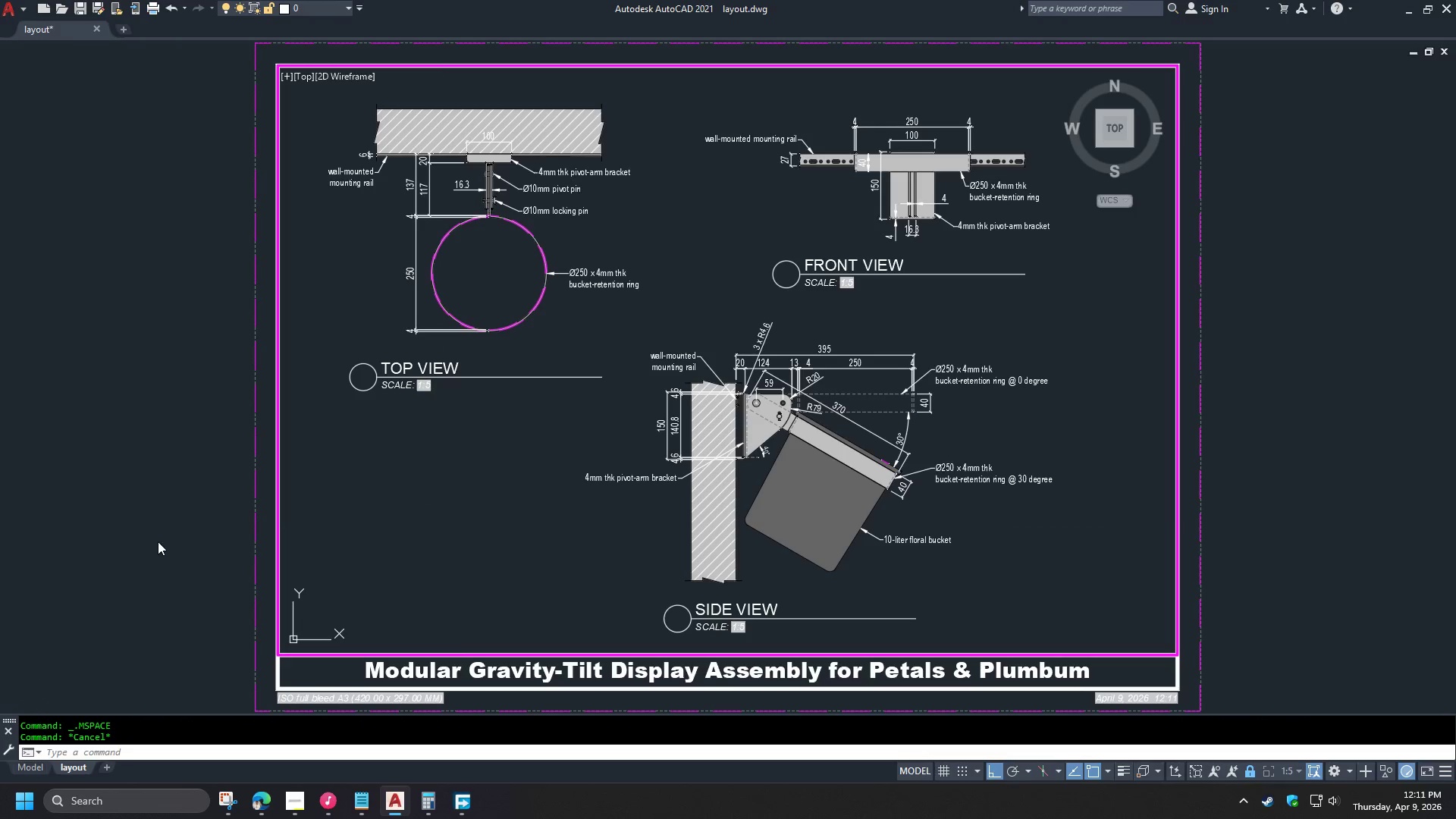 
double_click([160, 538])
 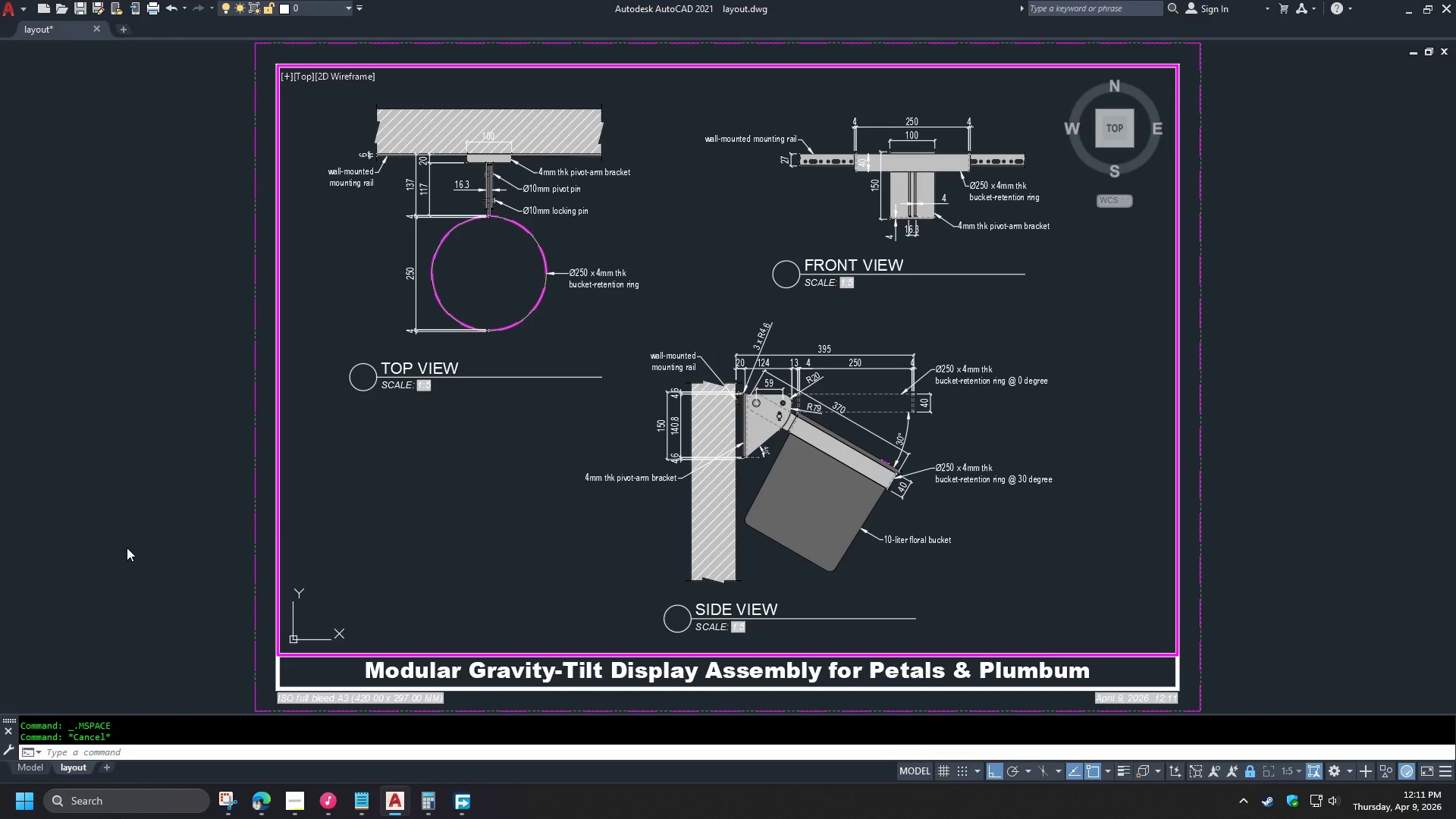 
double_click([127, 548])
 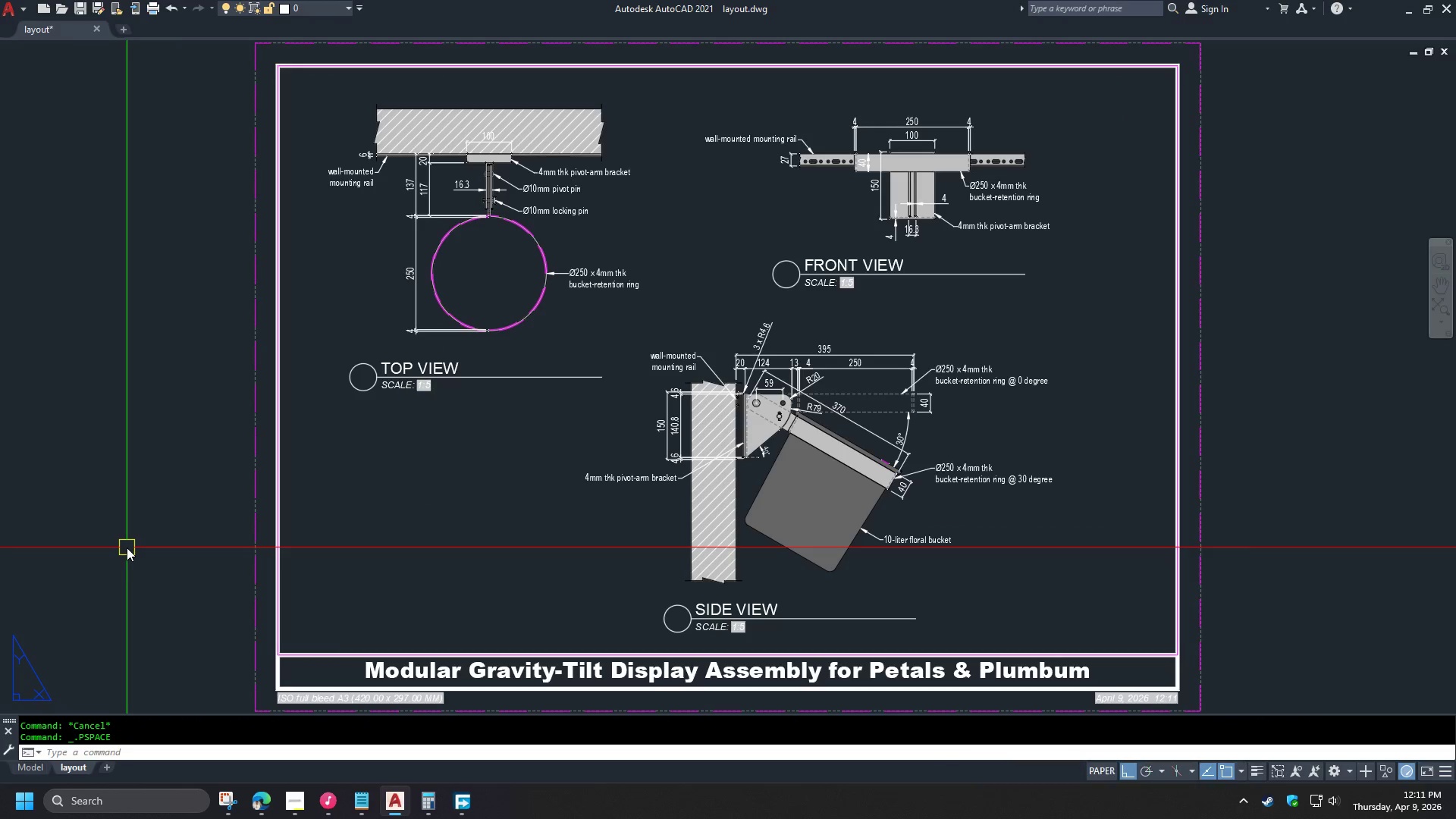 
key(Escape)
 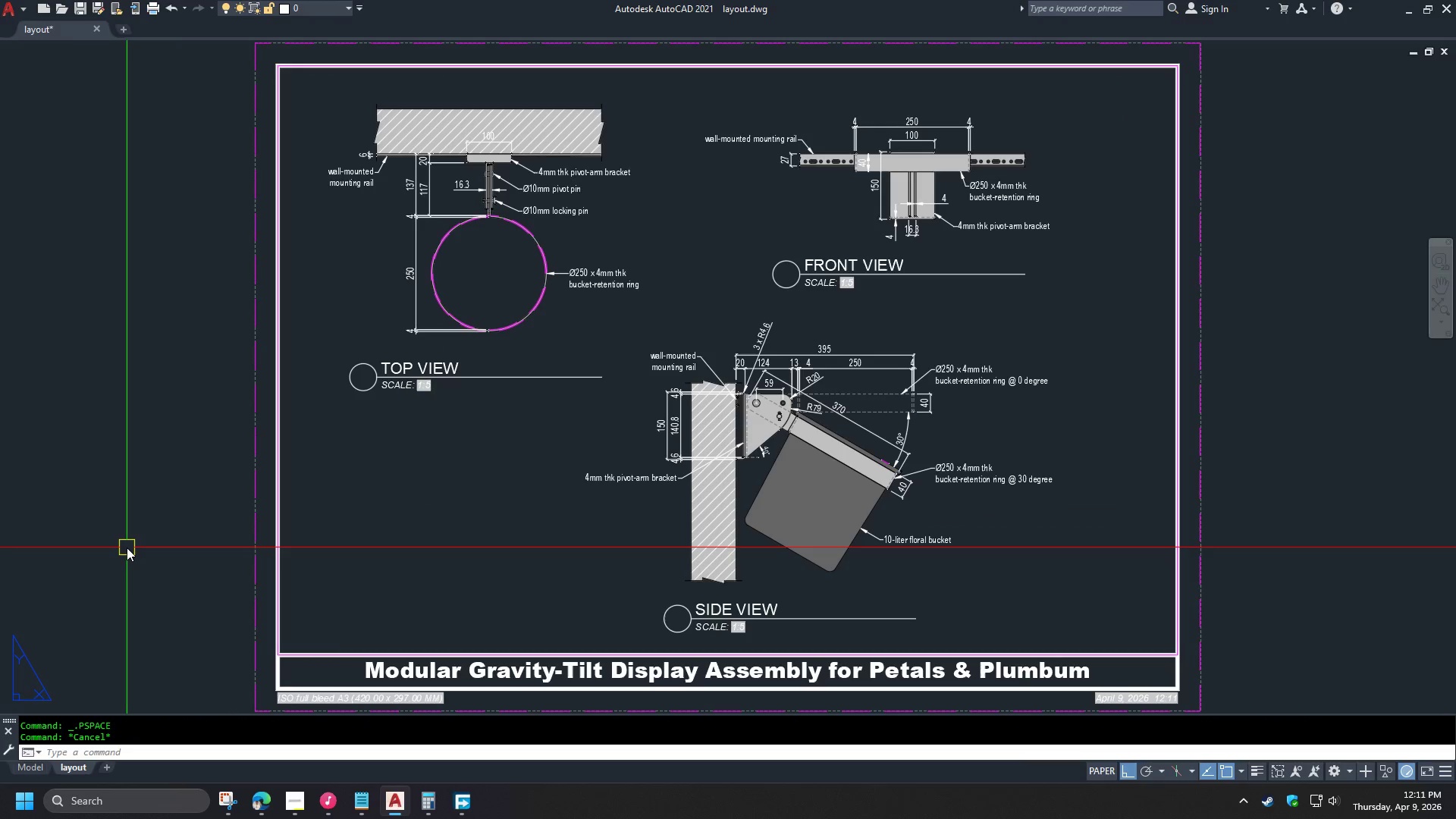 
type(MV )
 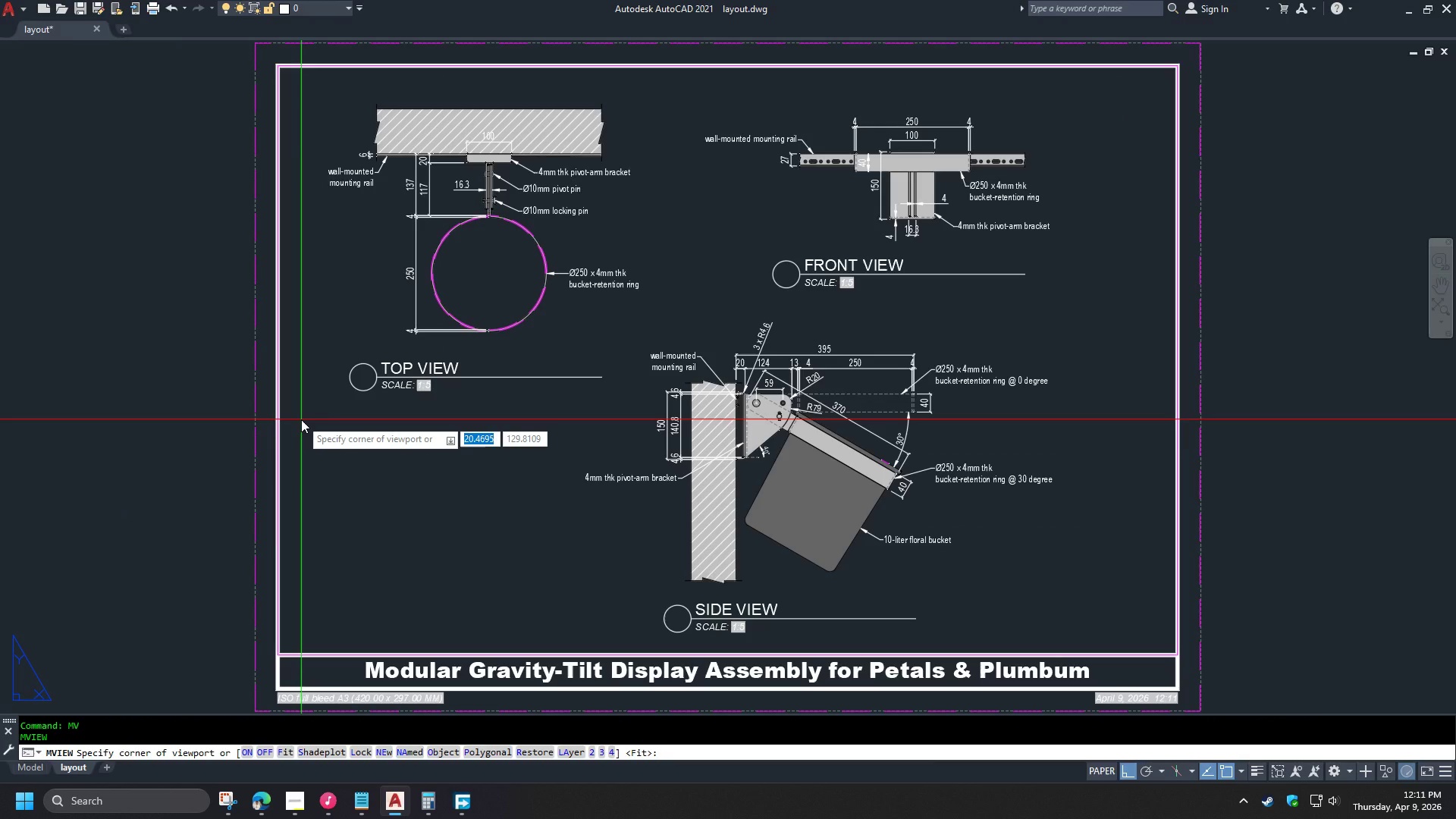 
left_click([301, 419])
 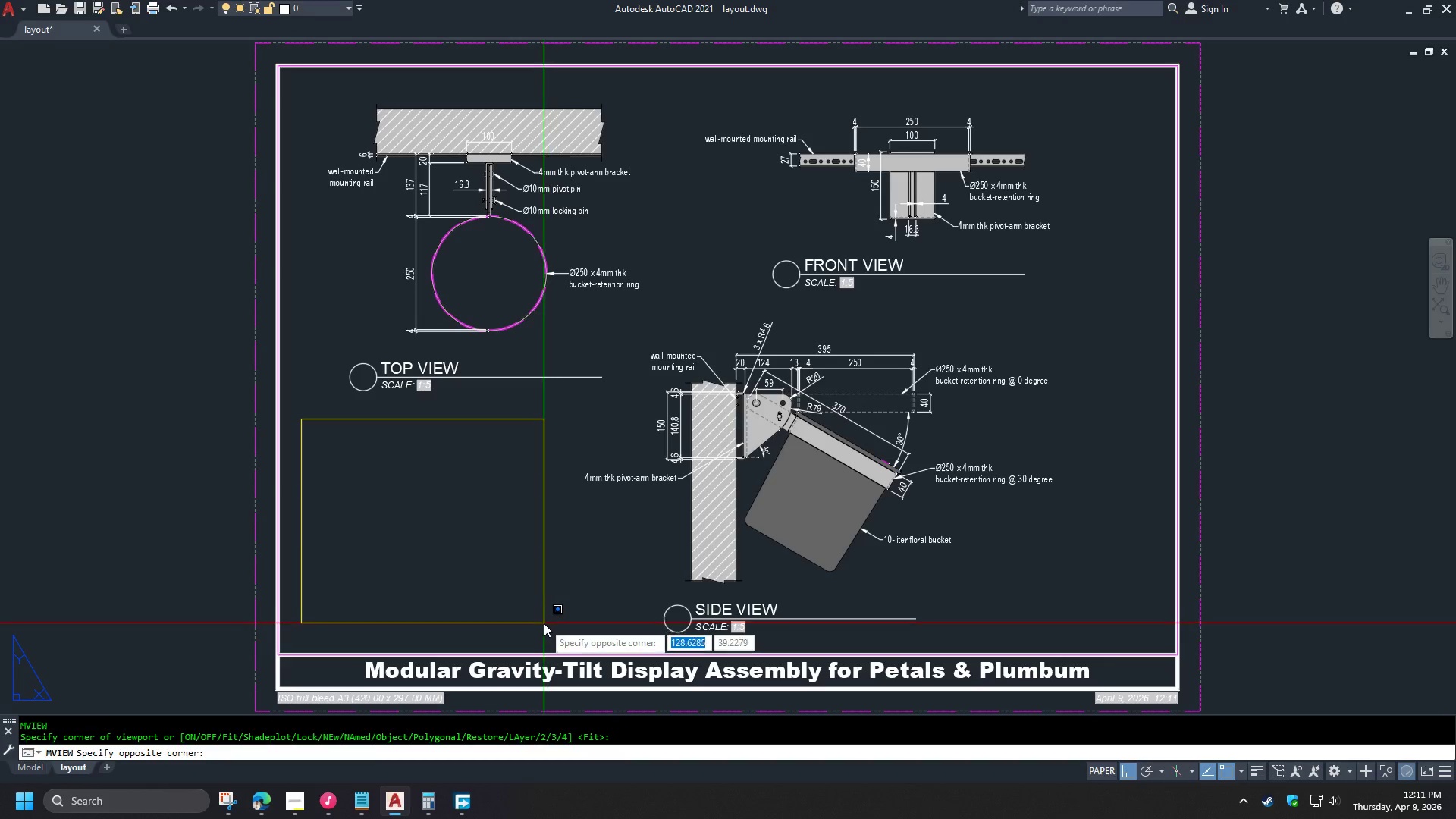 
left_click([546, 627])
 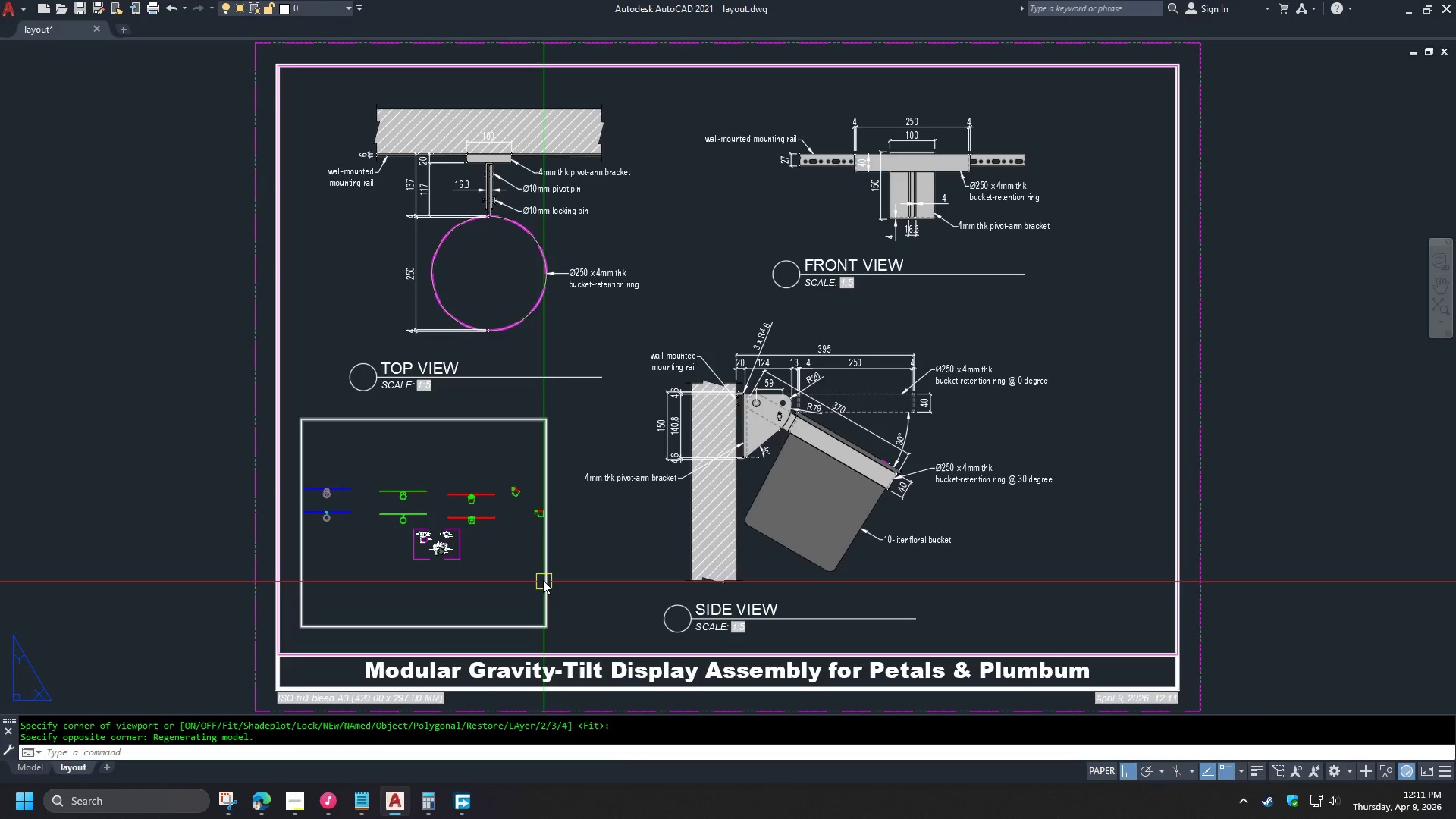 
left_click([542, 578])
 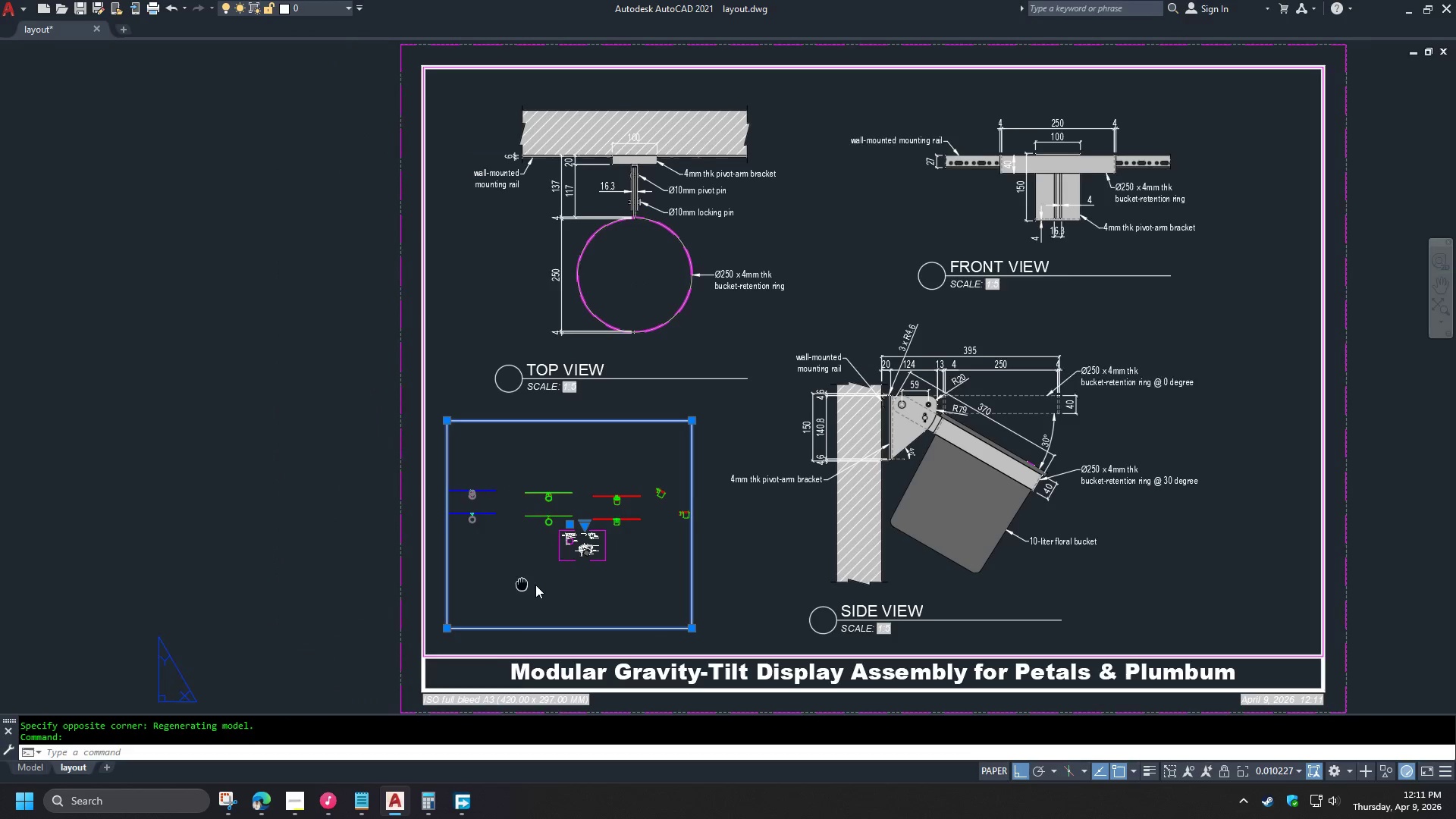 
key(M)
 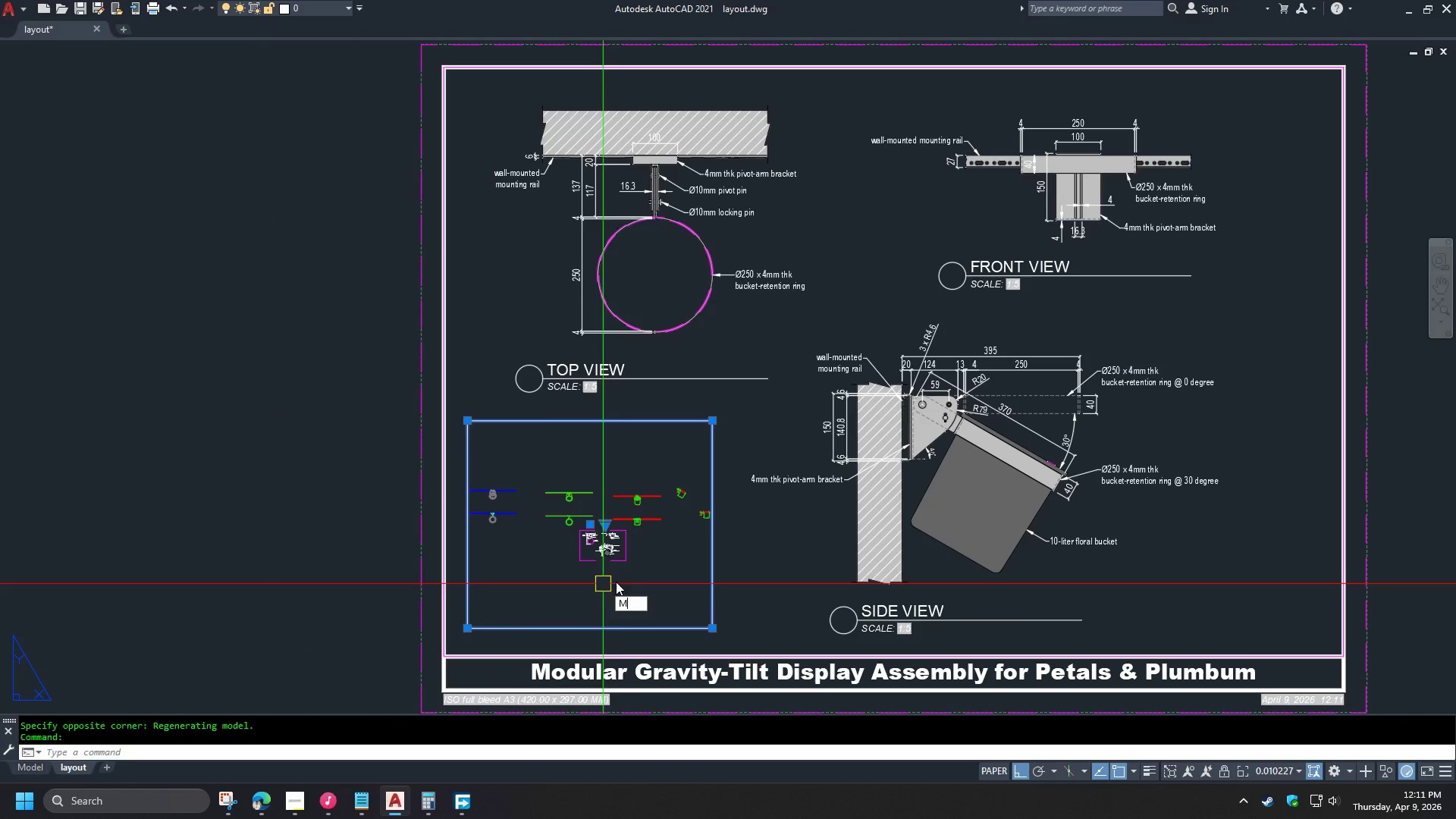 
key(Space)
 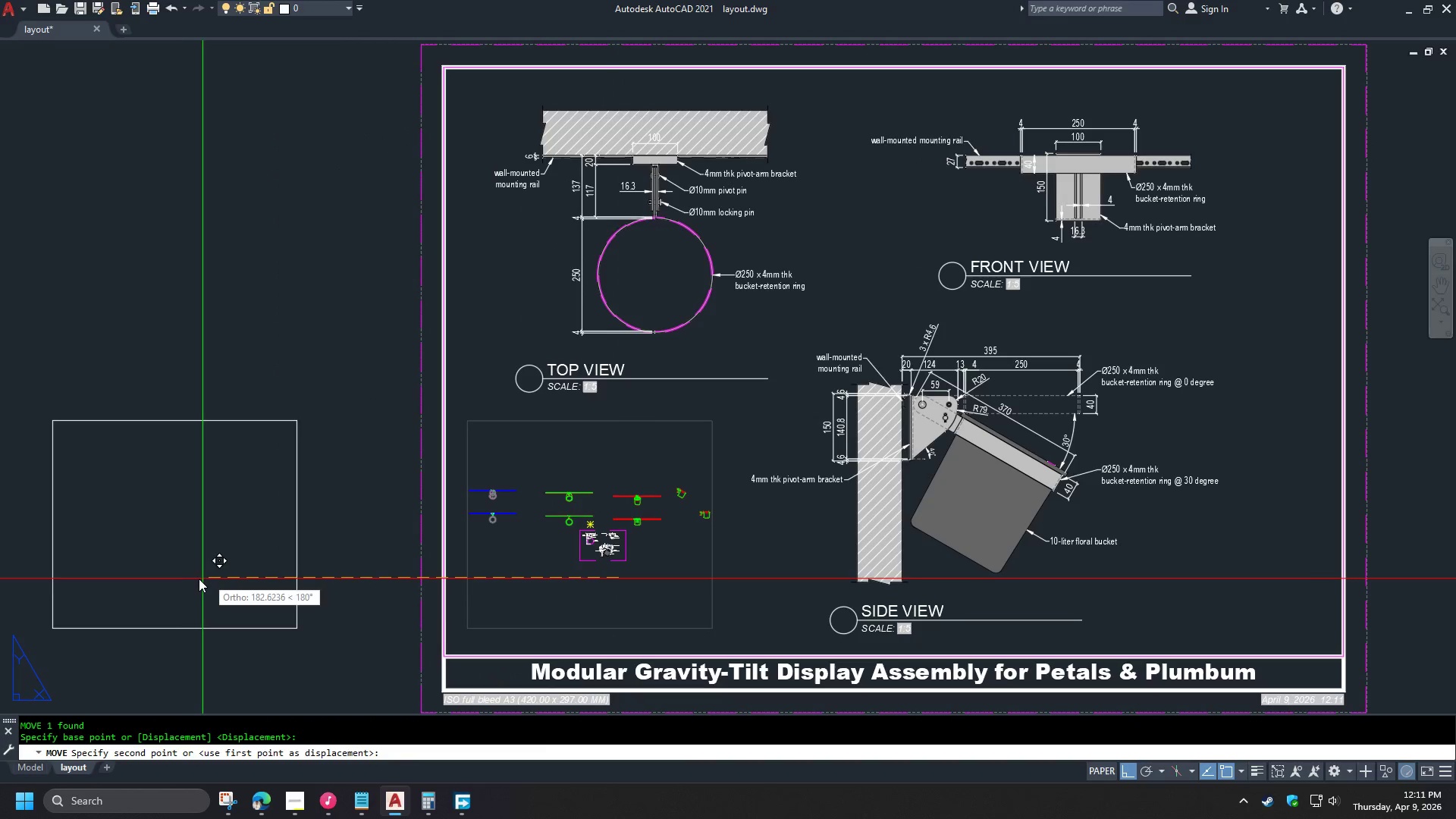 
double_click([192, 583])
 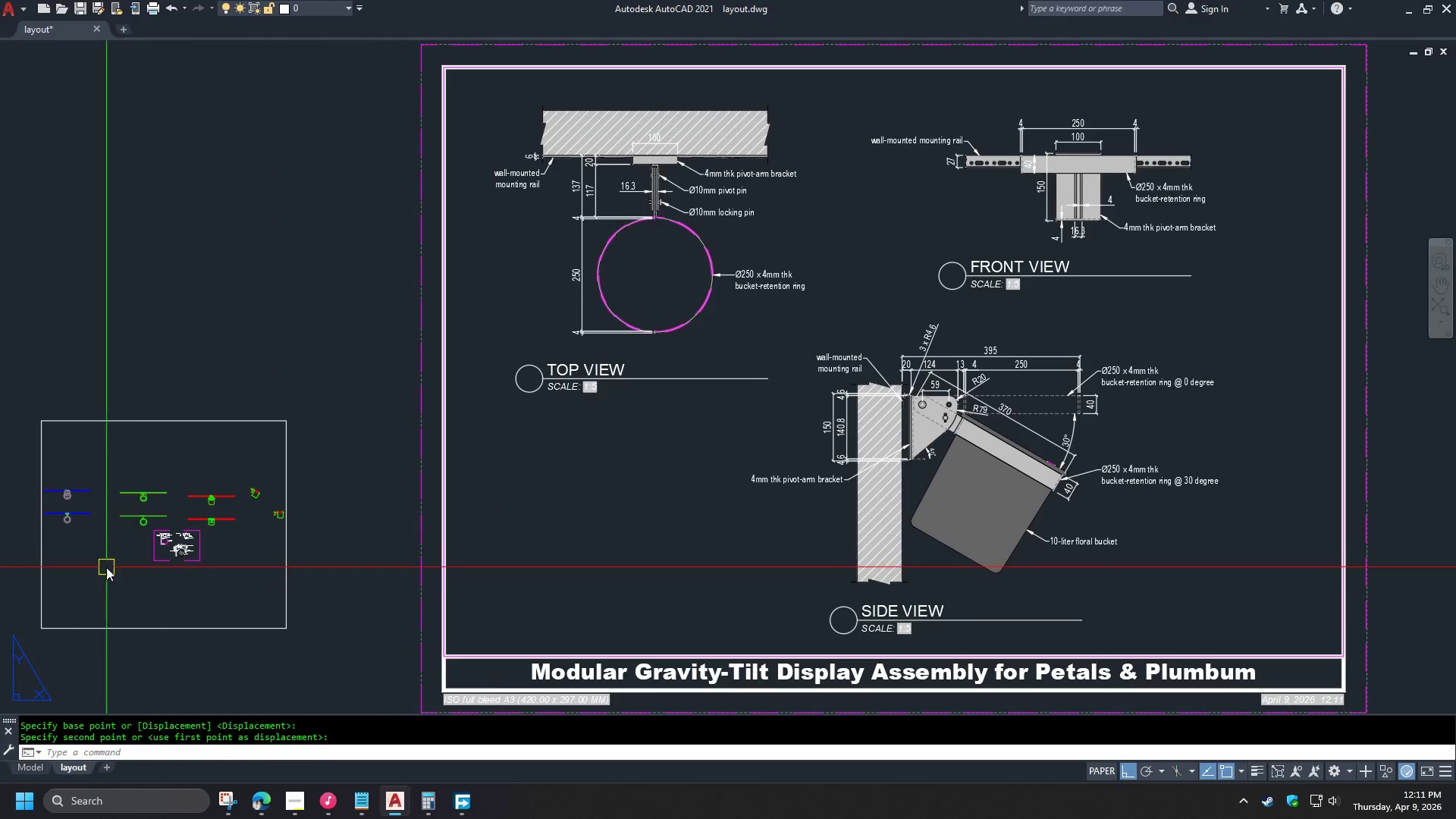 
double_click([106, 567])
 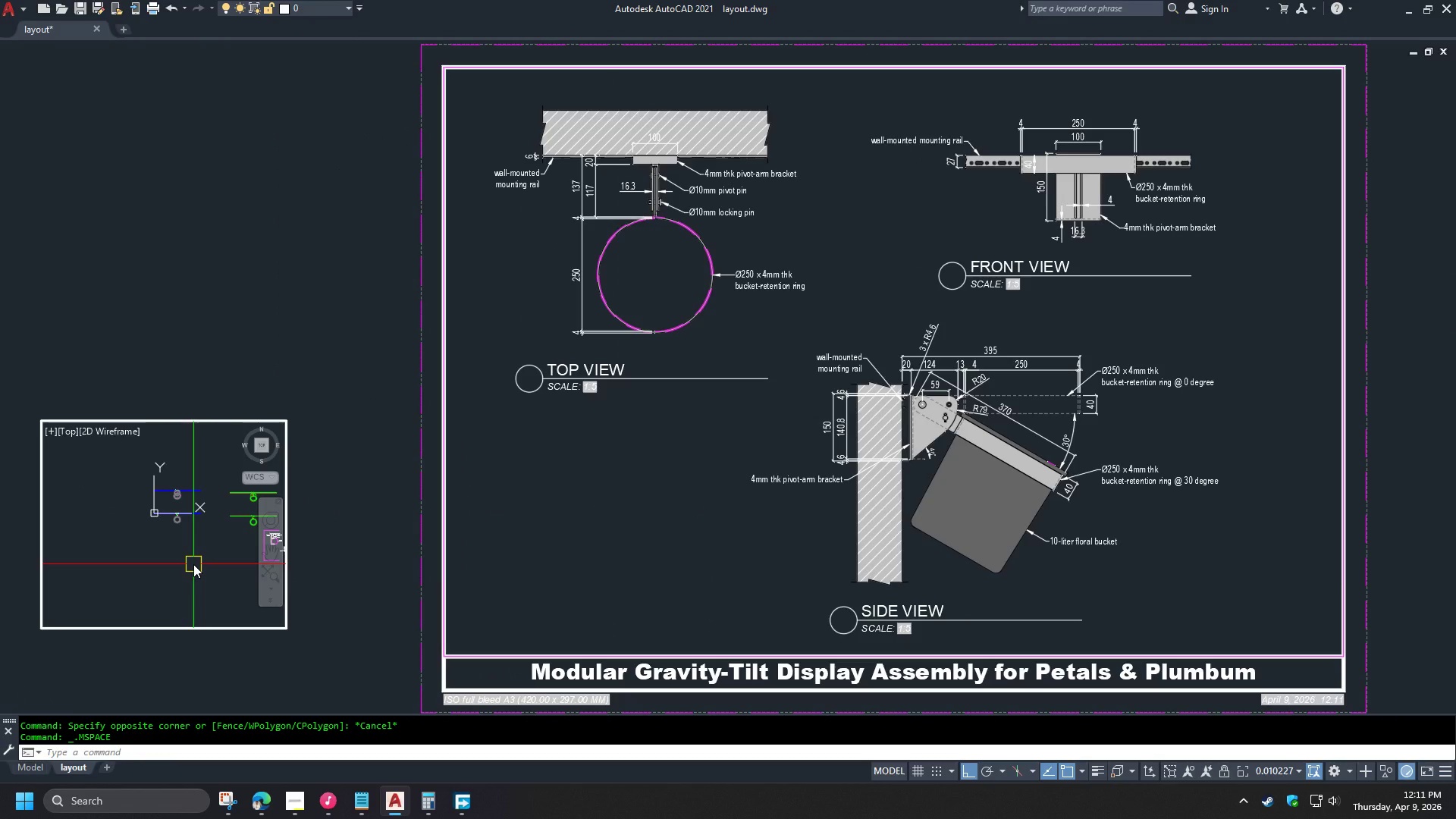 
type(-V SW )
 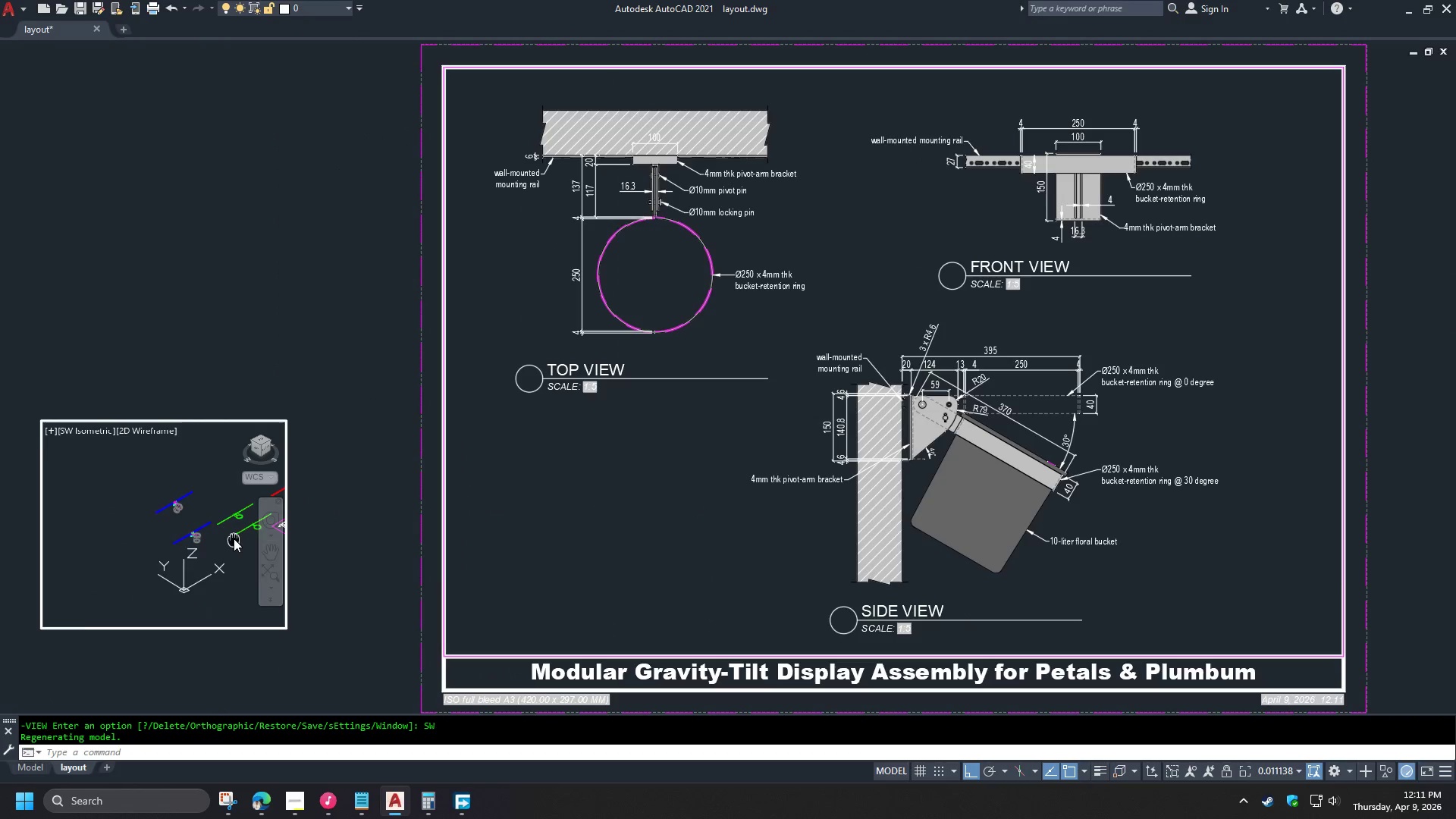 
scroll: coordinate [193, 545], scroll_direction: up, amount: 3.0
 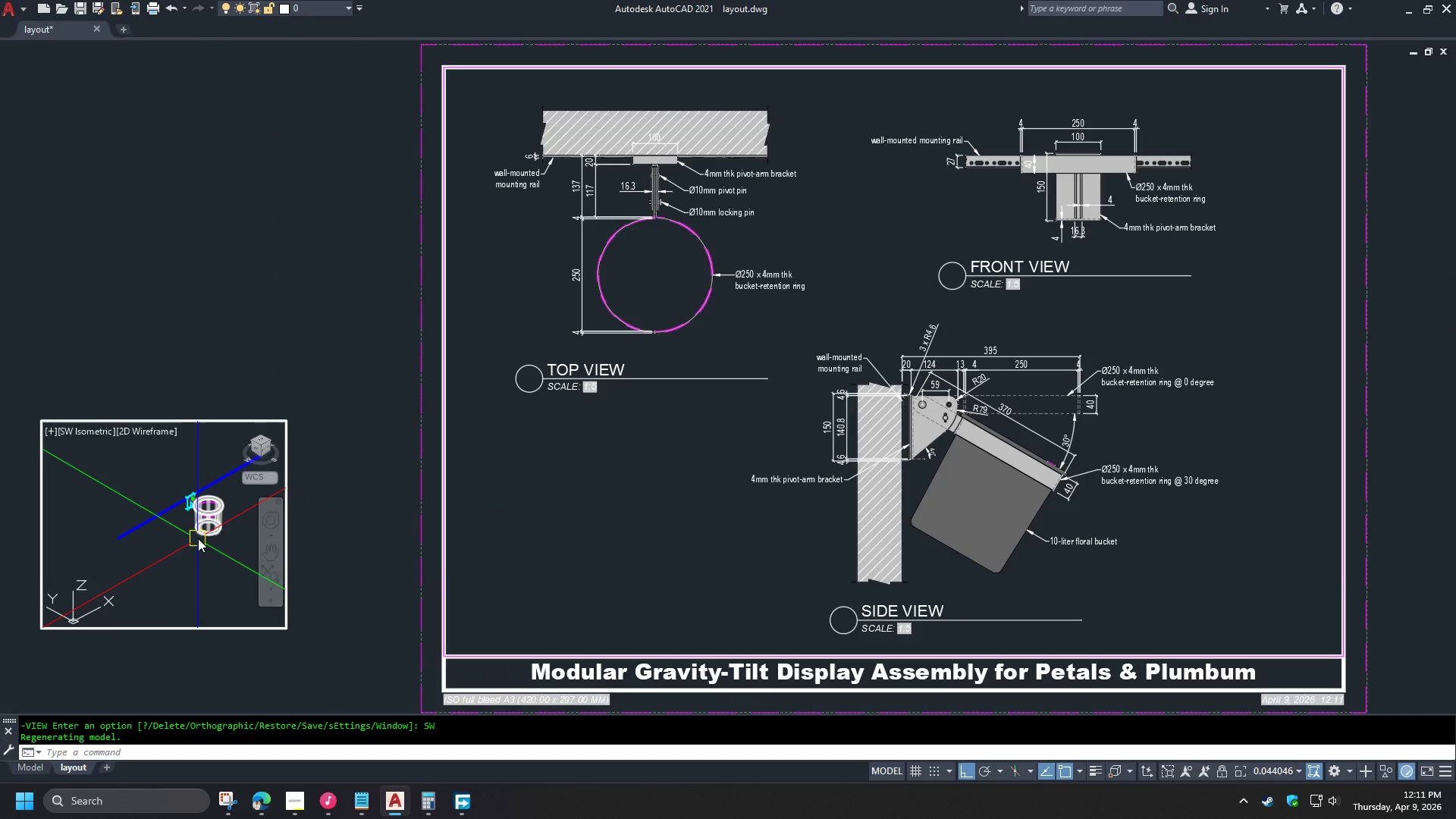 
key(L)
 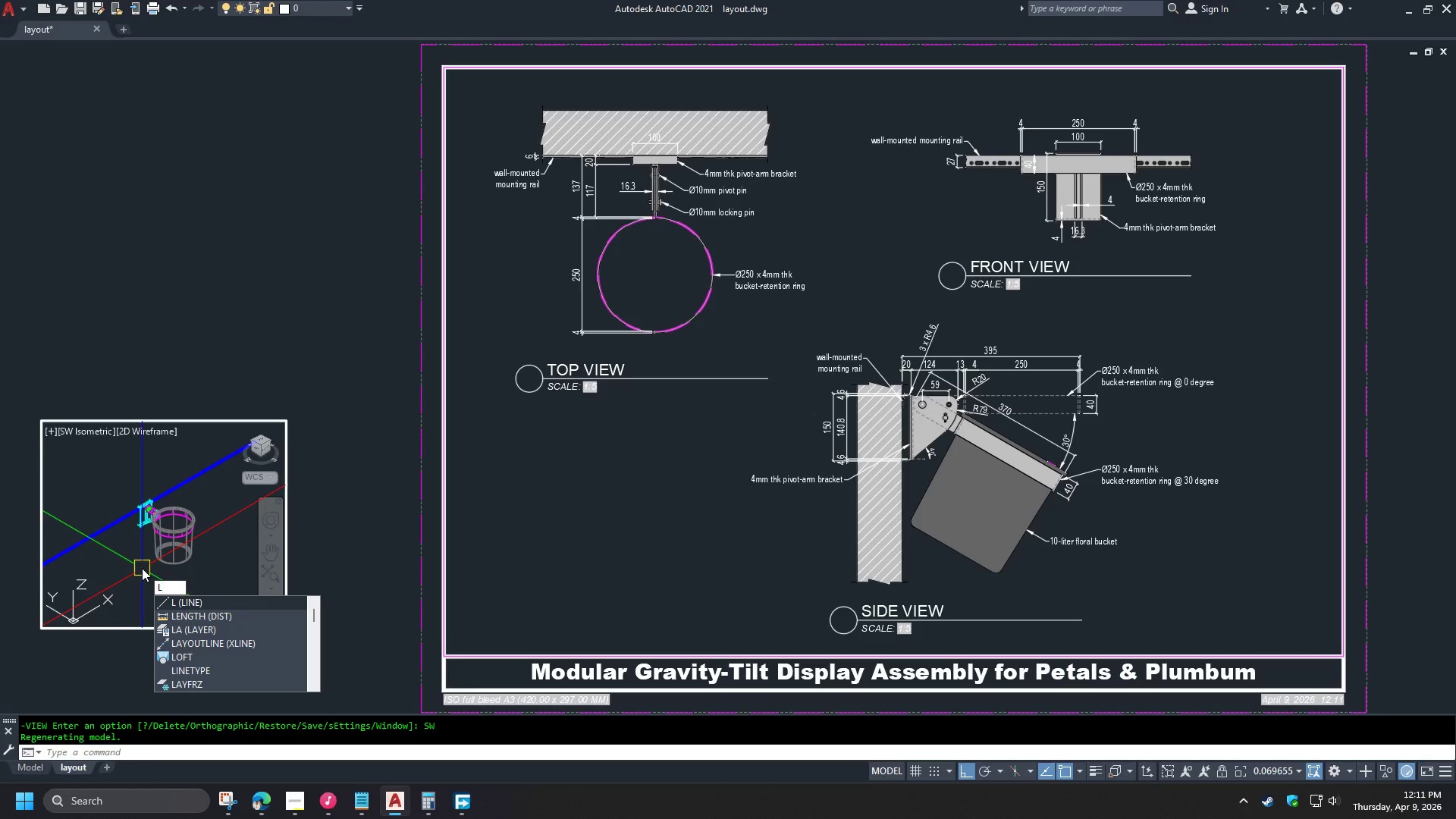 
scroll: coordinate [200, 538], scroll_direction: up, amount: 1.0
 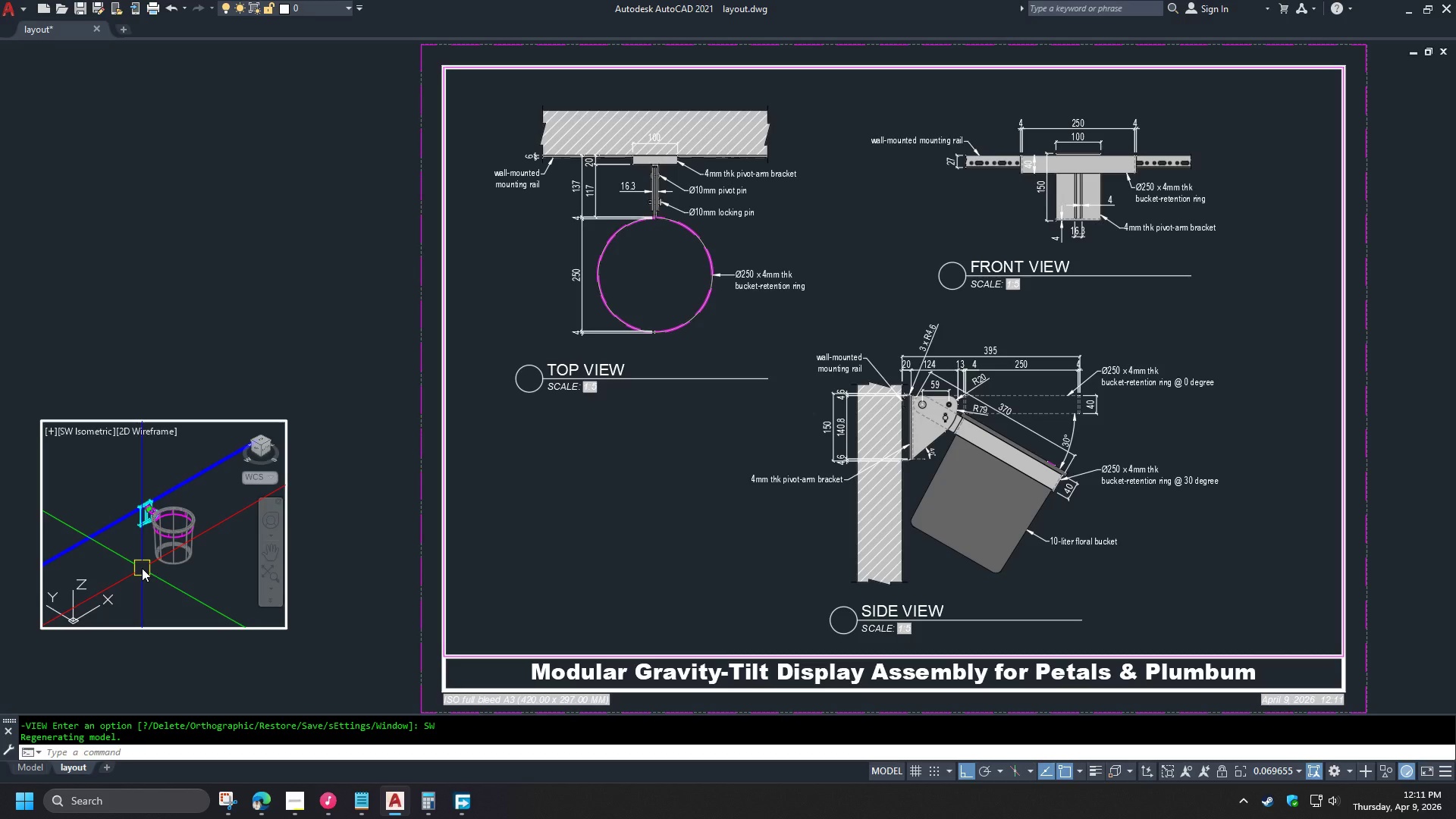 
key(A)
 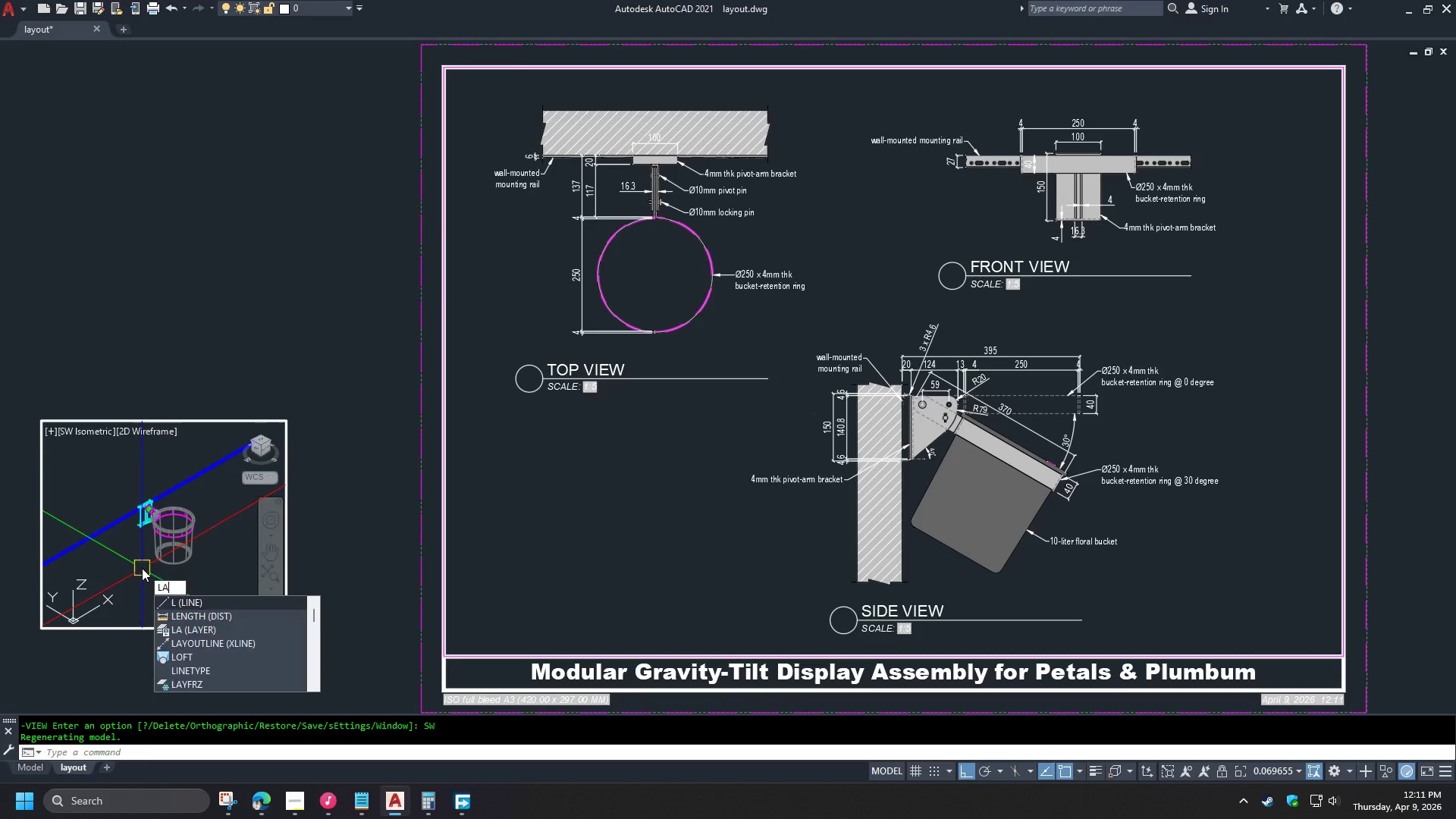 
key(Space)
 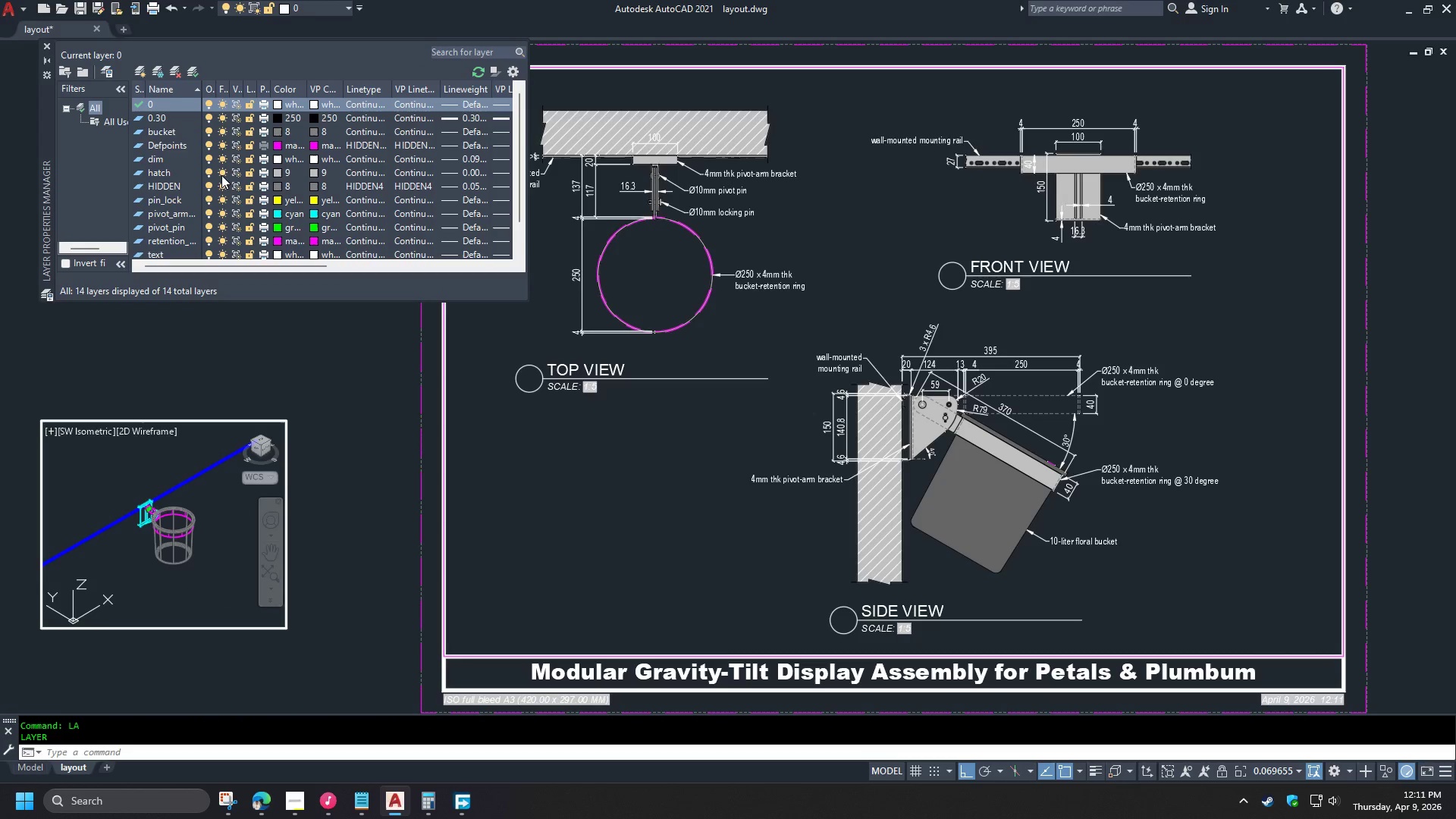 
scroll: coordinate [174, 201], scroll_direction: down, amount: 2.0
 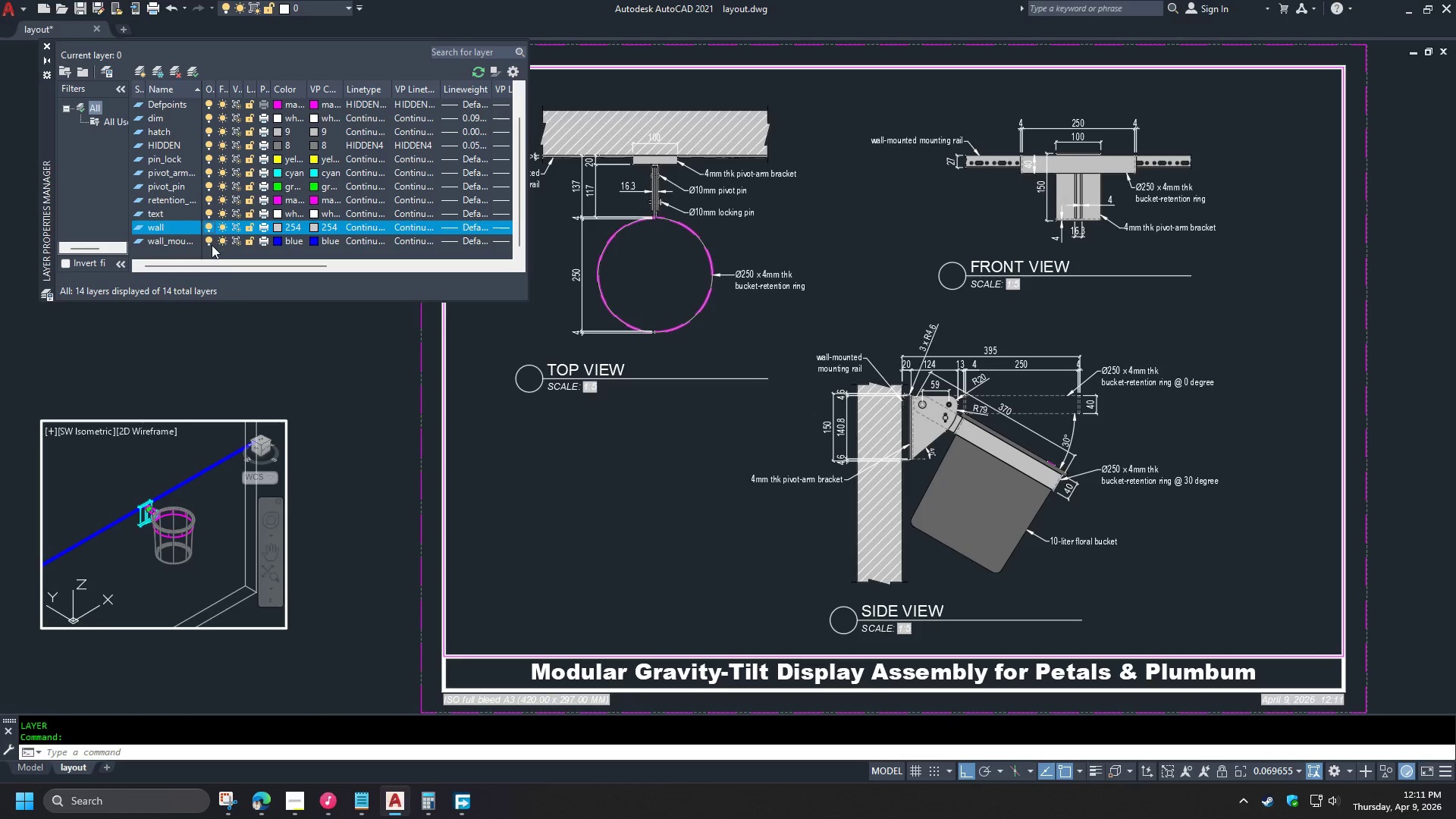 
double_click([314, 398])
 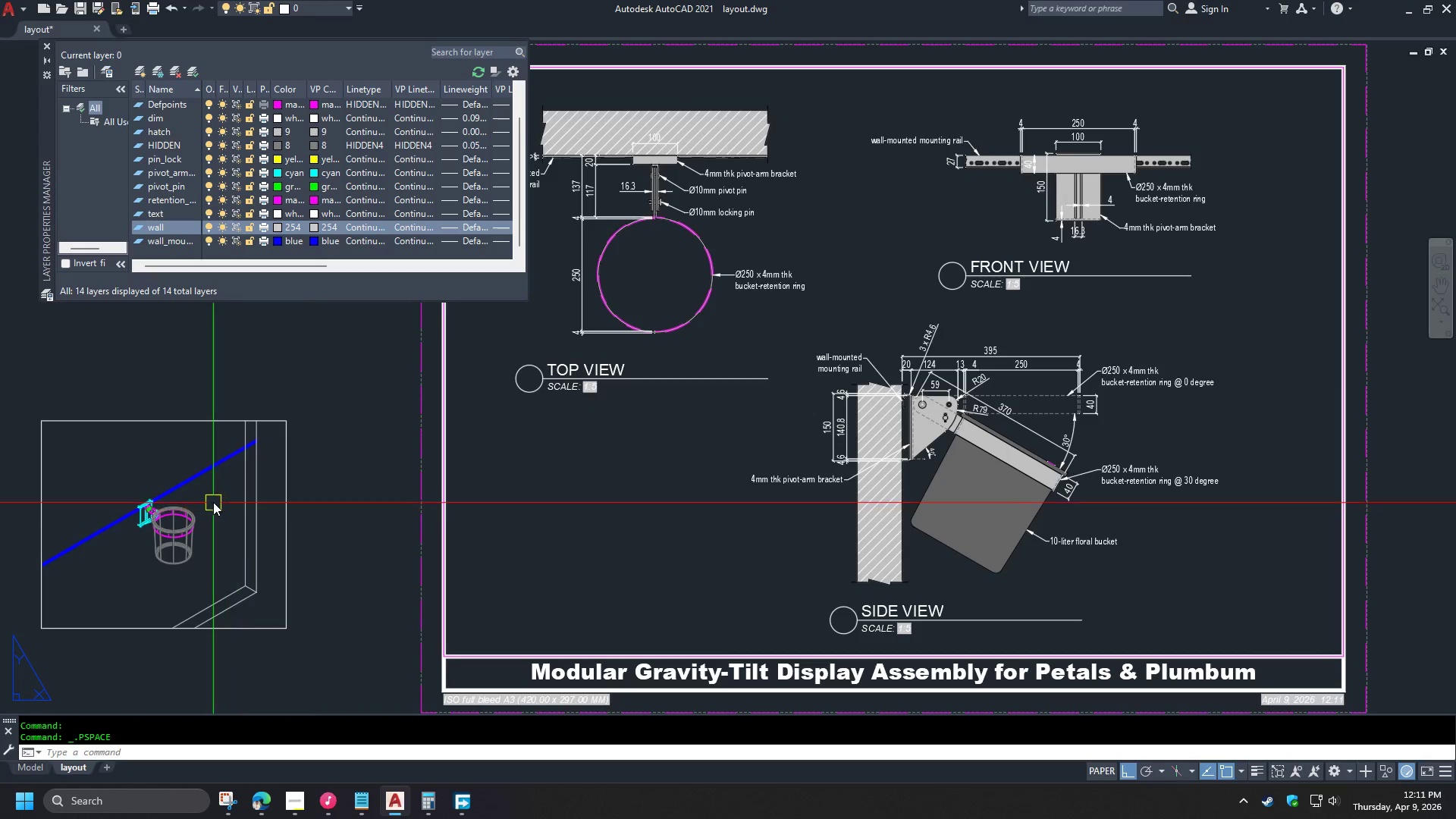 
double_click([212, 502])
 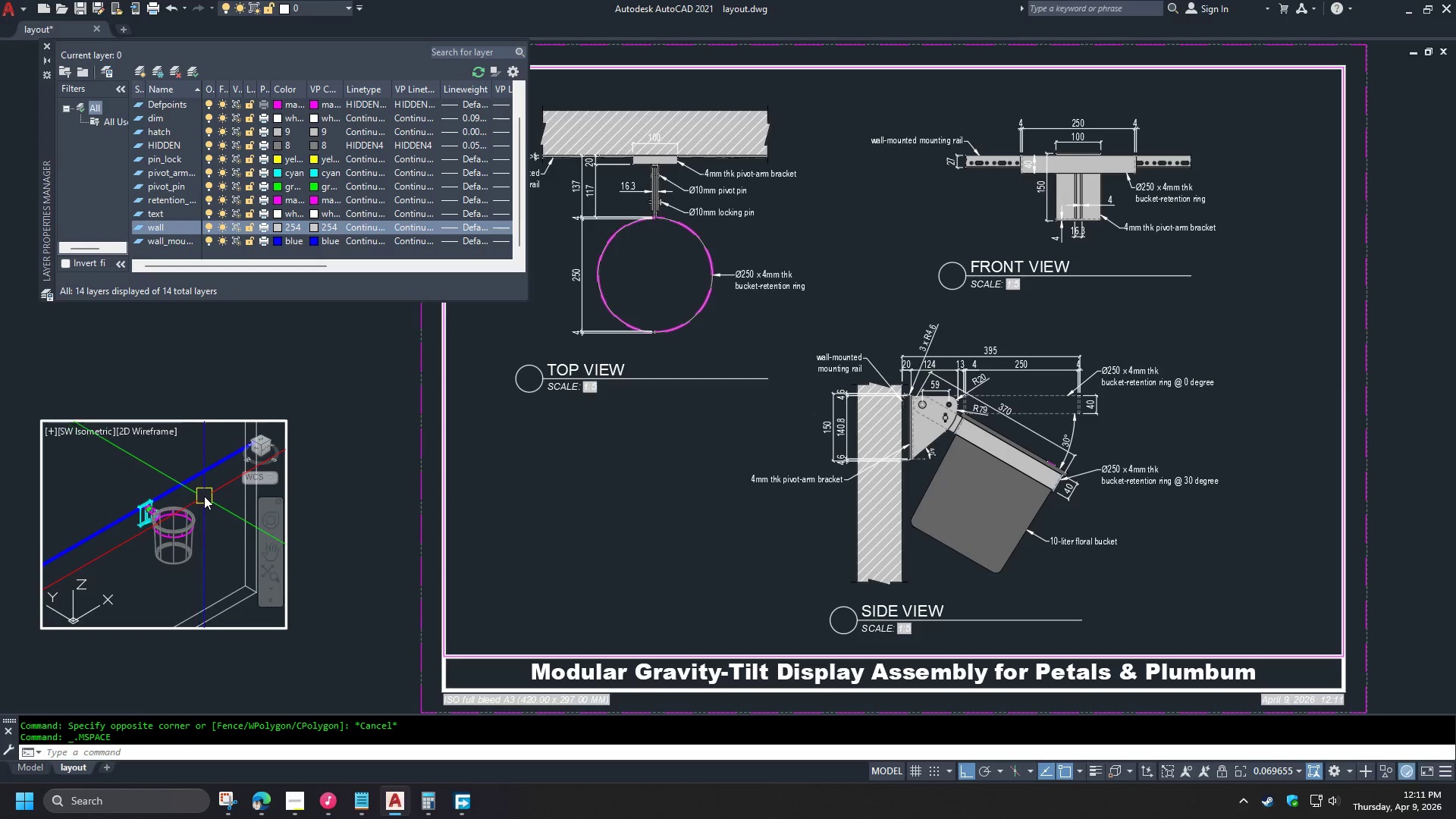 
hold_key(key=ShiftLeft, duration=1.52)
 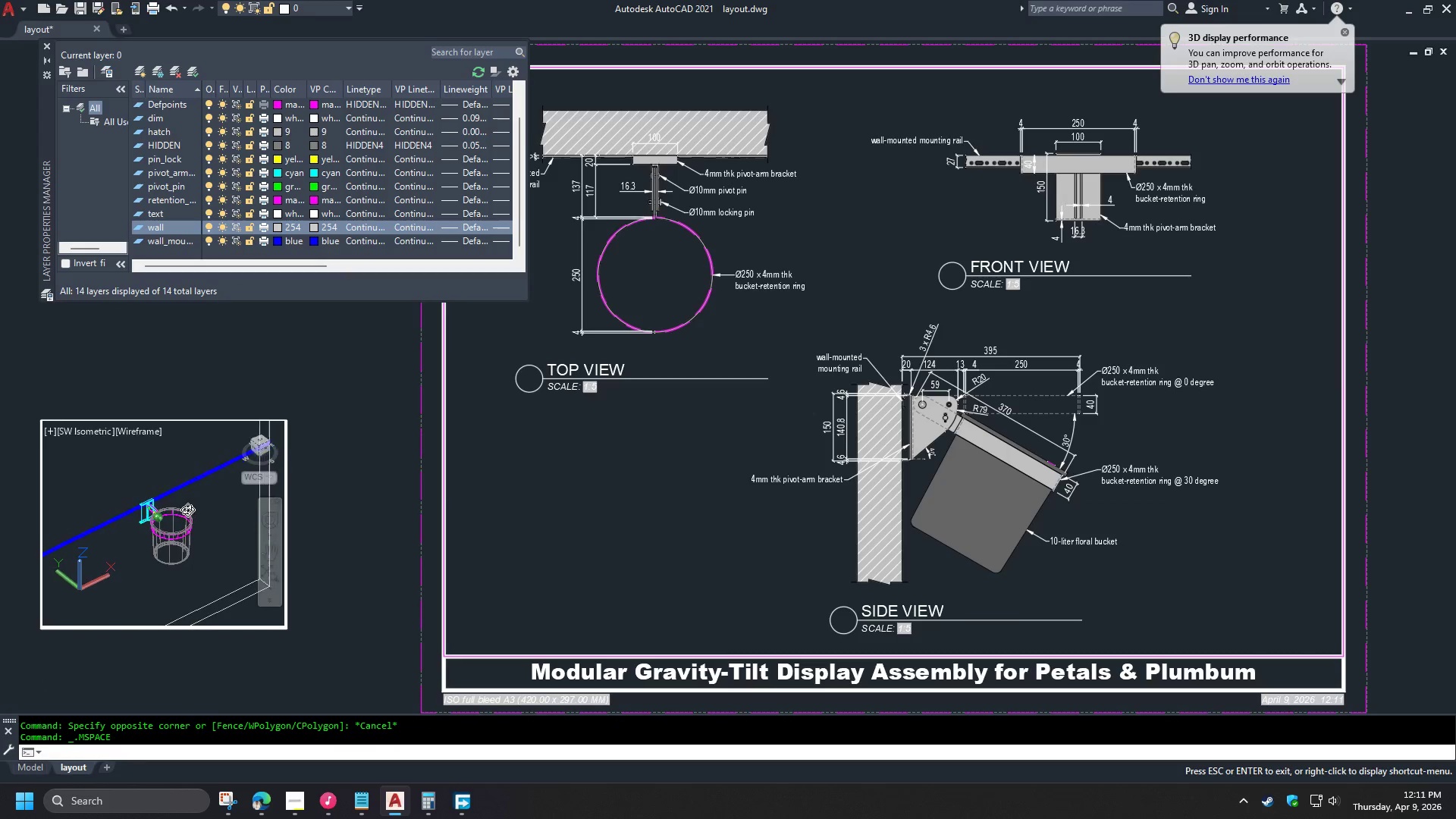 
hold_key(key=ShiftLeft, duration=0.84)
 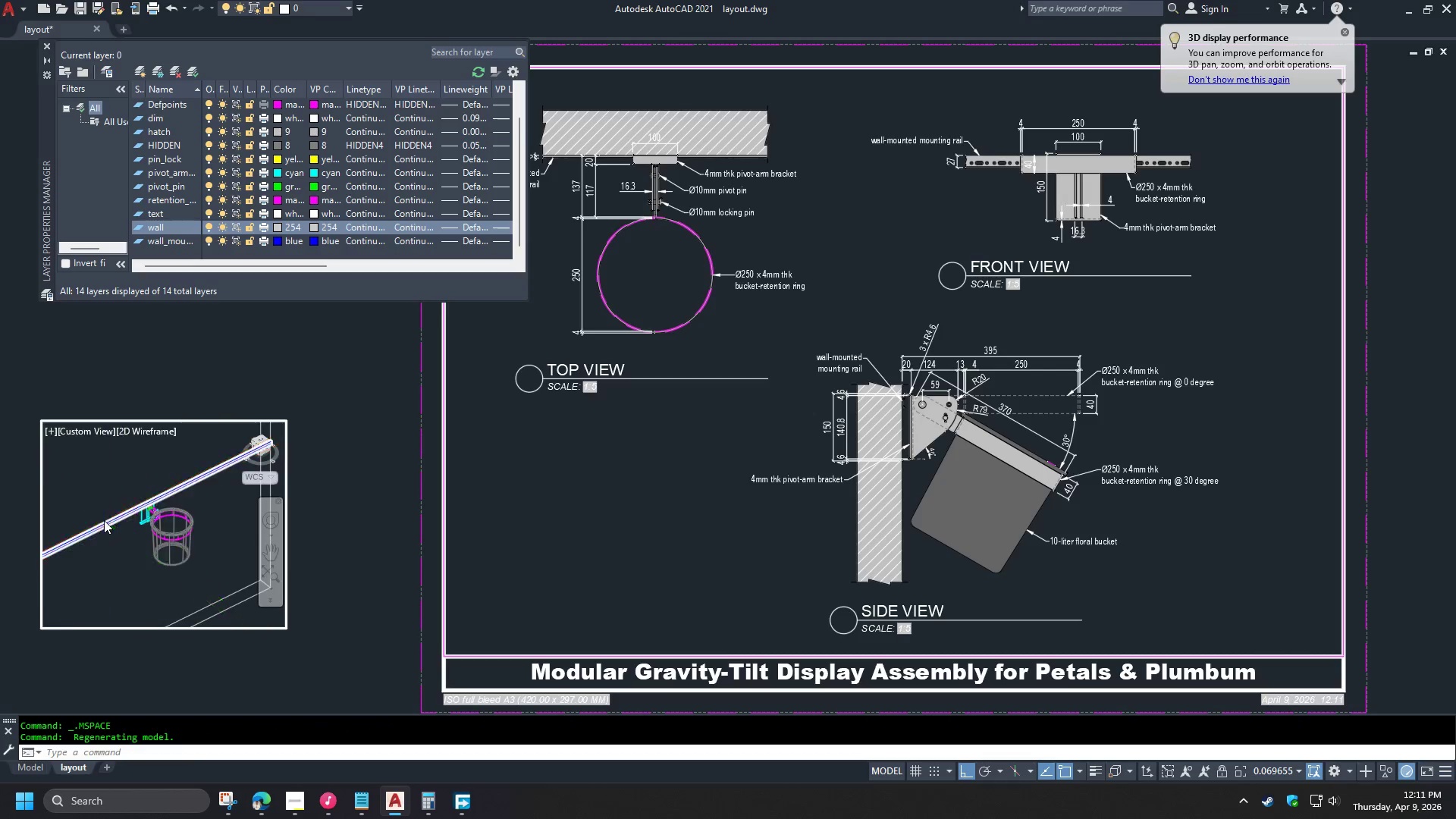 
scroll: coordinate [106, 520], scroll_direction: up, amount: 2.0
 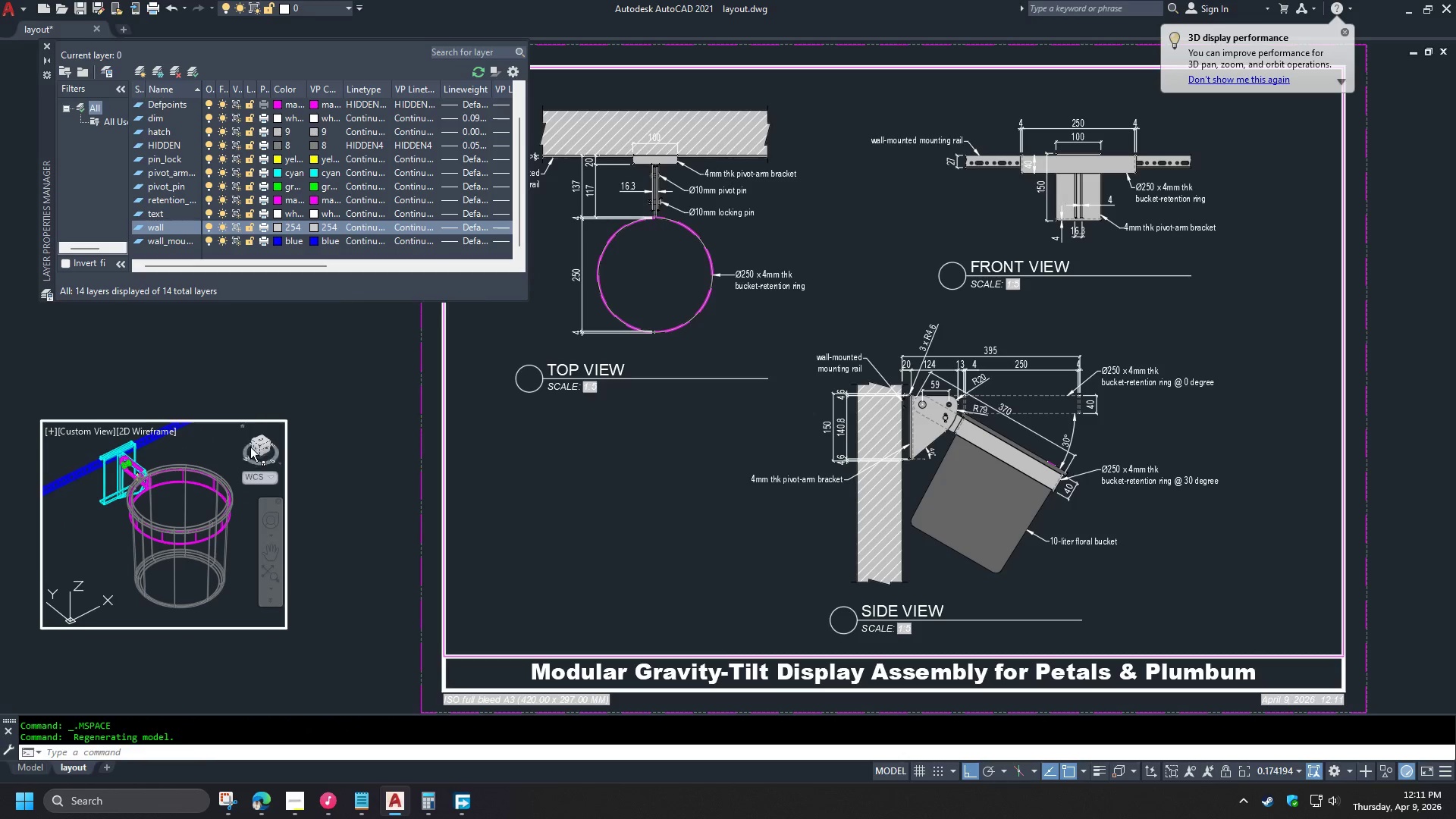 
right_click([262, 449])
 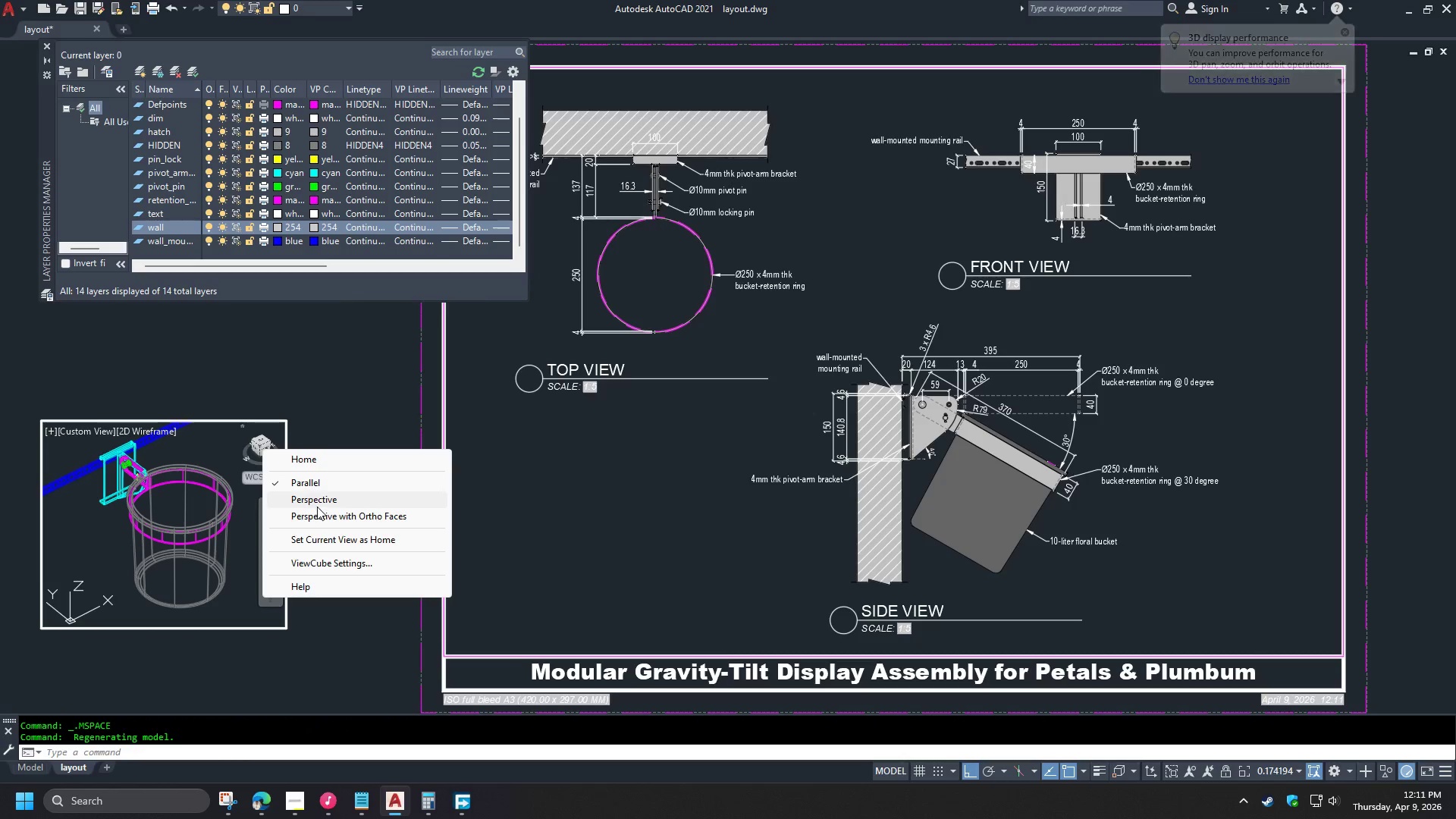 
left_click([316, 500])
 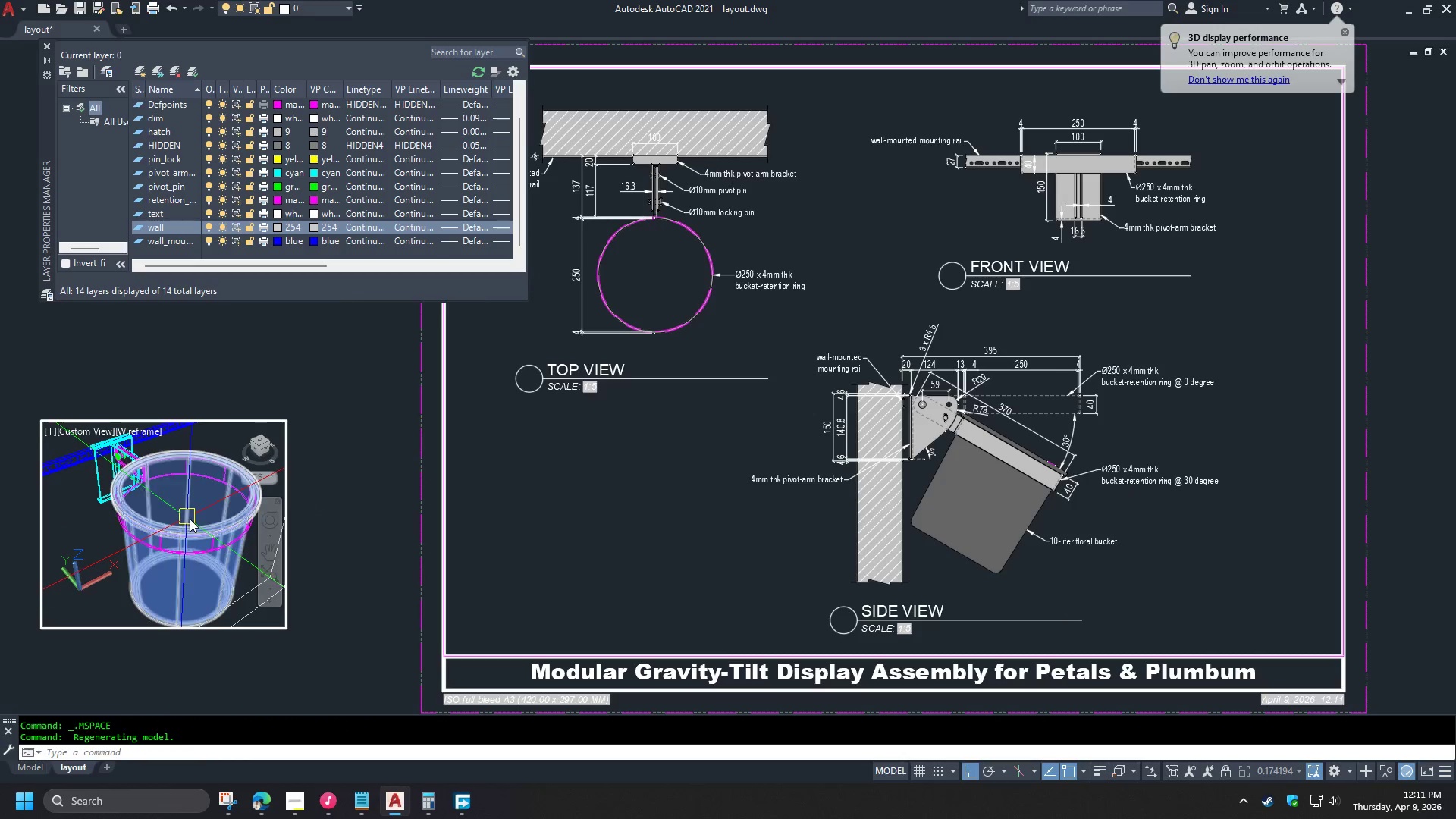 
hold_key(key=ShiftLeft, duration=1.48)
 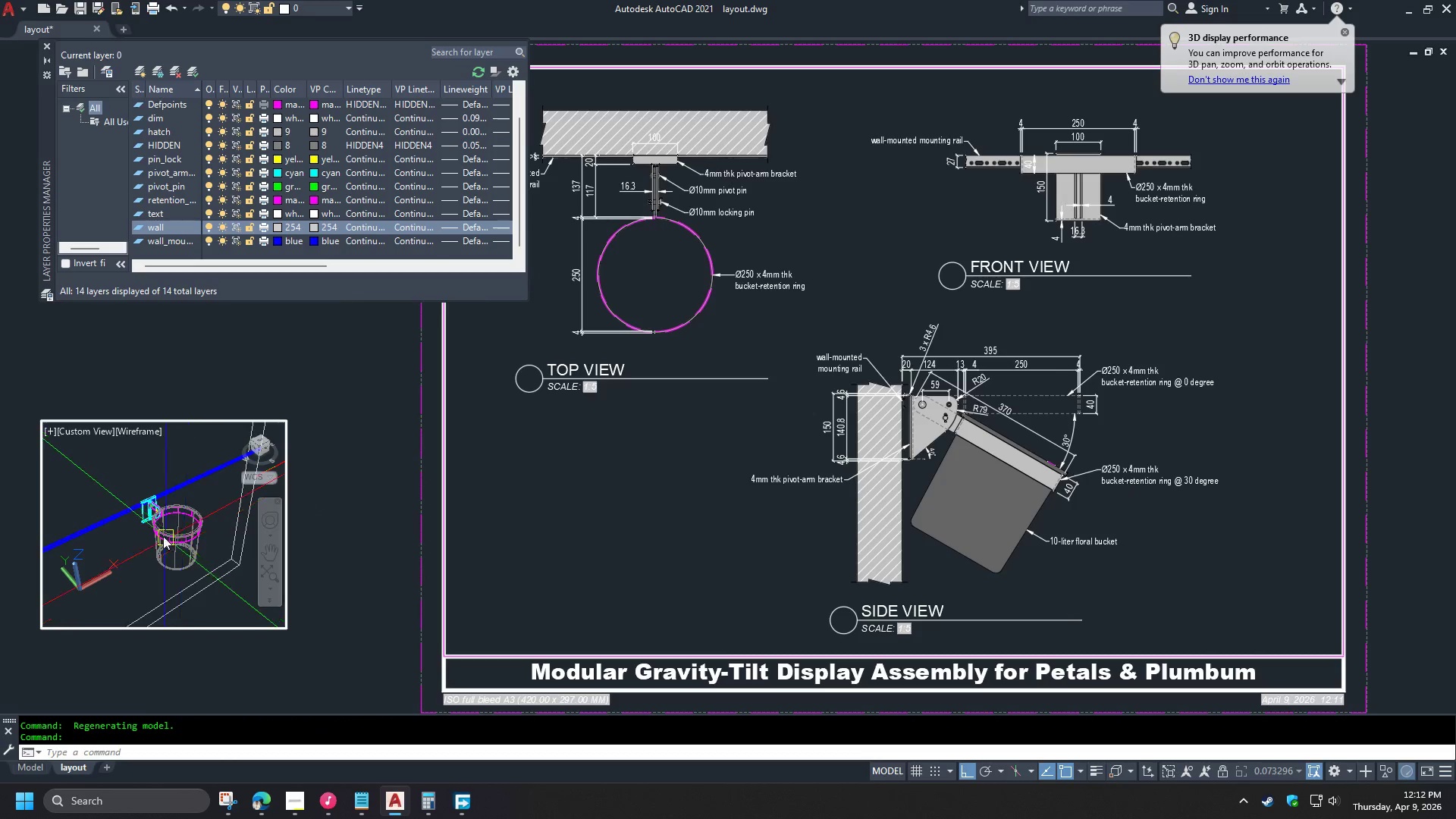 
scroll: coordinate [193, 512], scroll_direction: down, amount: 2.0
 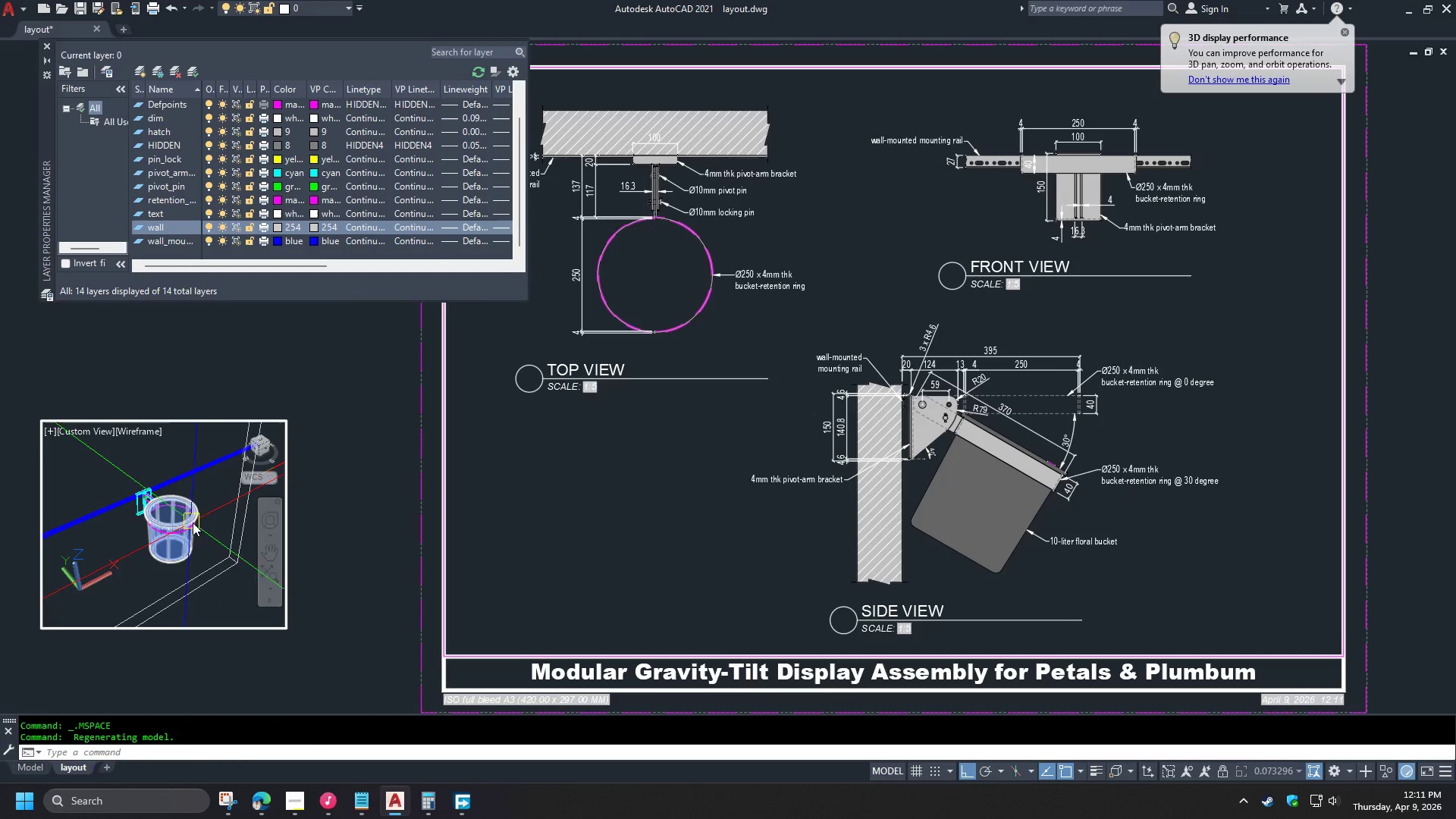 
scroll: coordinate [158, 529], scroll_direction: up, amount: 2.0
 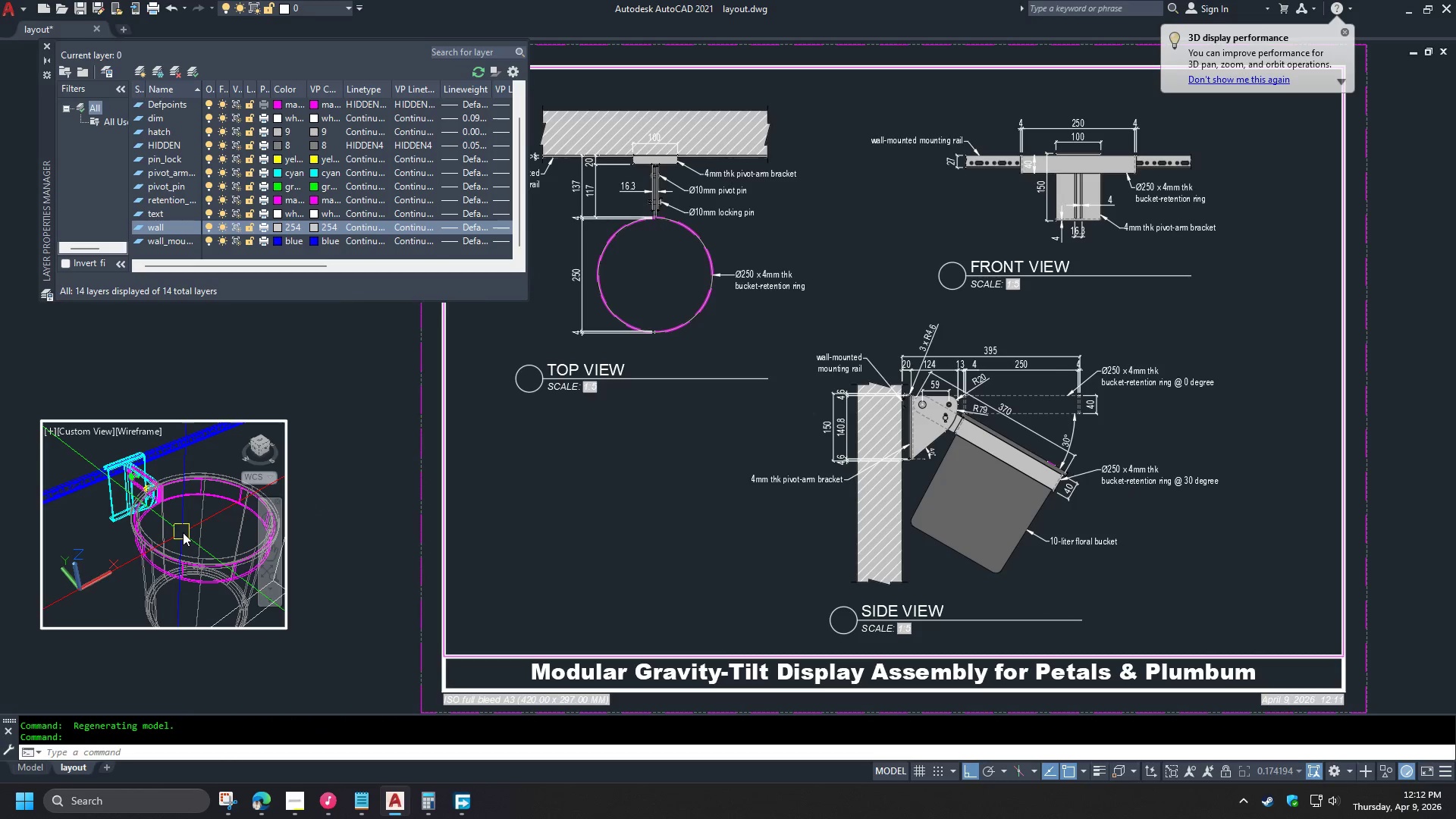 
left_click([321, 485])
 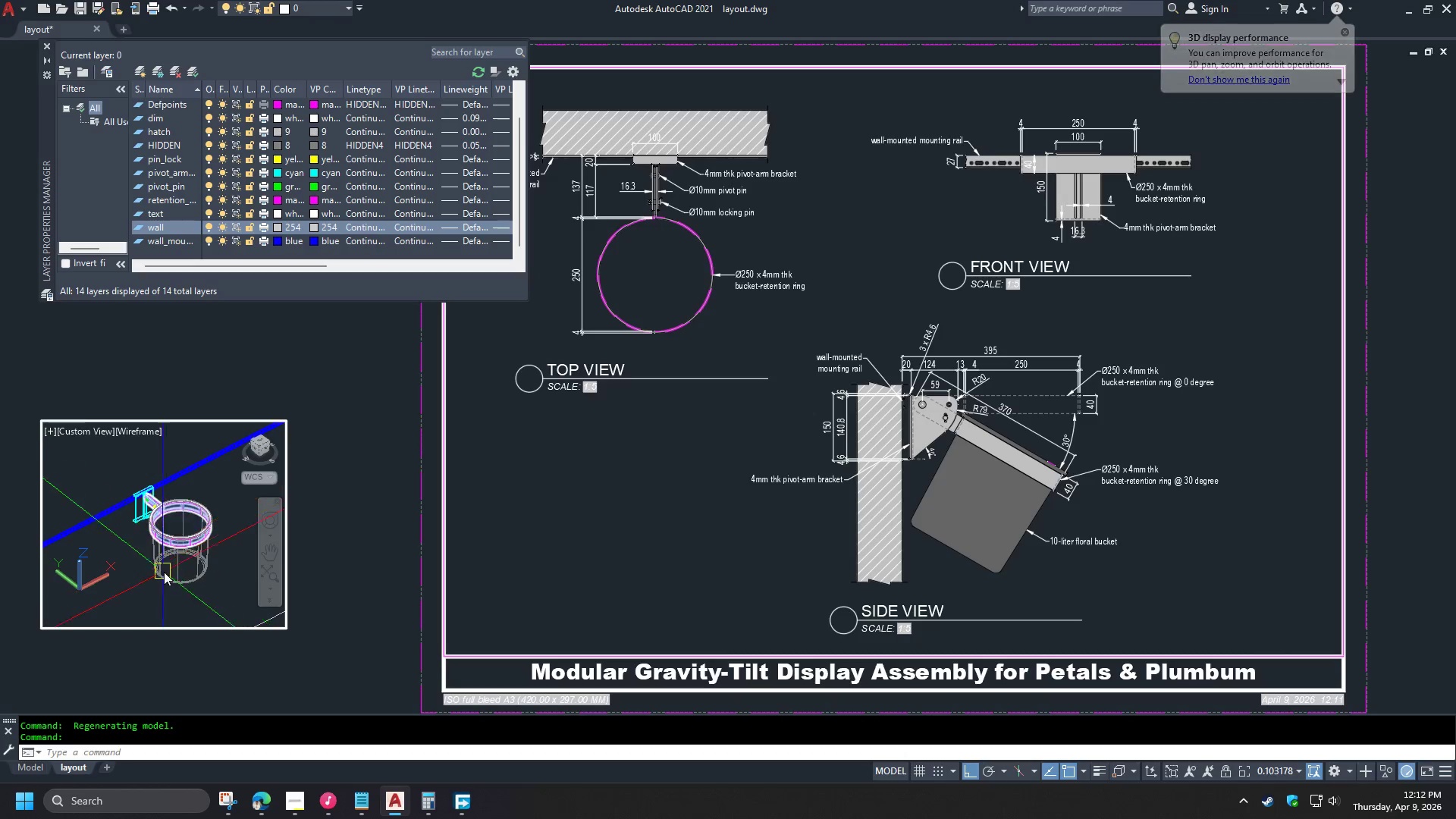 
scroll: coordinate [183, 532], scroll_direction: down, amount: 1.0
 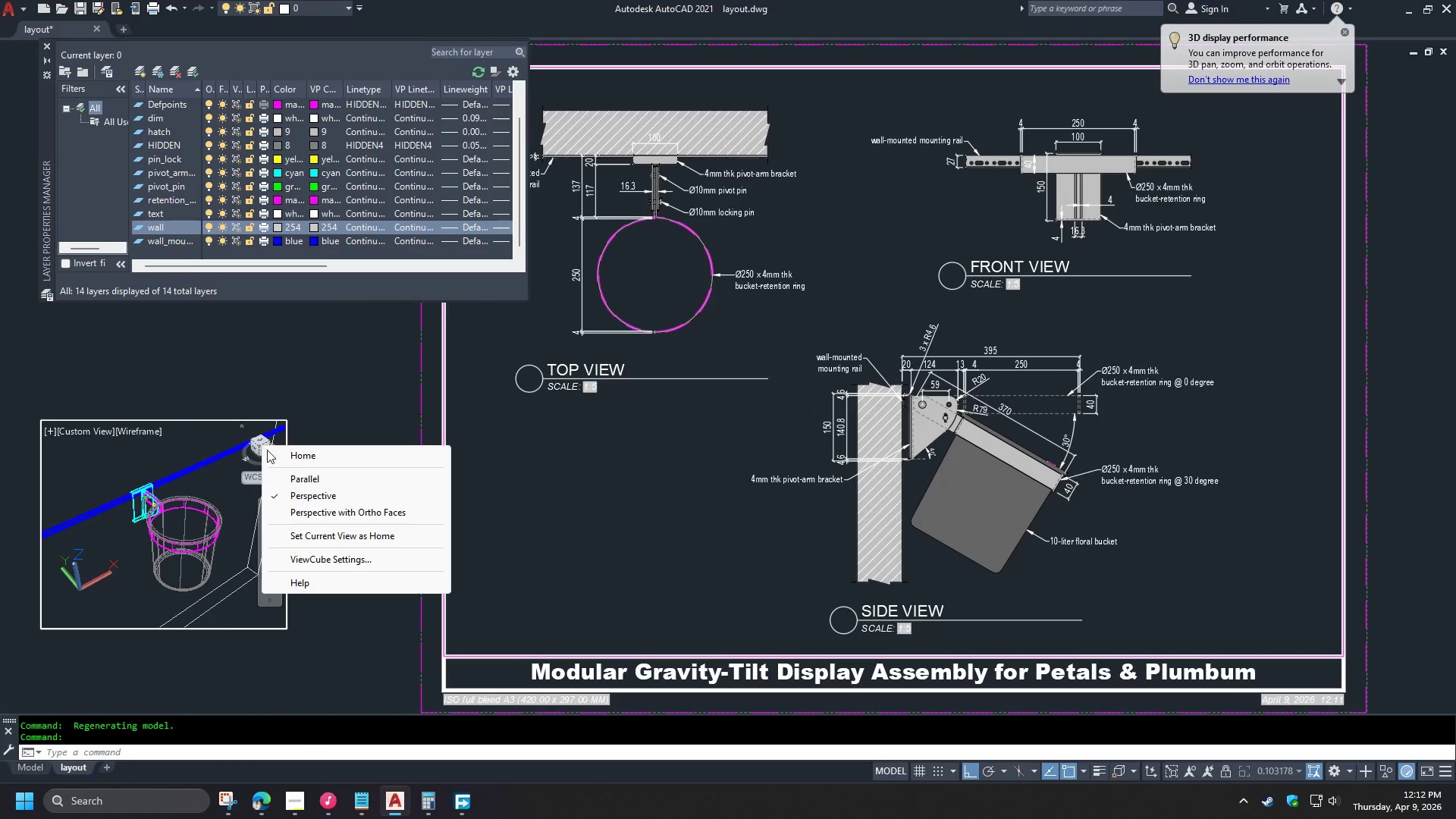 
scroll: coordinate [155, 566], scroll_direction: up, amount: 1.0
 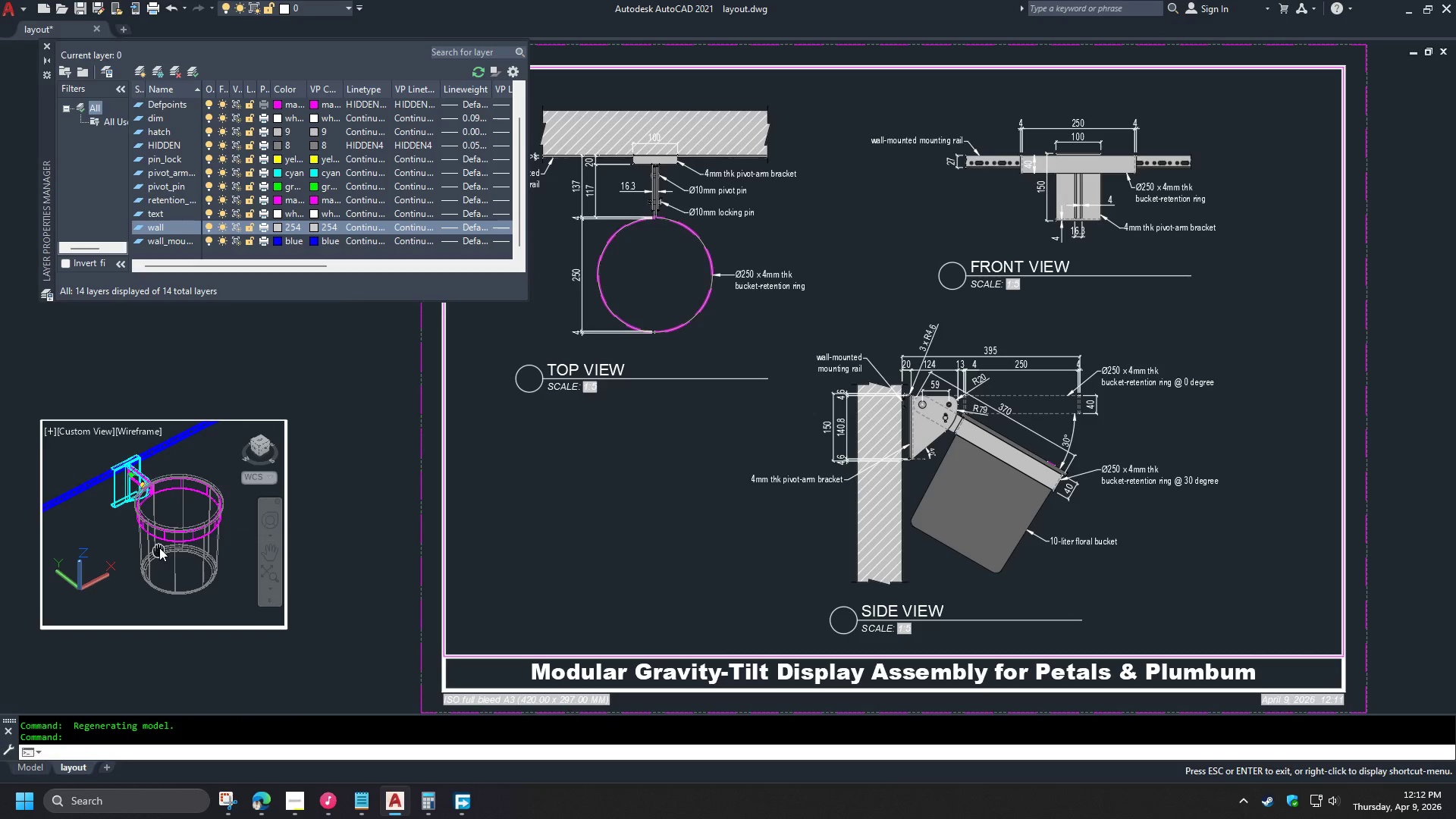 
double_click([190, 679])
 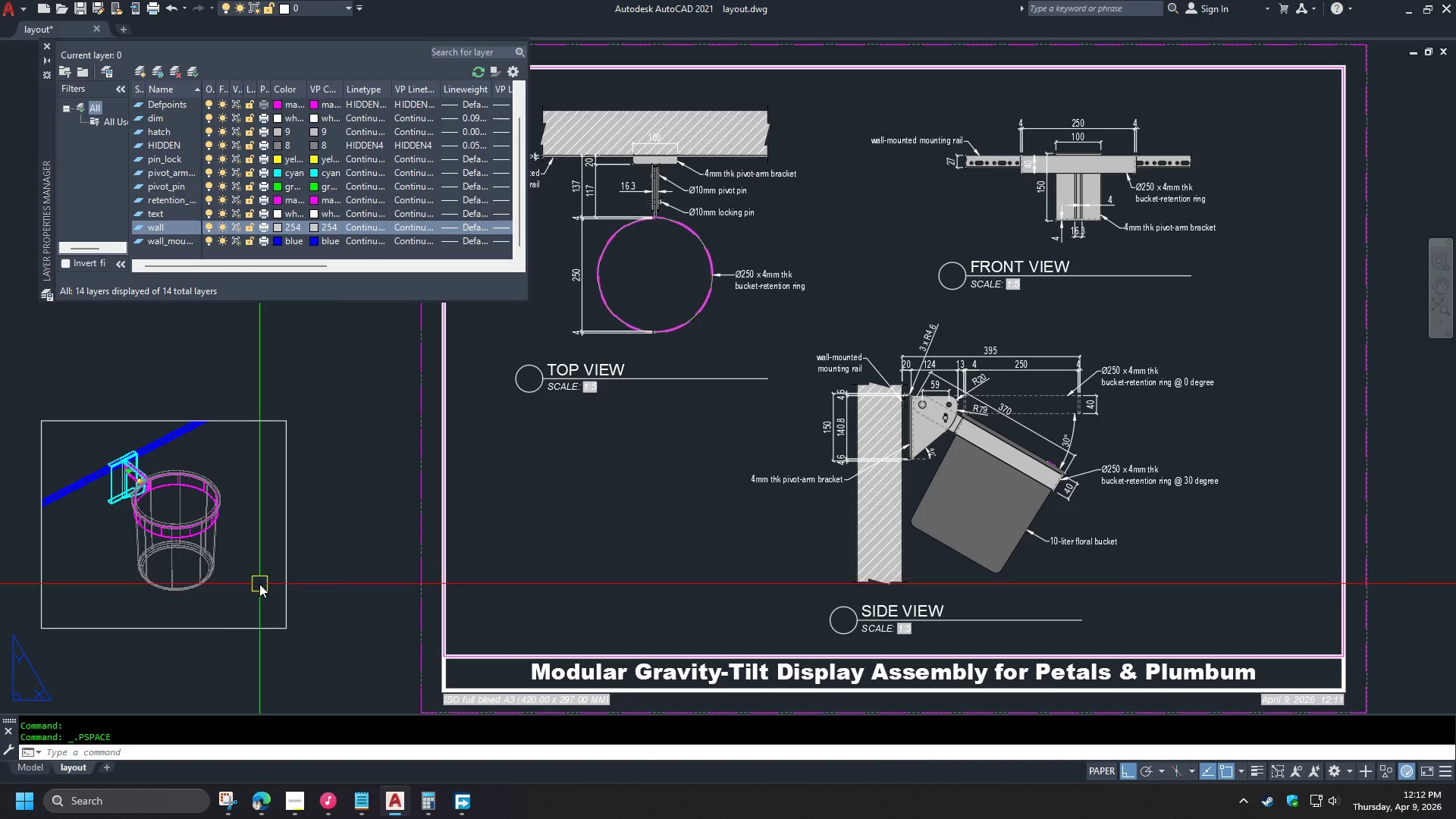 
left_click([289, 592])
 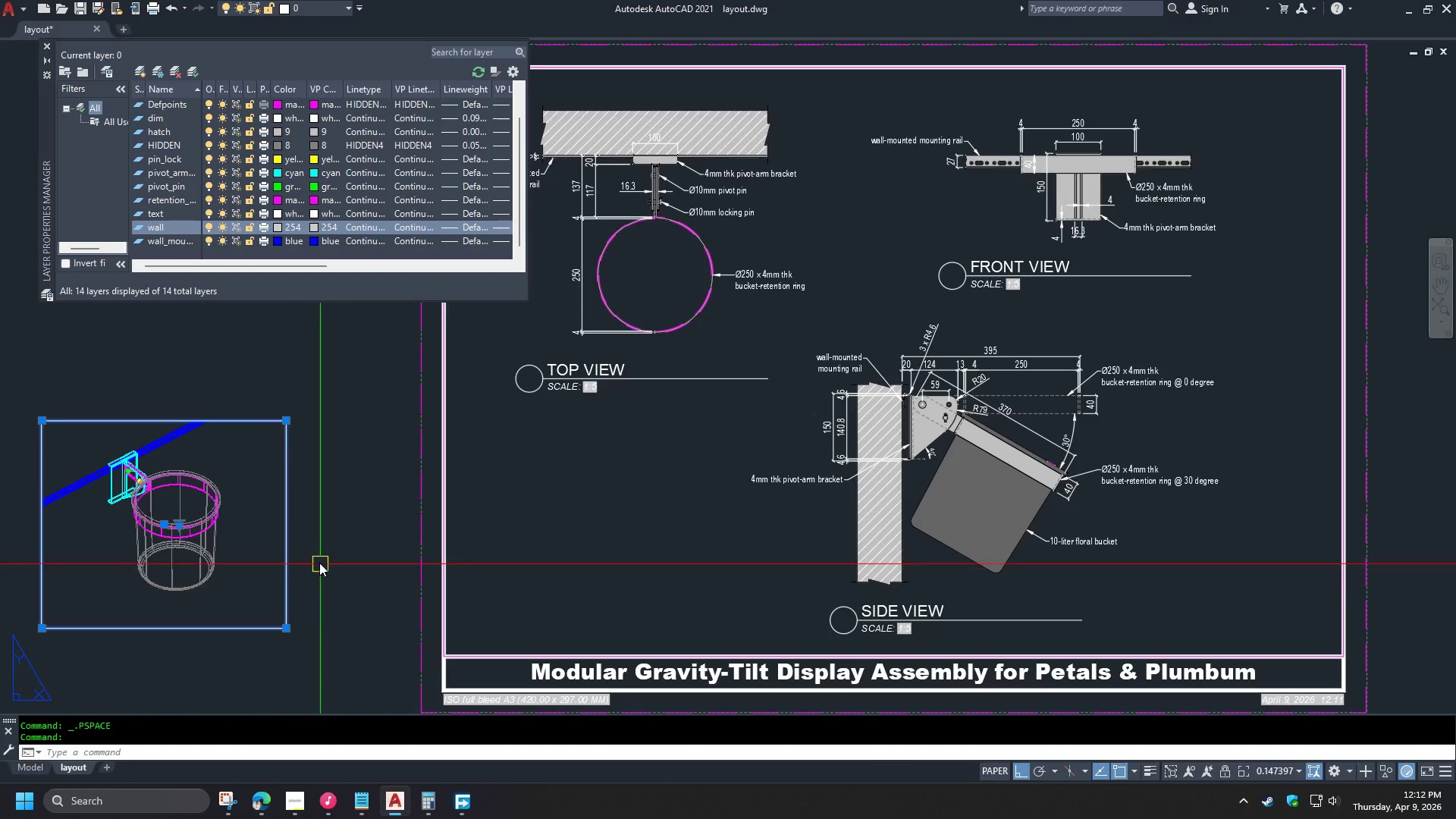 
key(Control+1)
 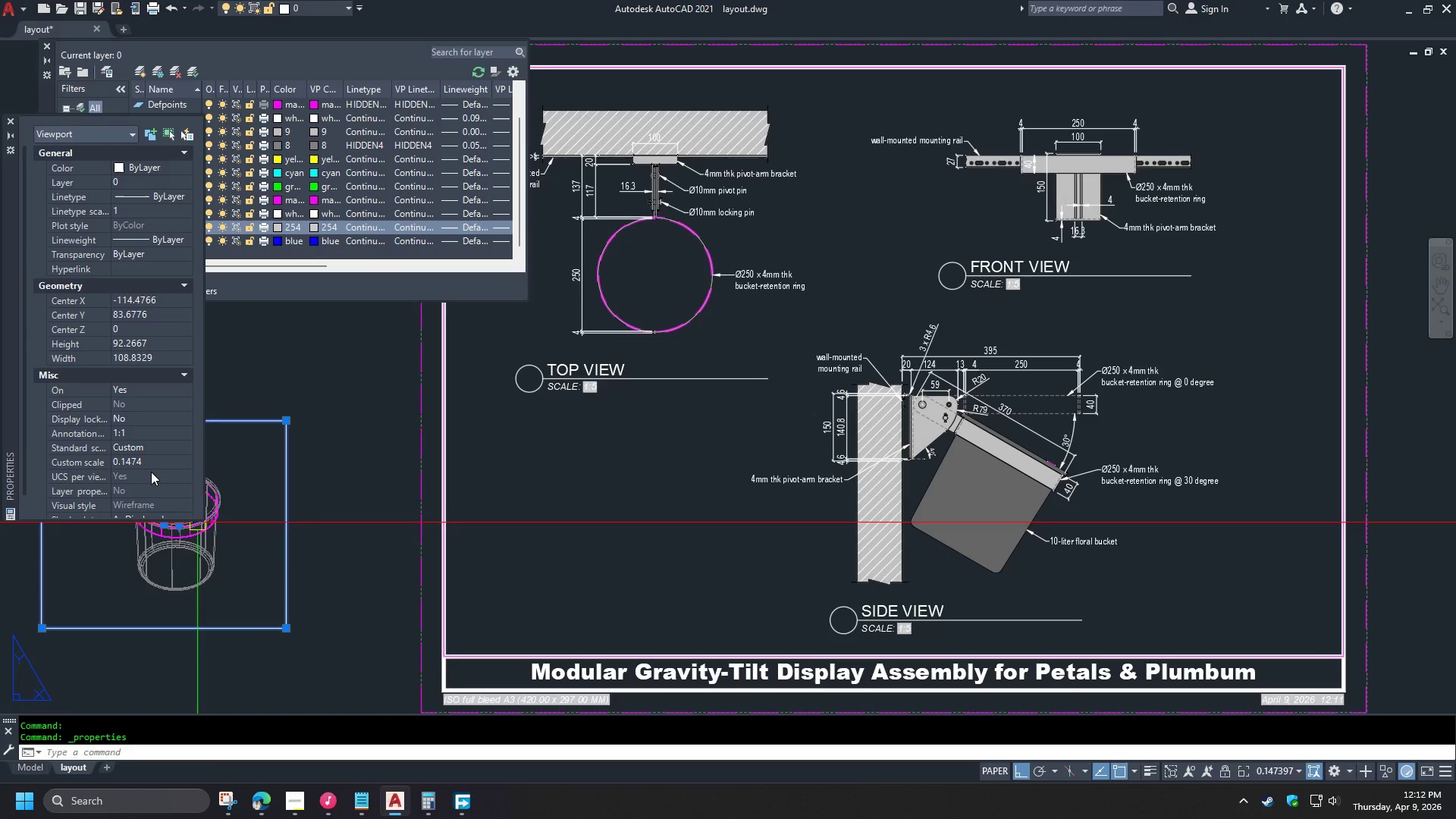 
left_click([152, 463])
 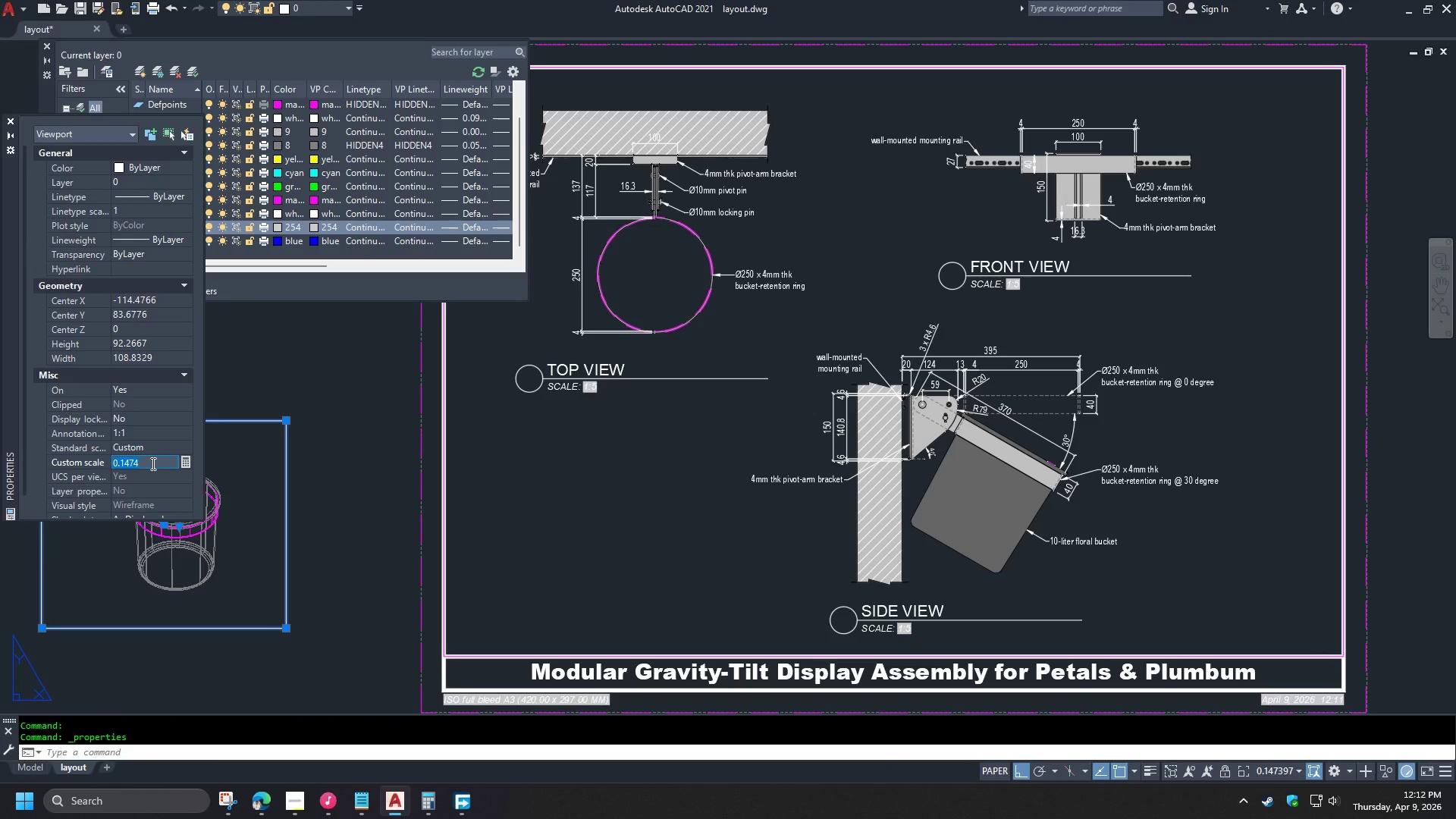 
key(Control+NumpadDecimal)
 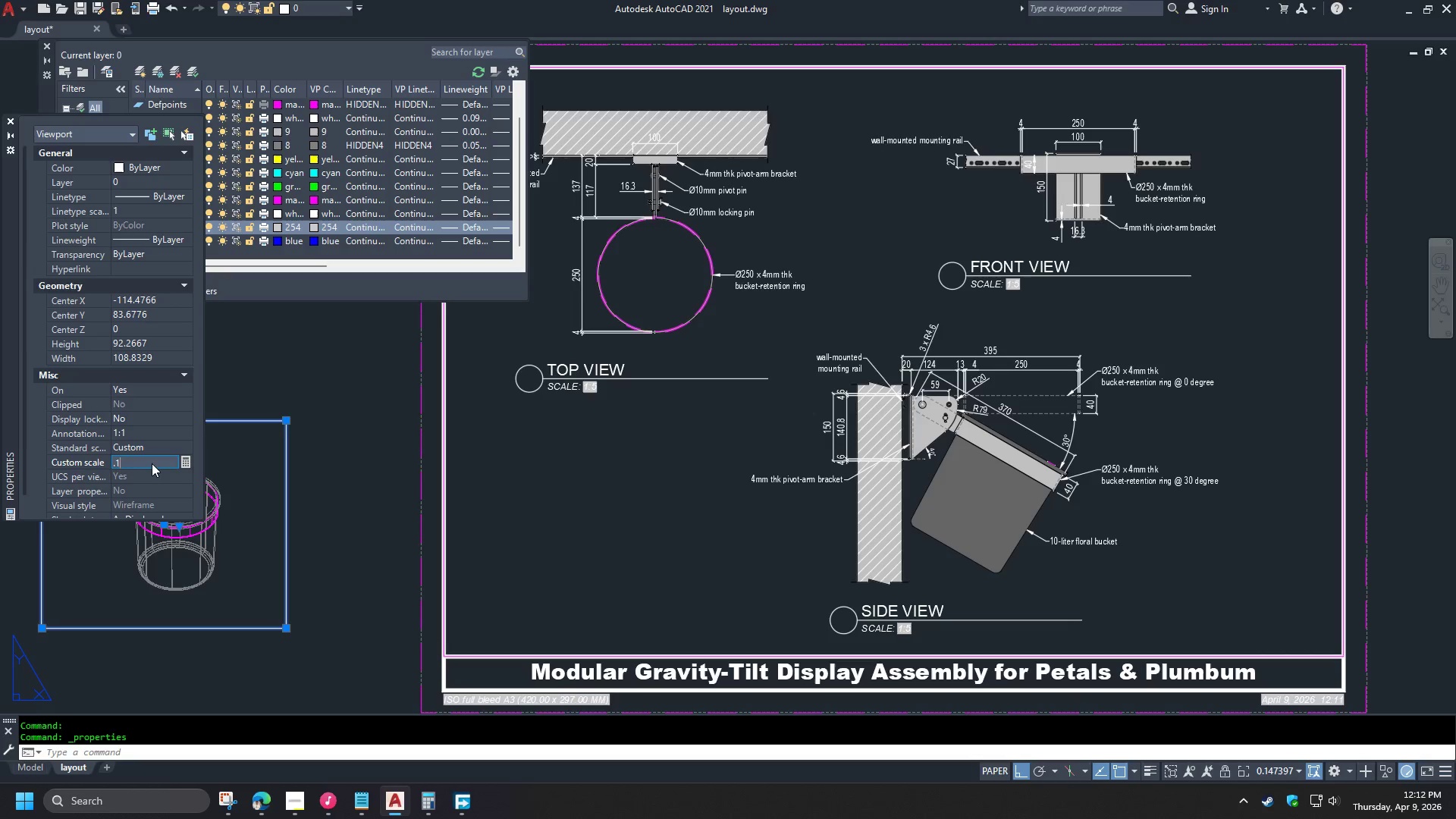 
key(Control+Numpad1)
 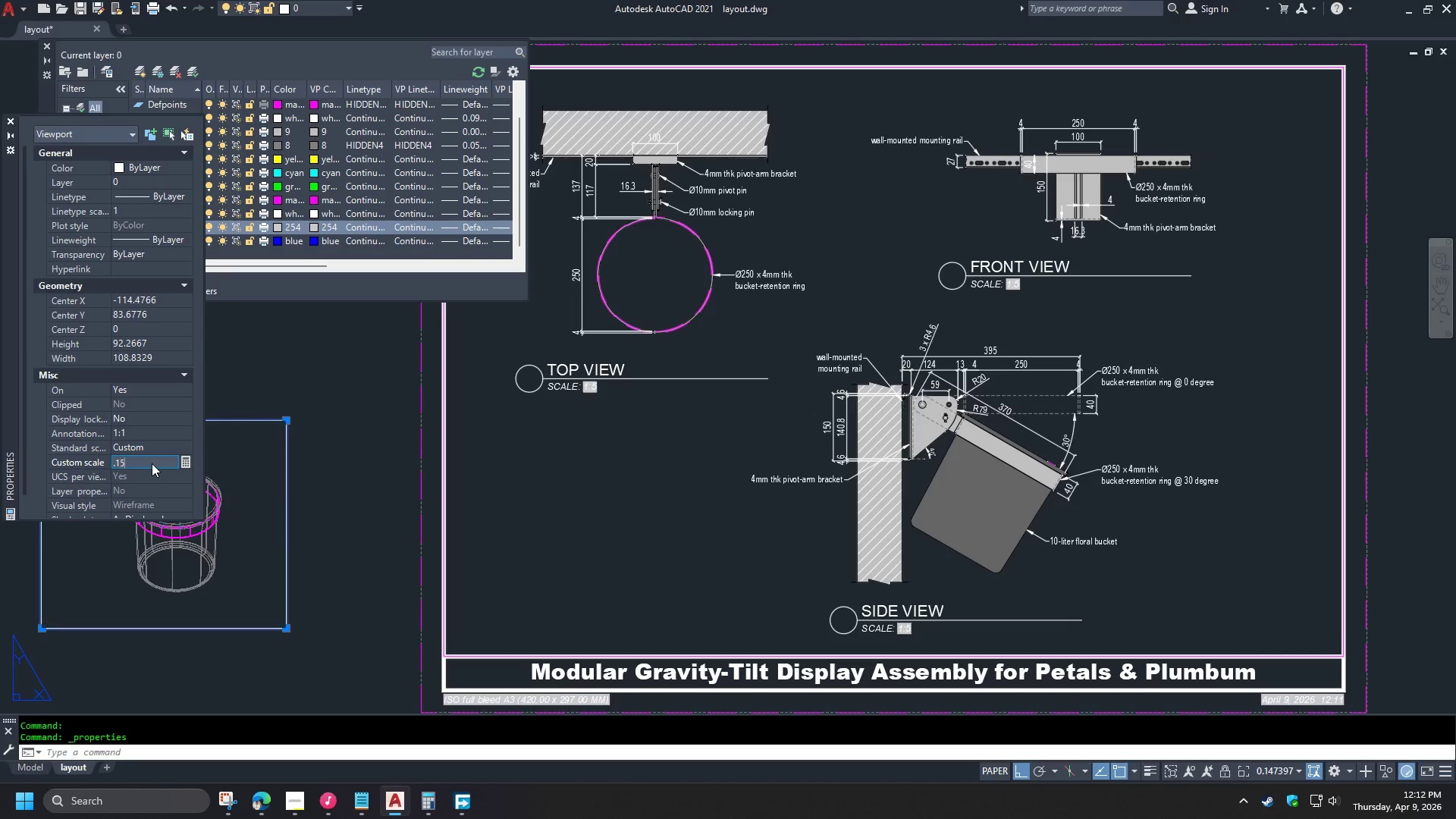 
key(Control+Numpad5)
 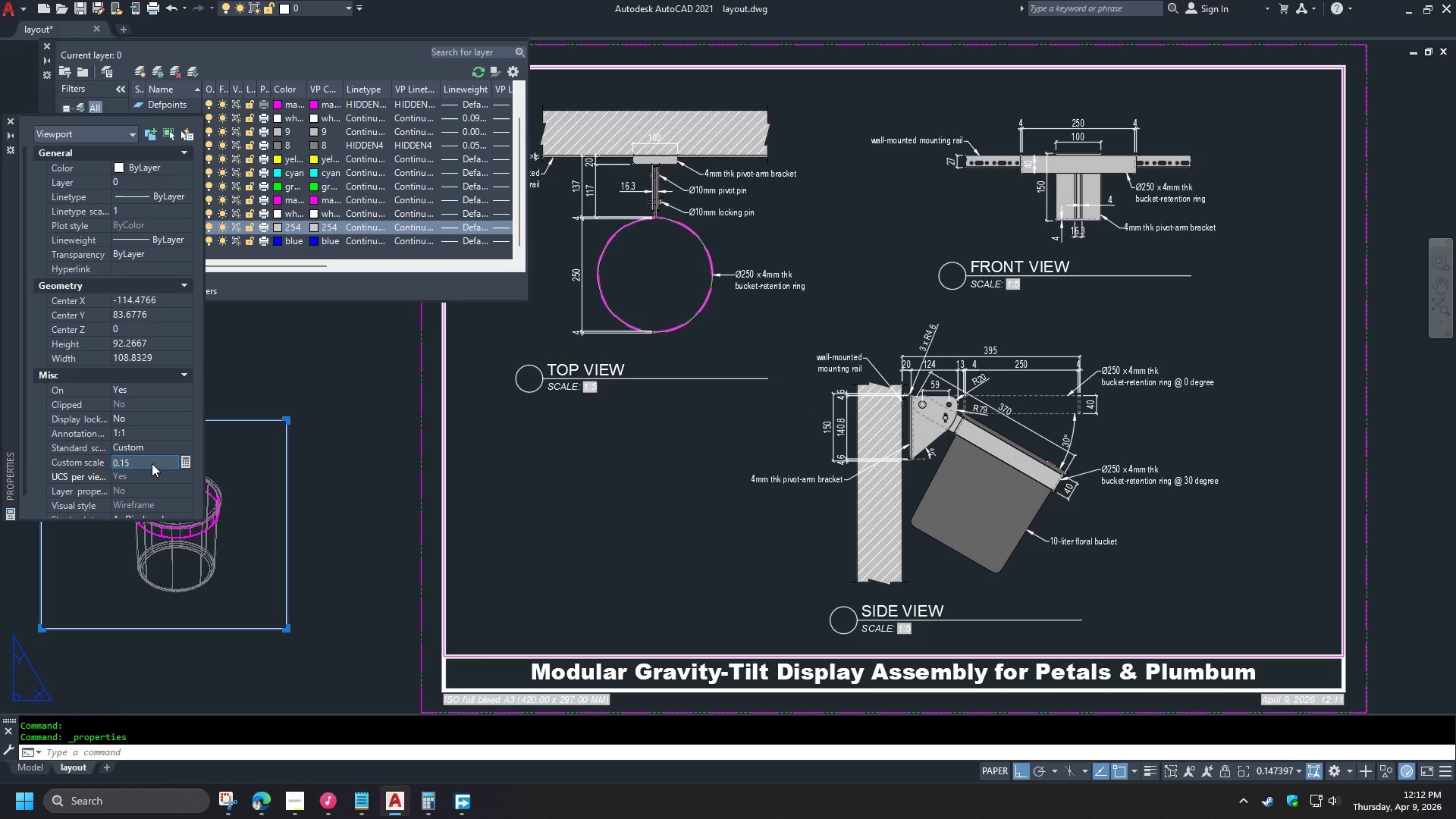 
key(Control+NumpadEnter)
 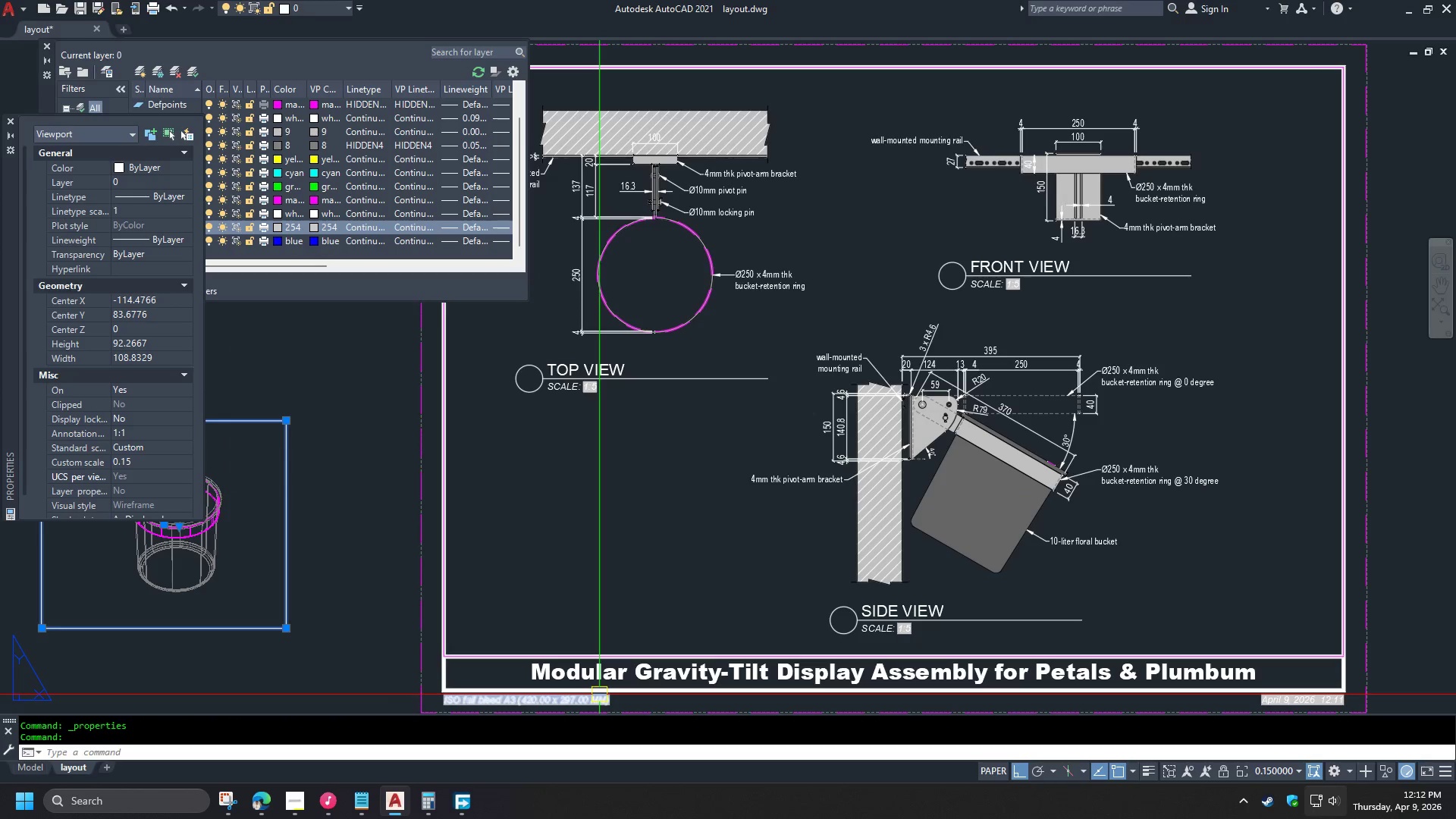 
left_click([1225, 773])
 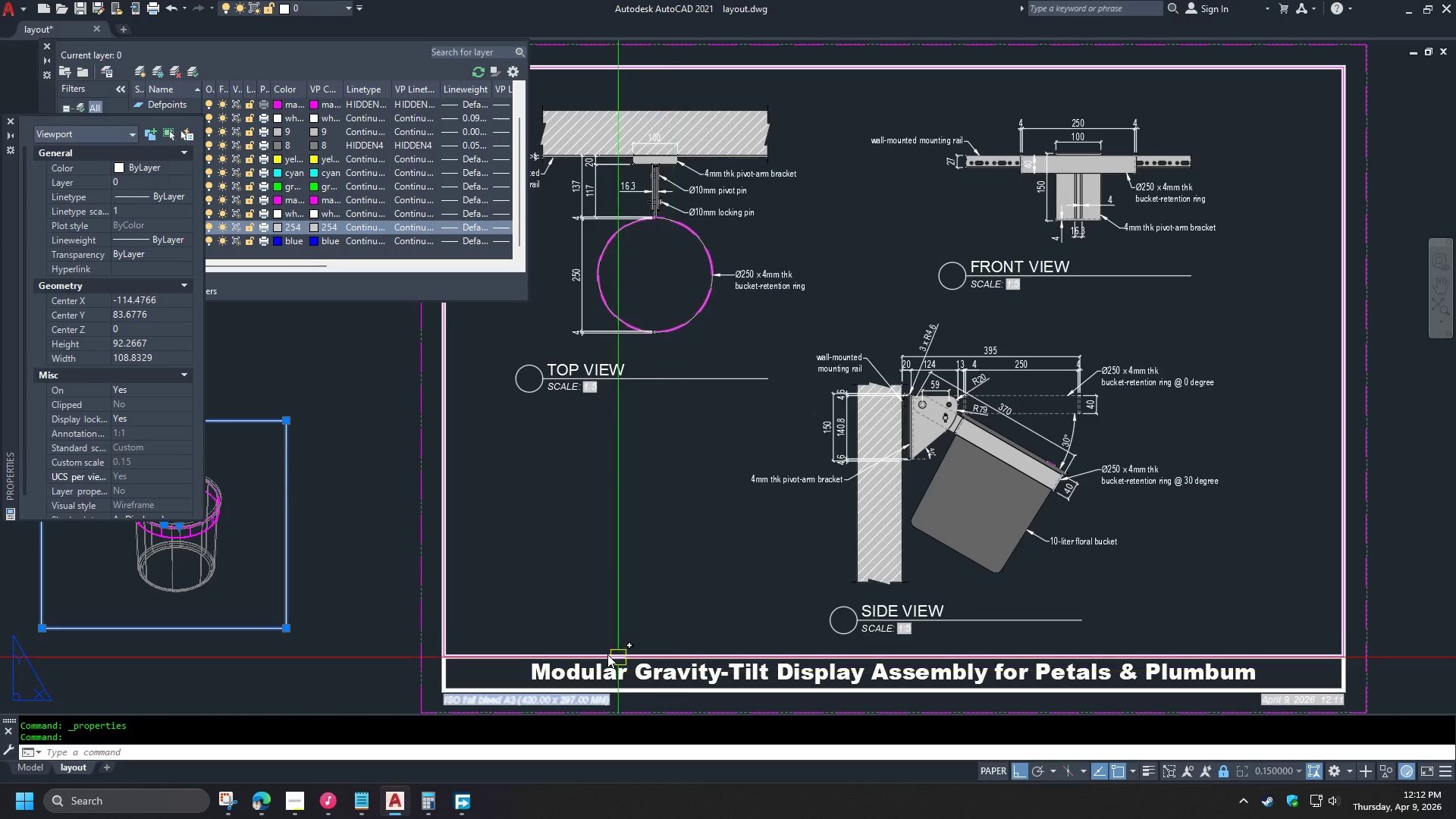 
key(Control+ControlLeft)
 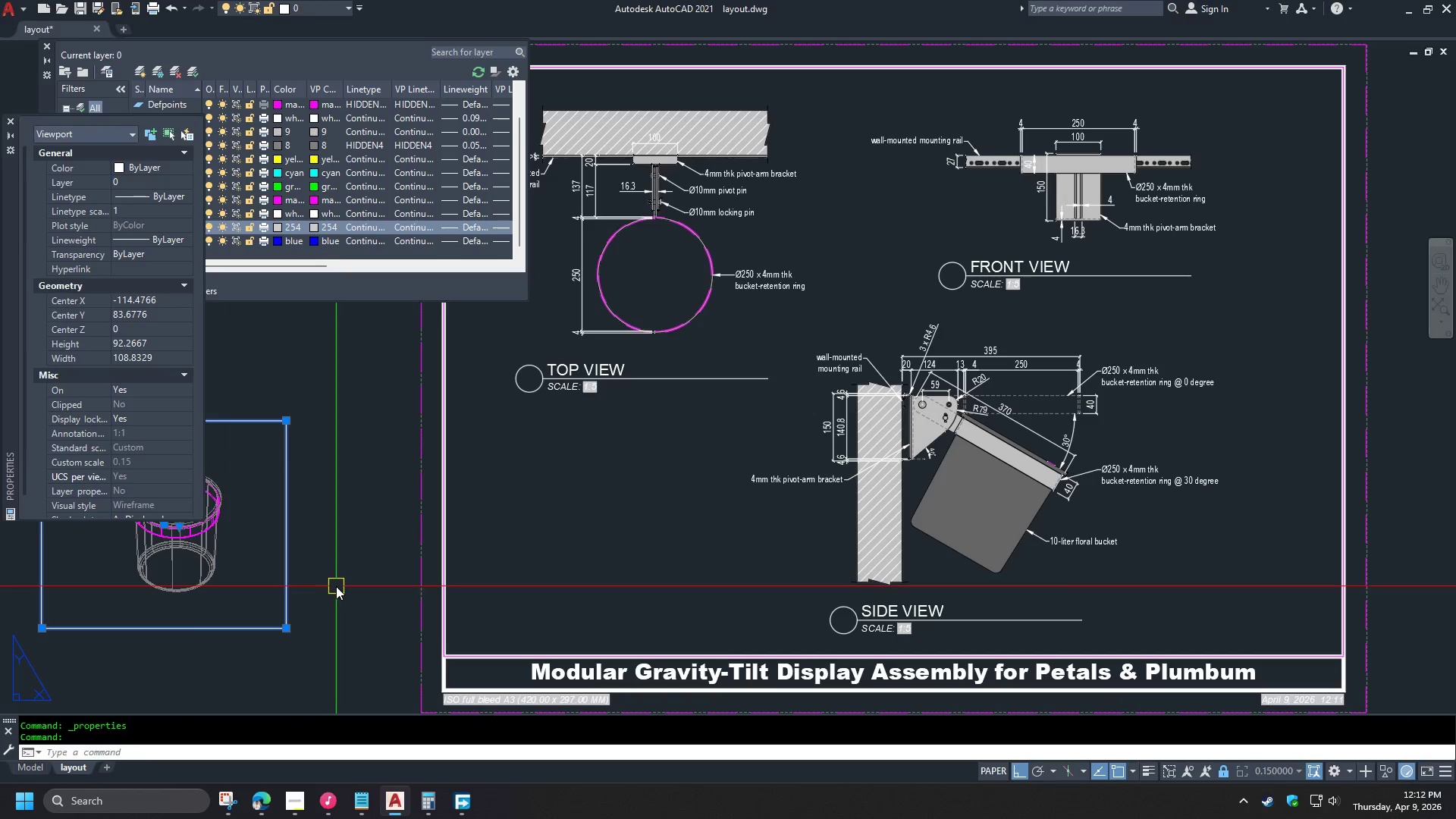 
key(Control+1)
 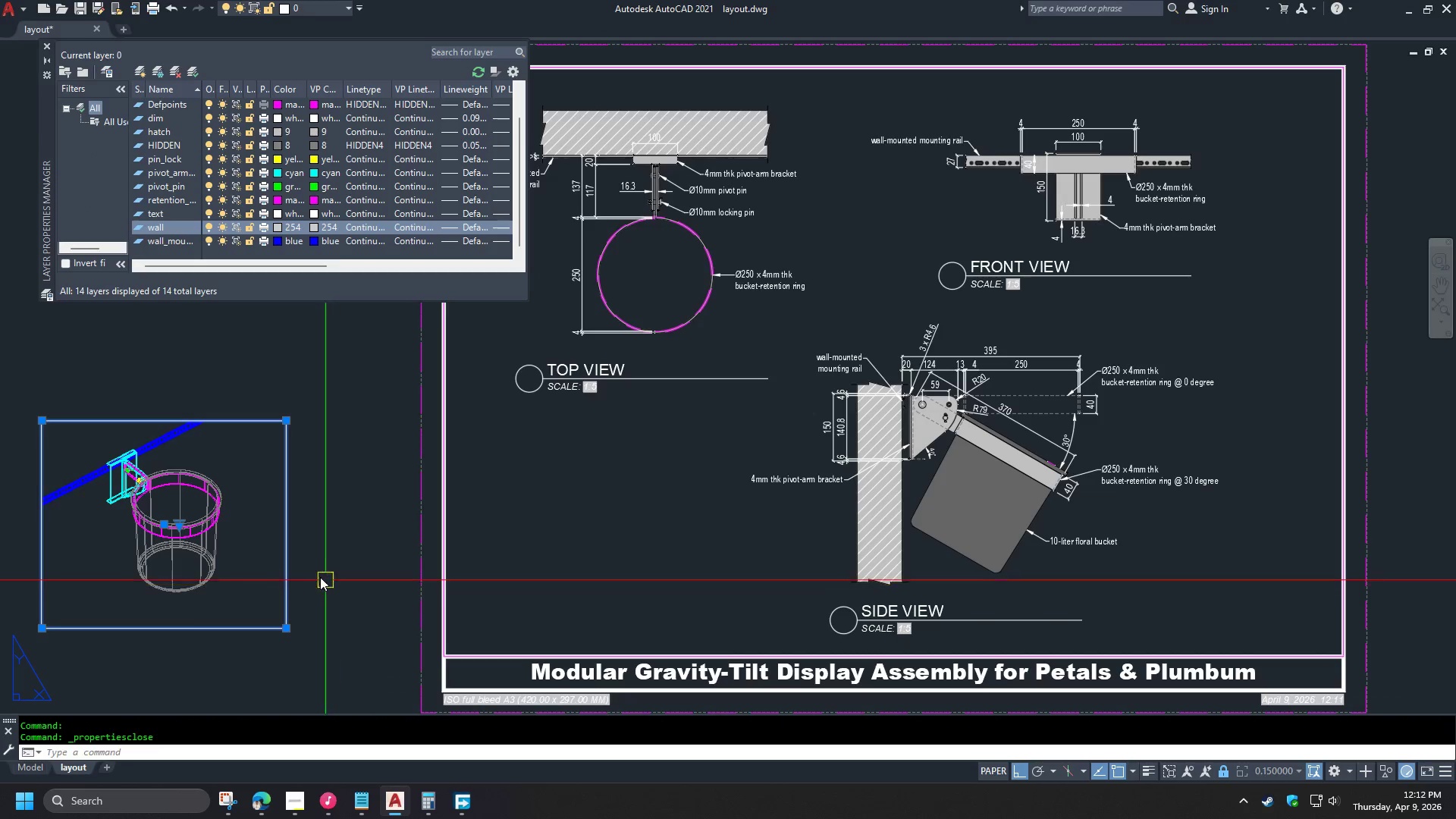 
key(Escape)
 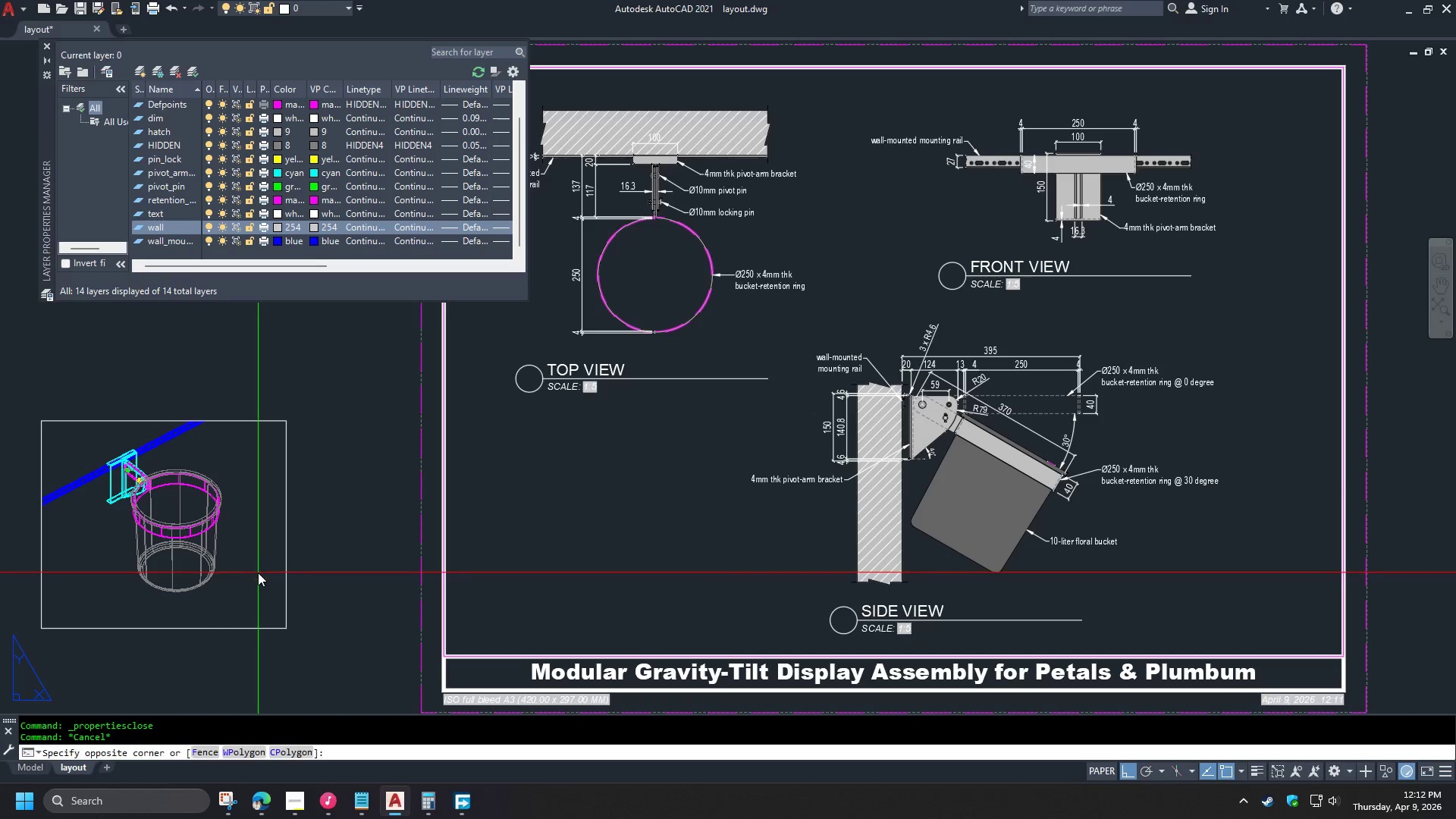 
double_click([258, 573])
 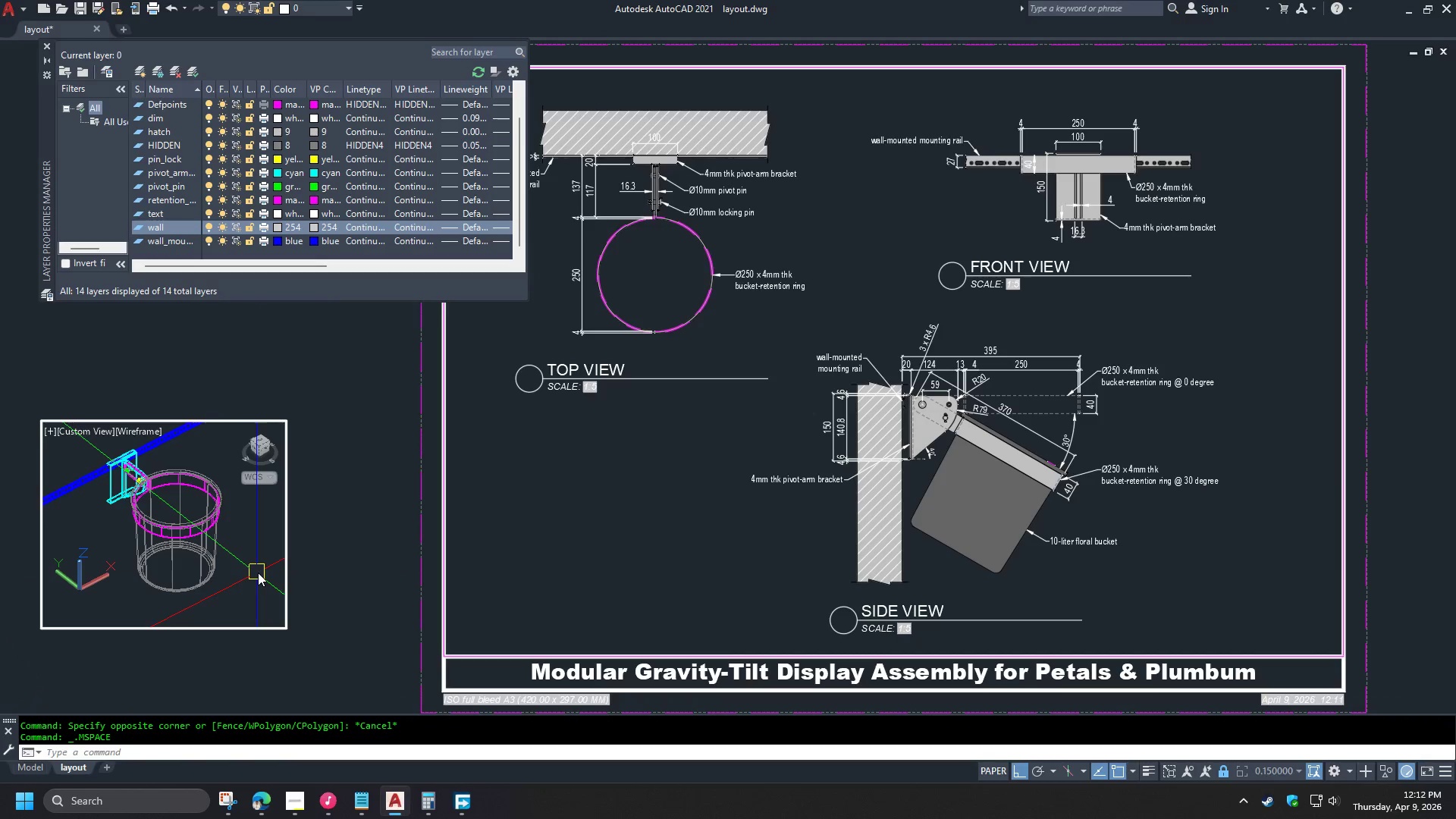 
type(VS G )
 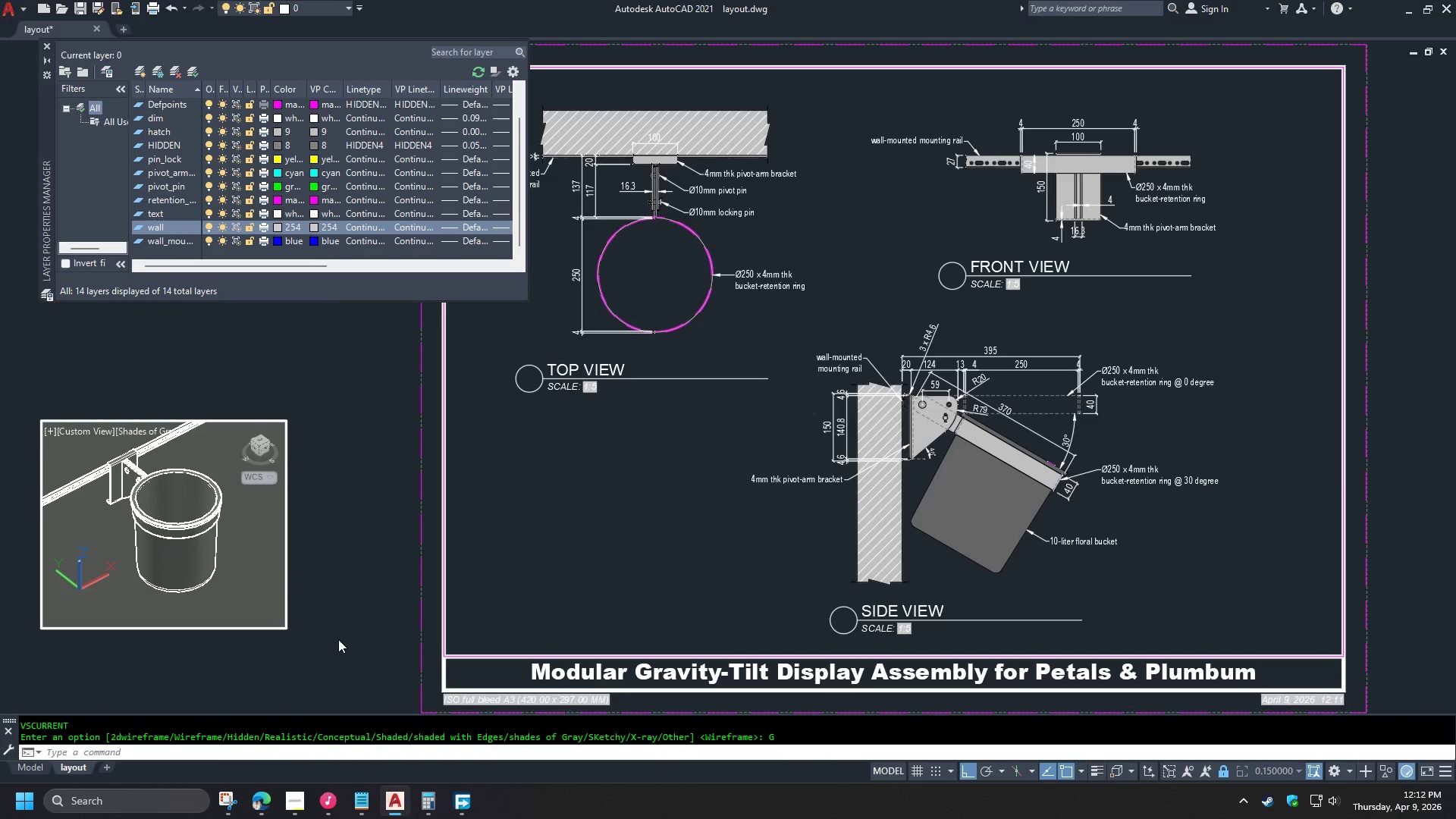 
double_click([338, 639])
 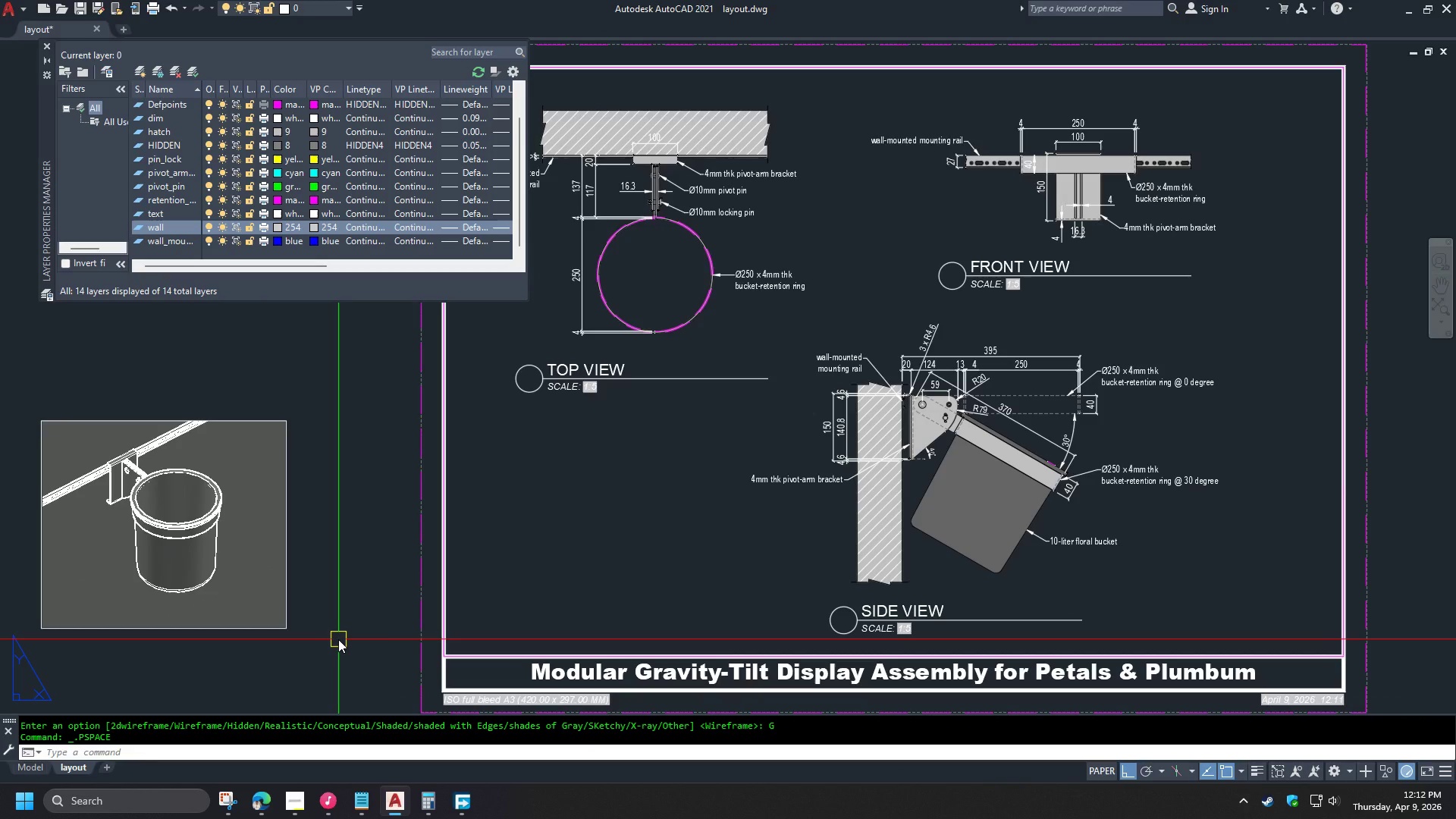 
left_click_drag(start_coordinate=[325, 640], to_coordinate=[318, 642])
 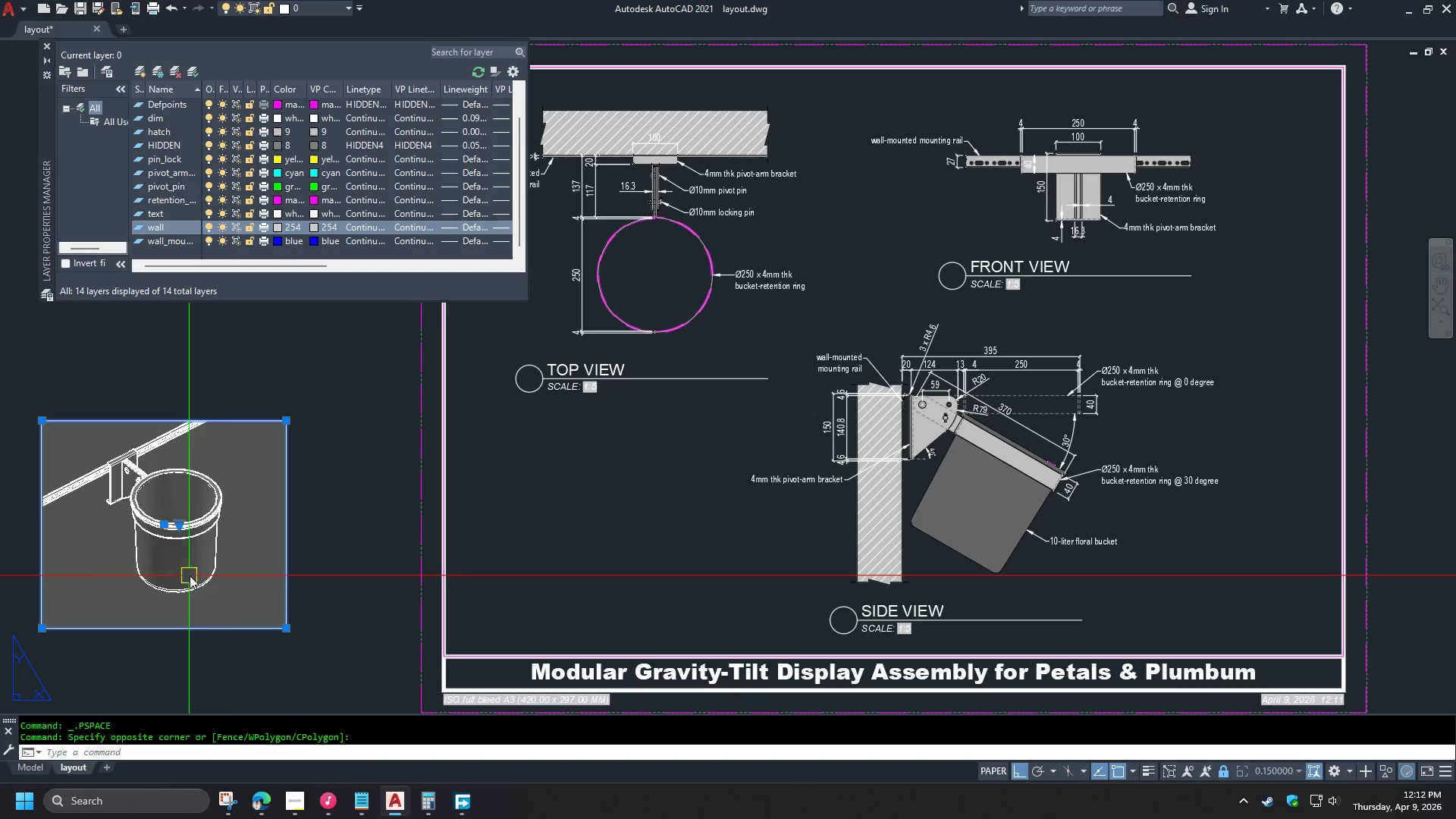 
key(M)
 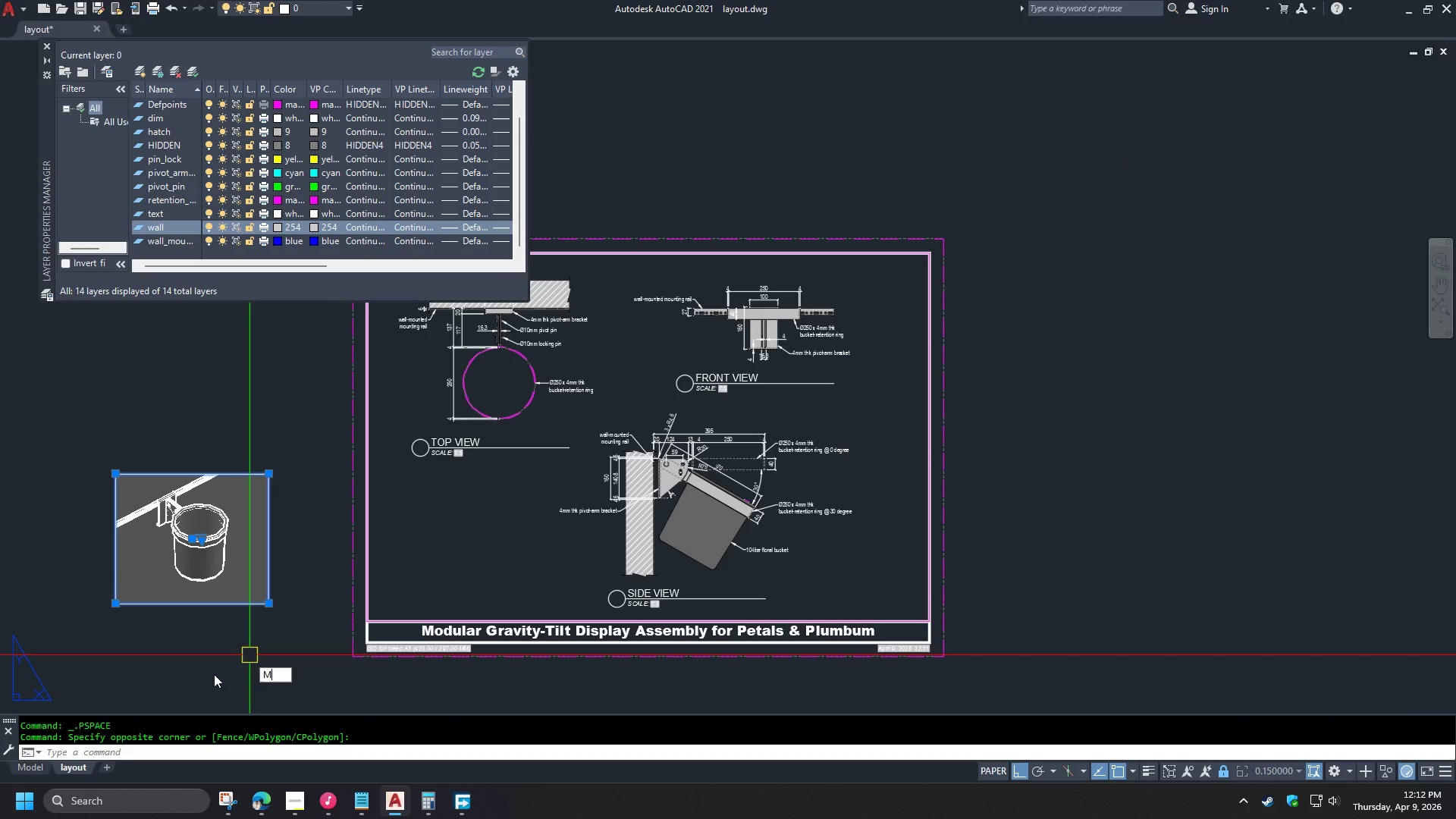 
key(Space)
 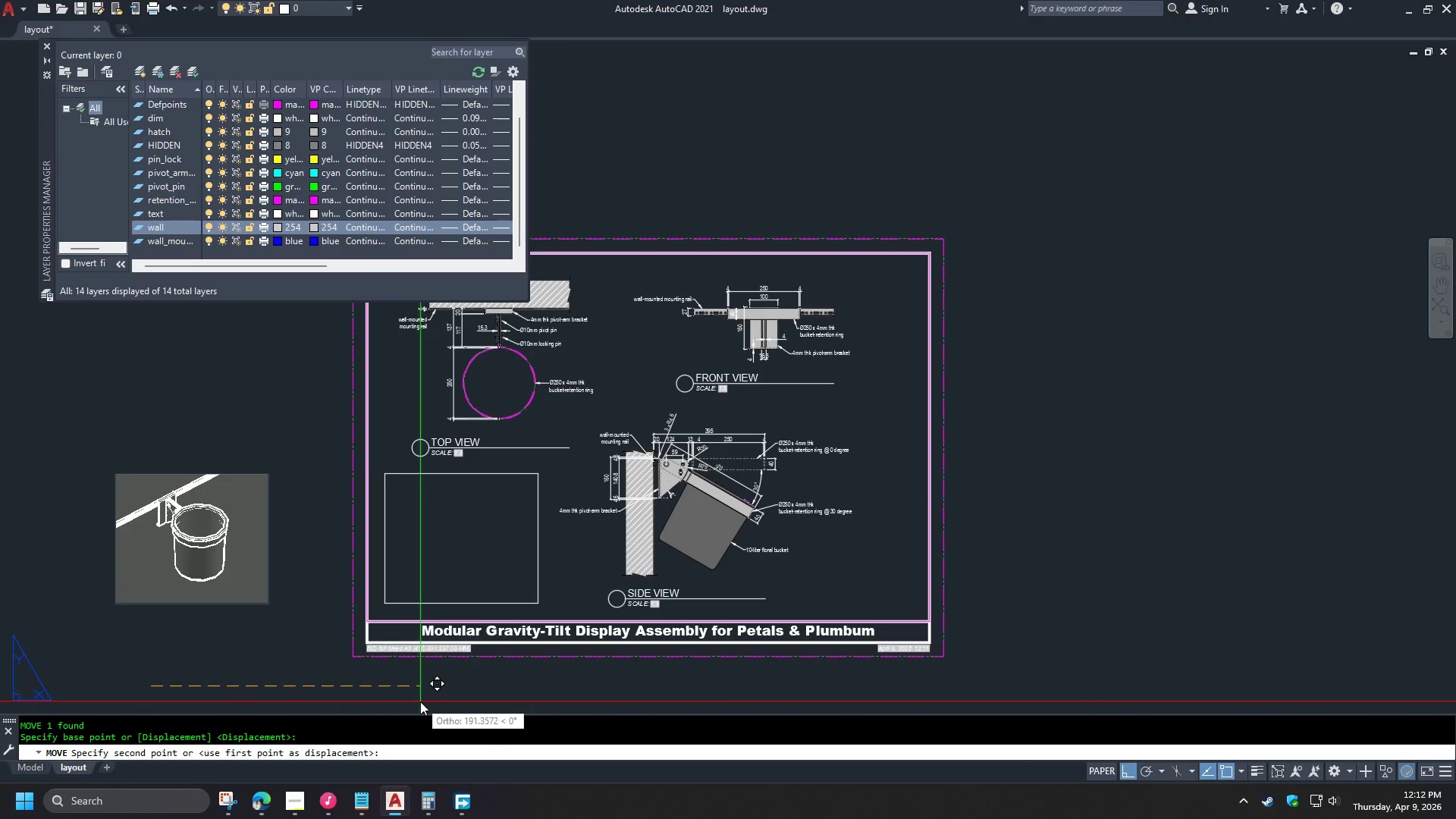 
scroll: coordinate [239, 563], scroll_direction: down, amount: 1.0
 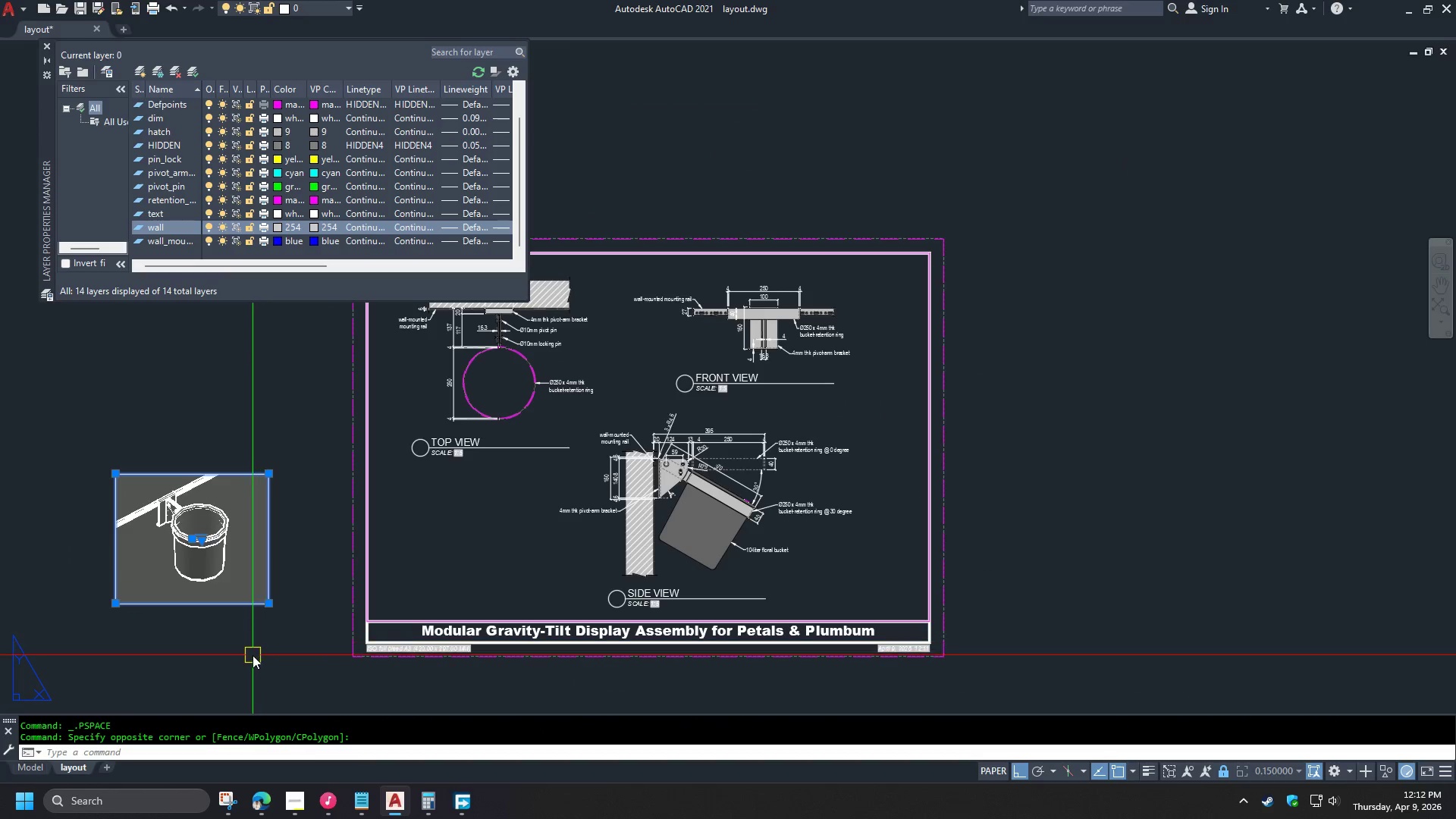 
left_click([420, 701])
 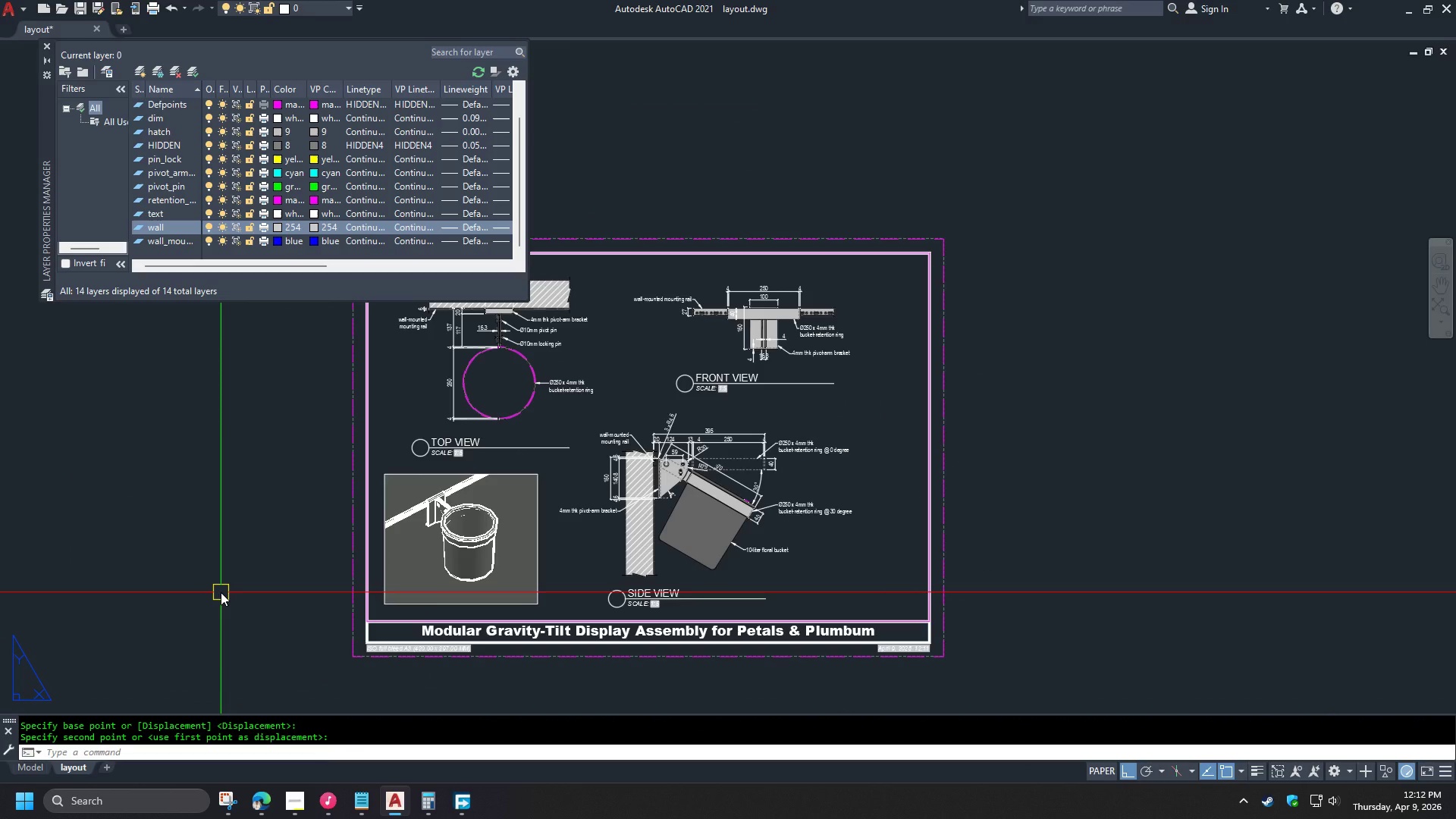 
type(PRE )
 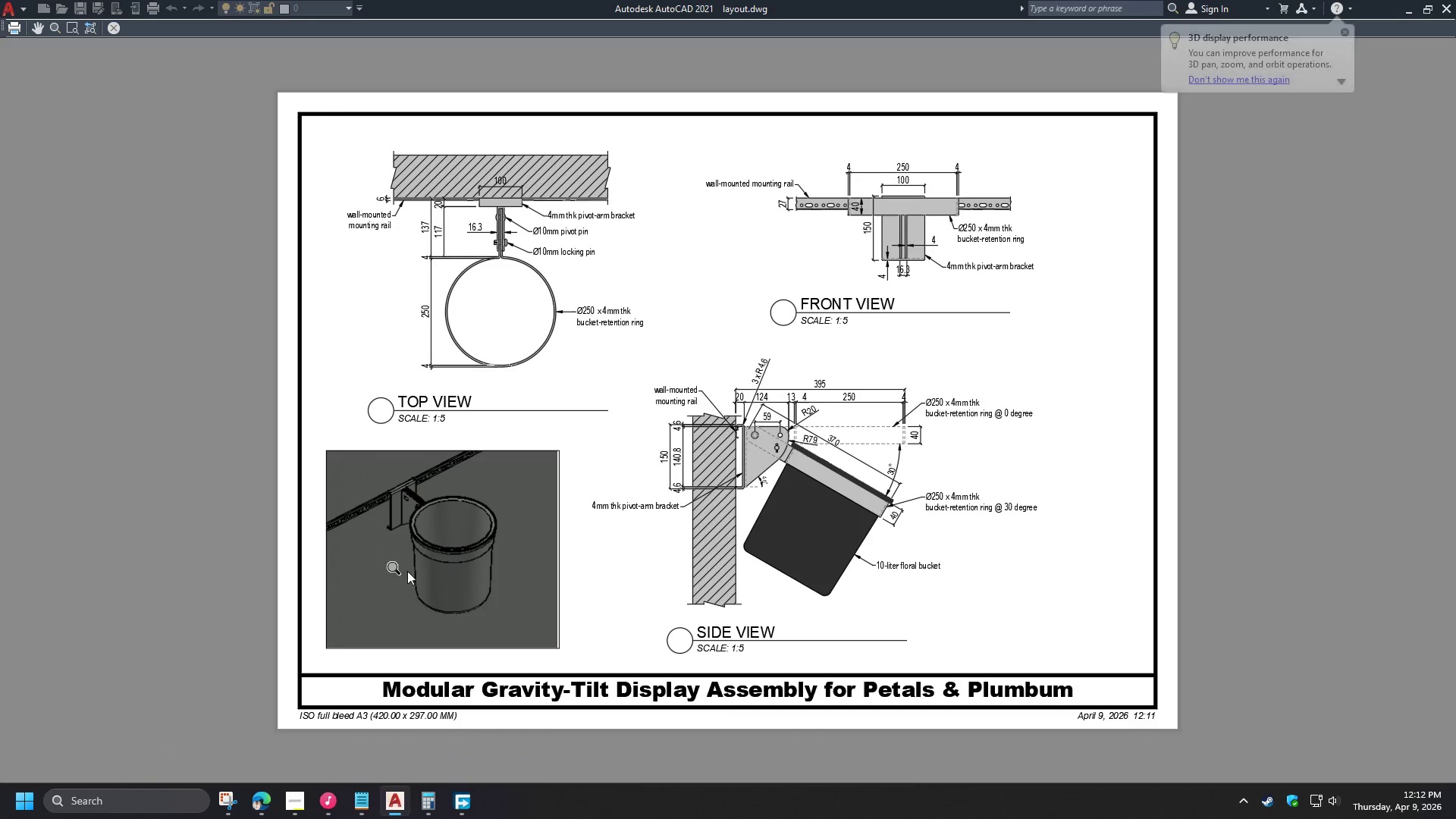 
scroll: coordinate [510, 508], scroll_direction: up, amount: 2.0
 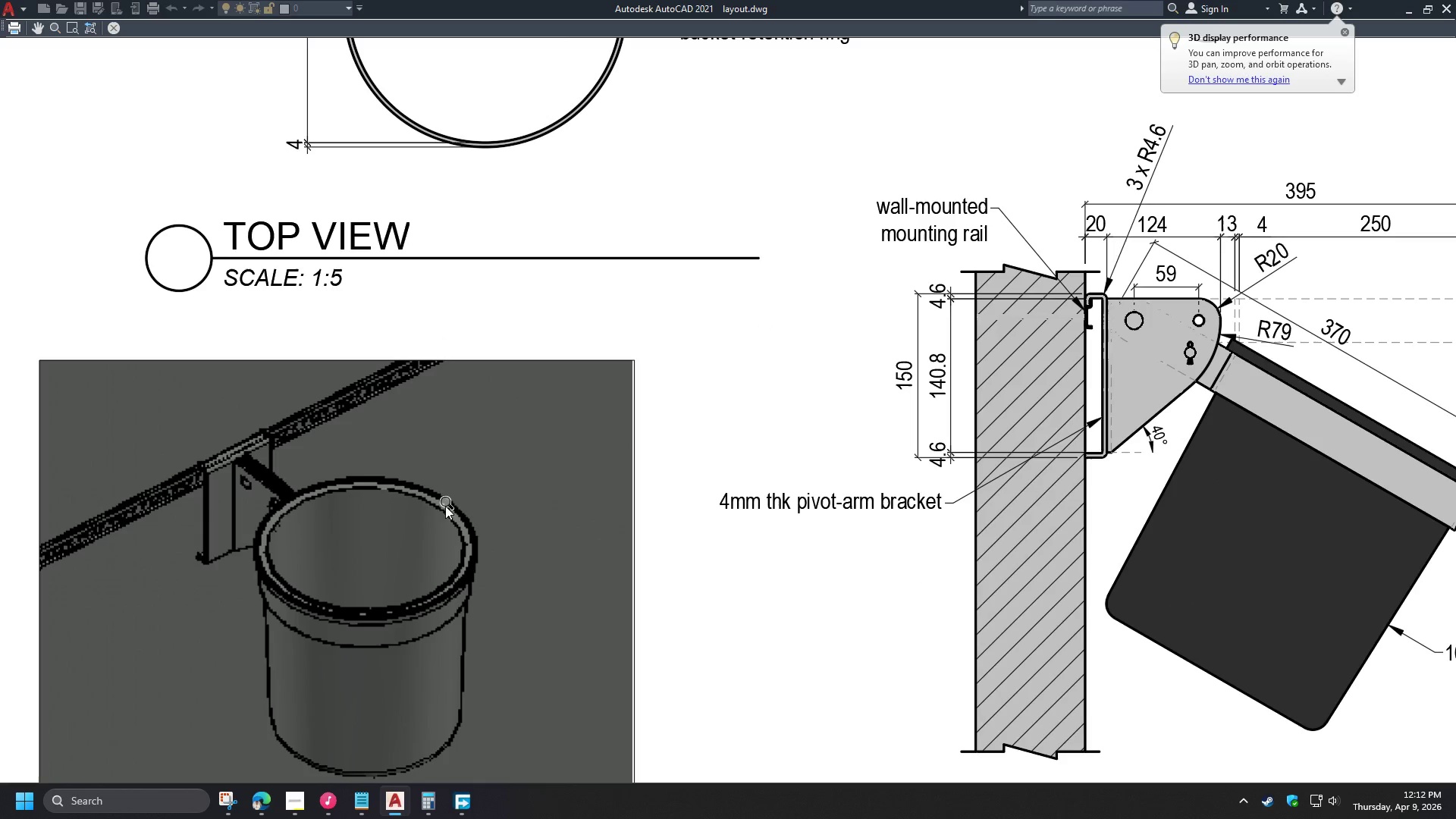 
scroll: coordinate [402, 505], scroll_direction: down, amount: 1.0
 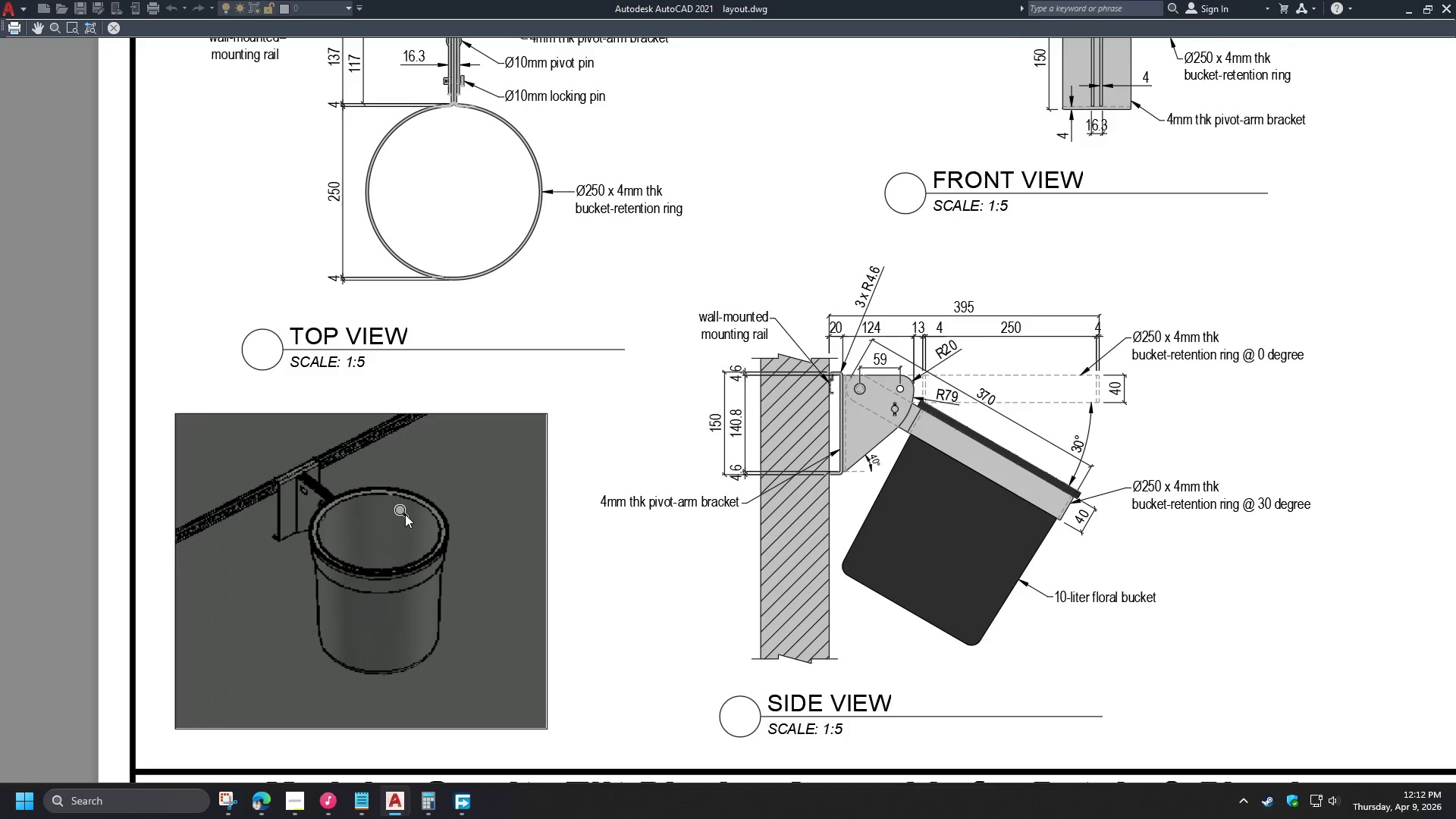 
wait(10.56)
 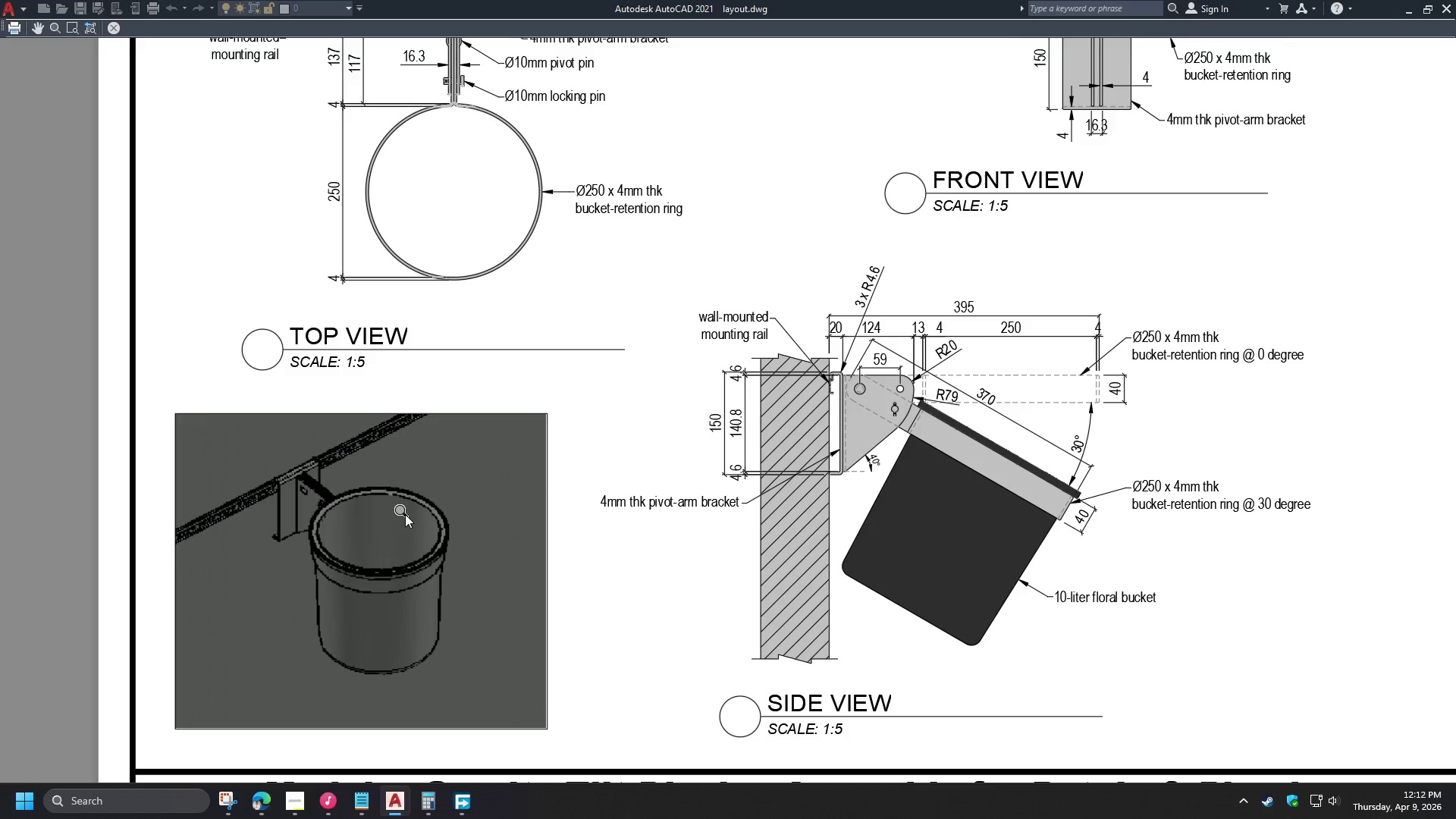 
key(Escape)
 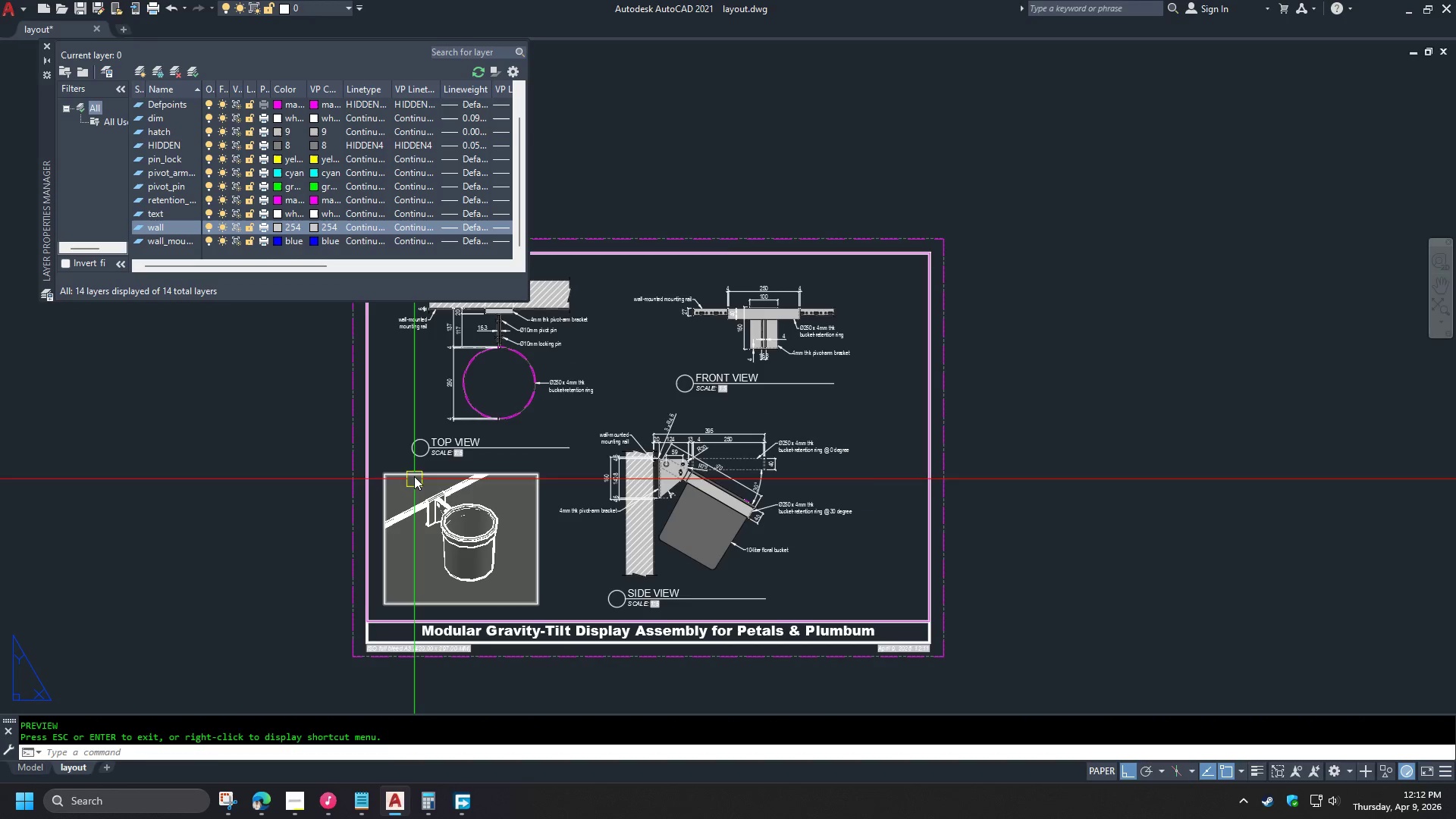 
left_click([414, 472])
 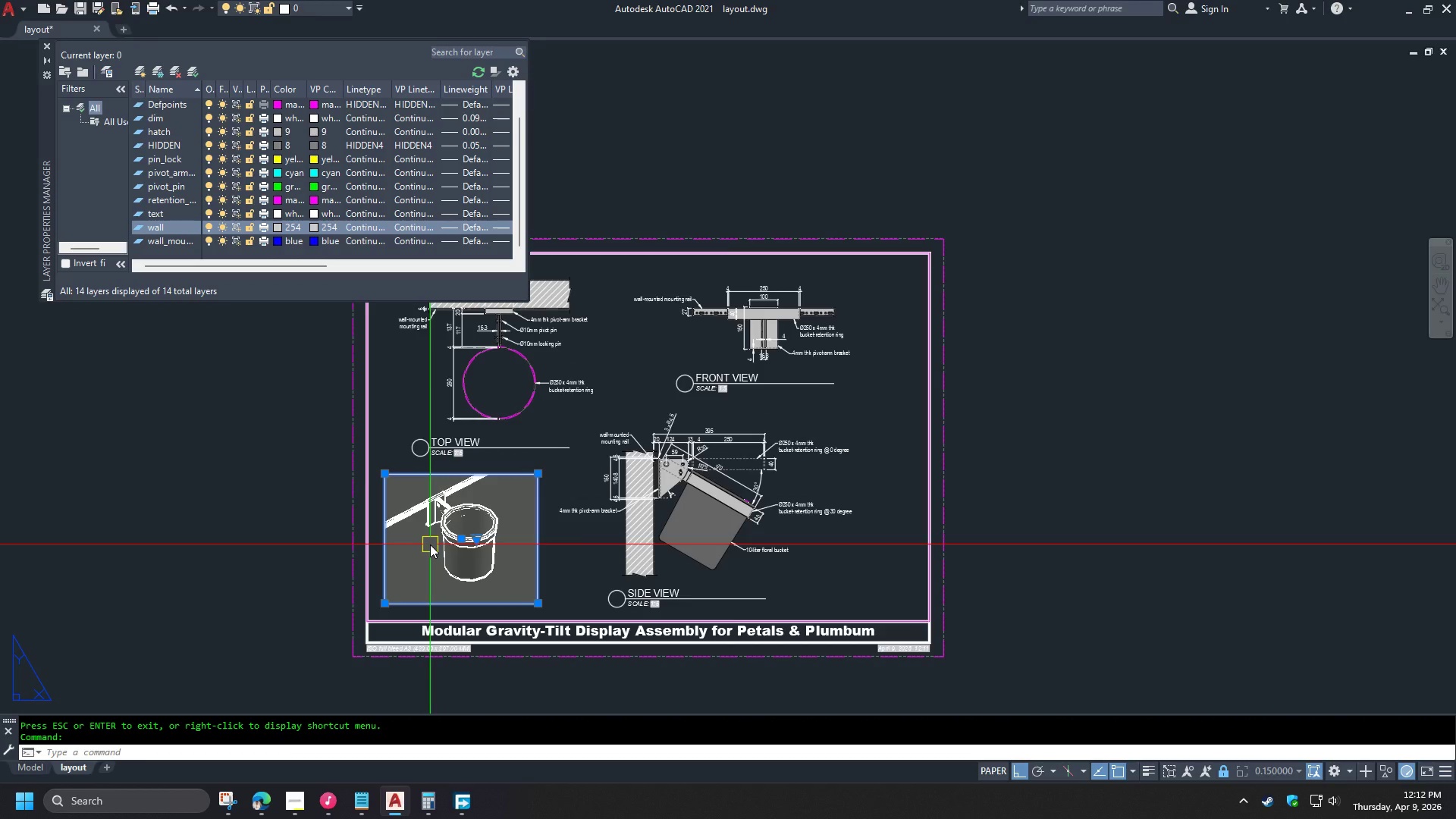 
key(M)
 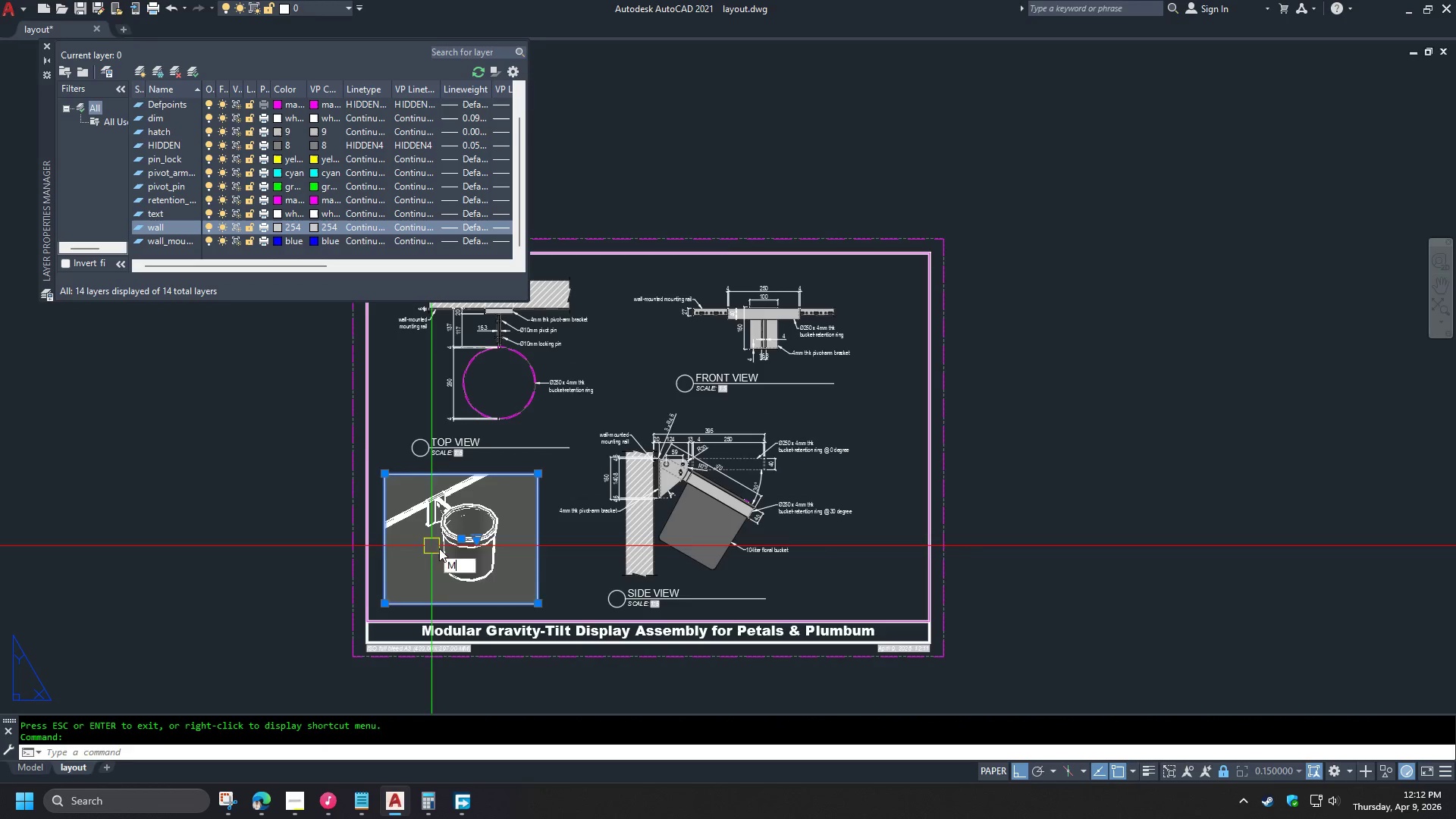 
key(Space)
 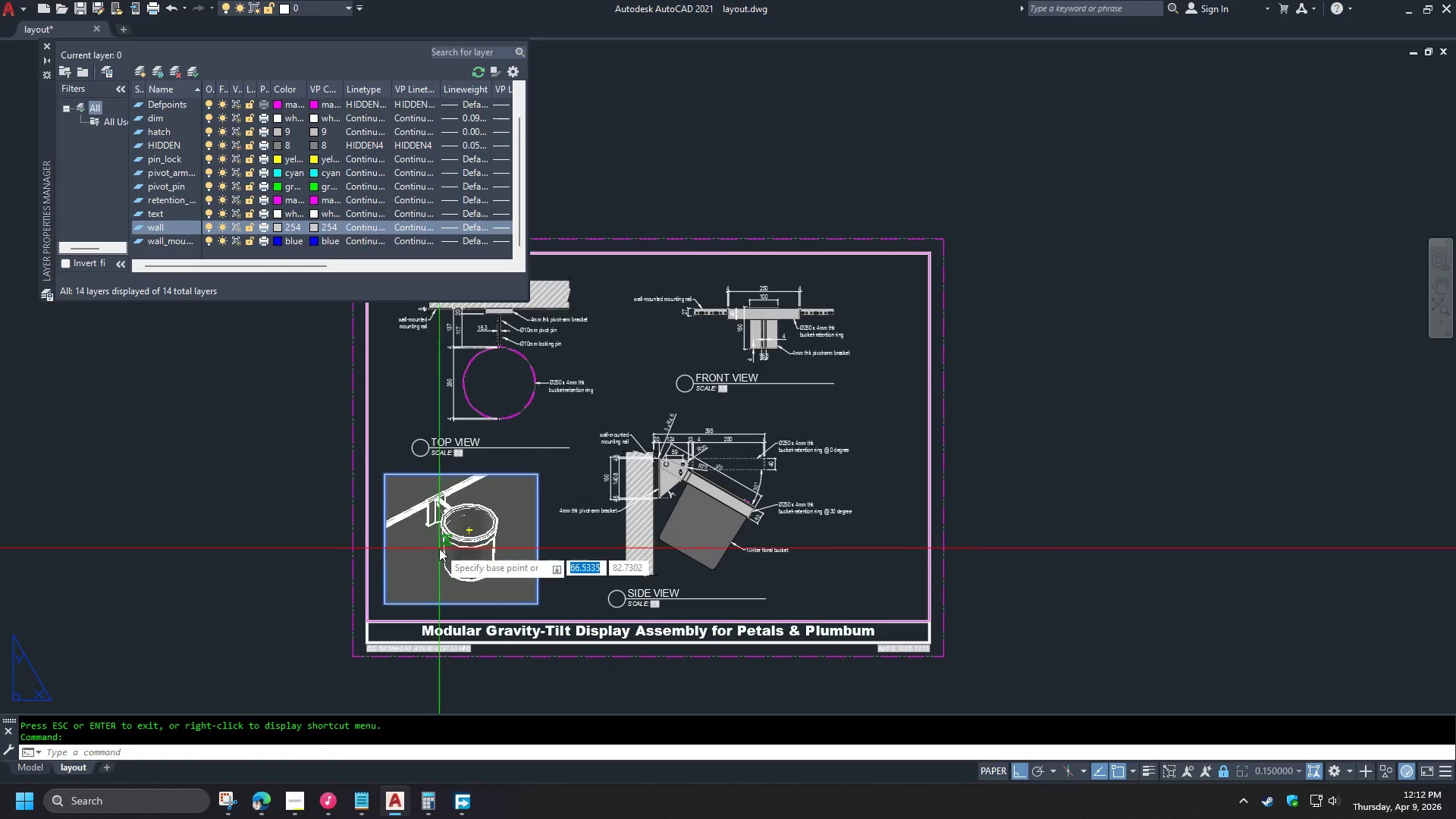 
left_click([439, 548])
 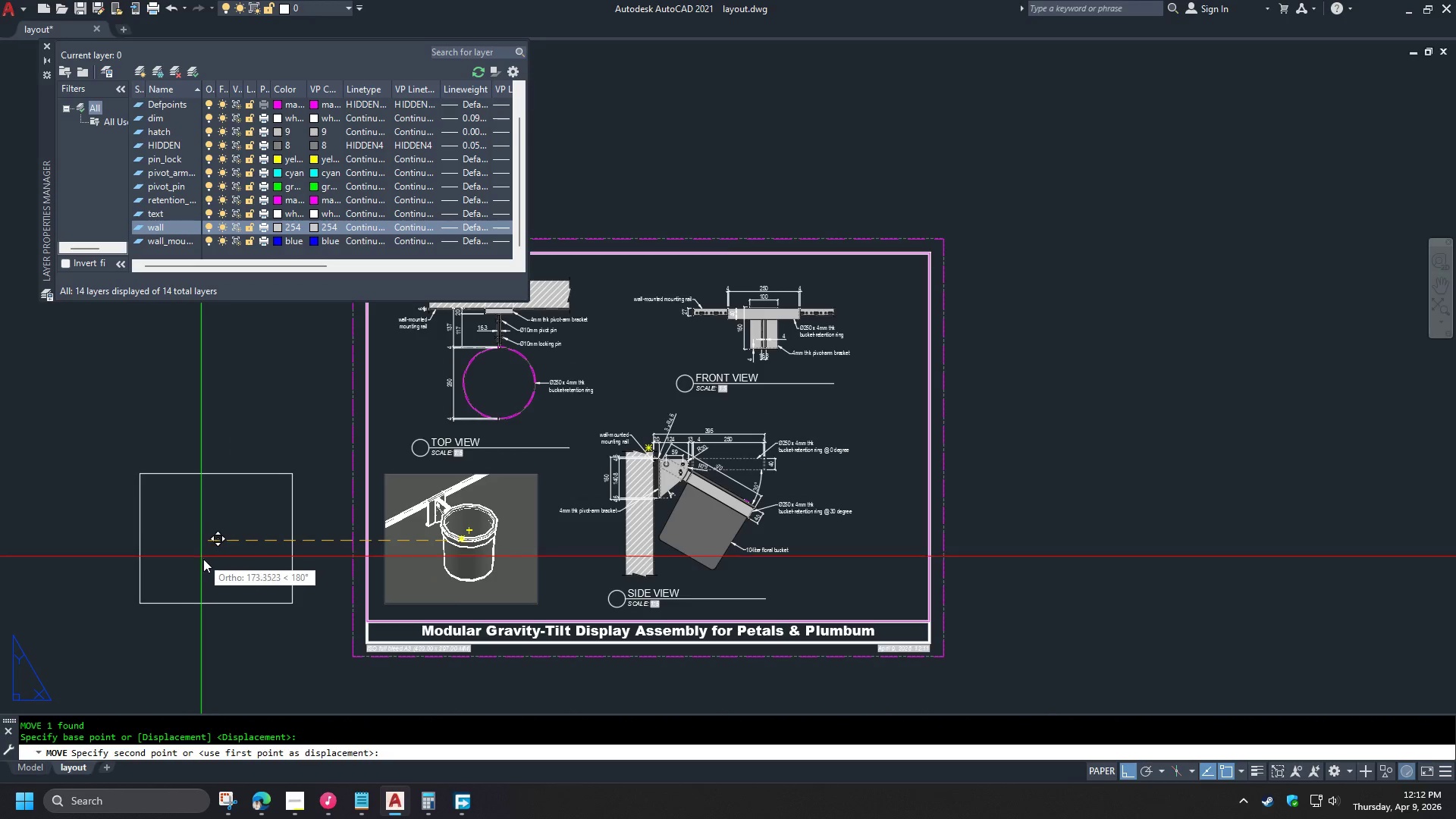 
left_click([206, 560])
 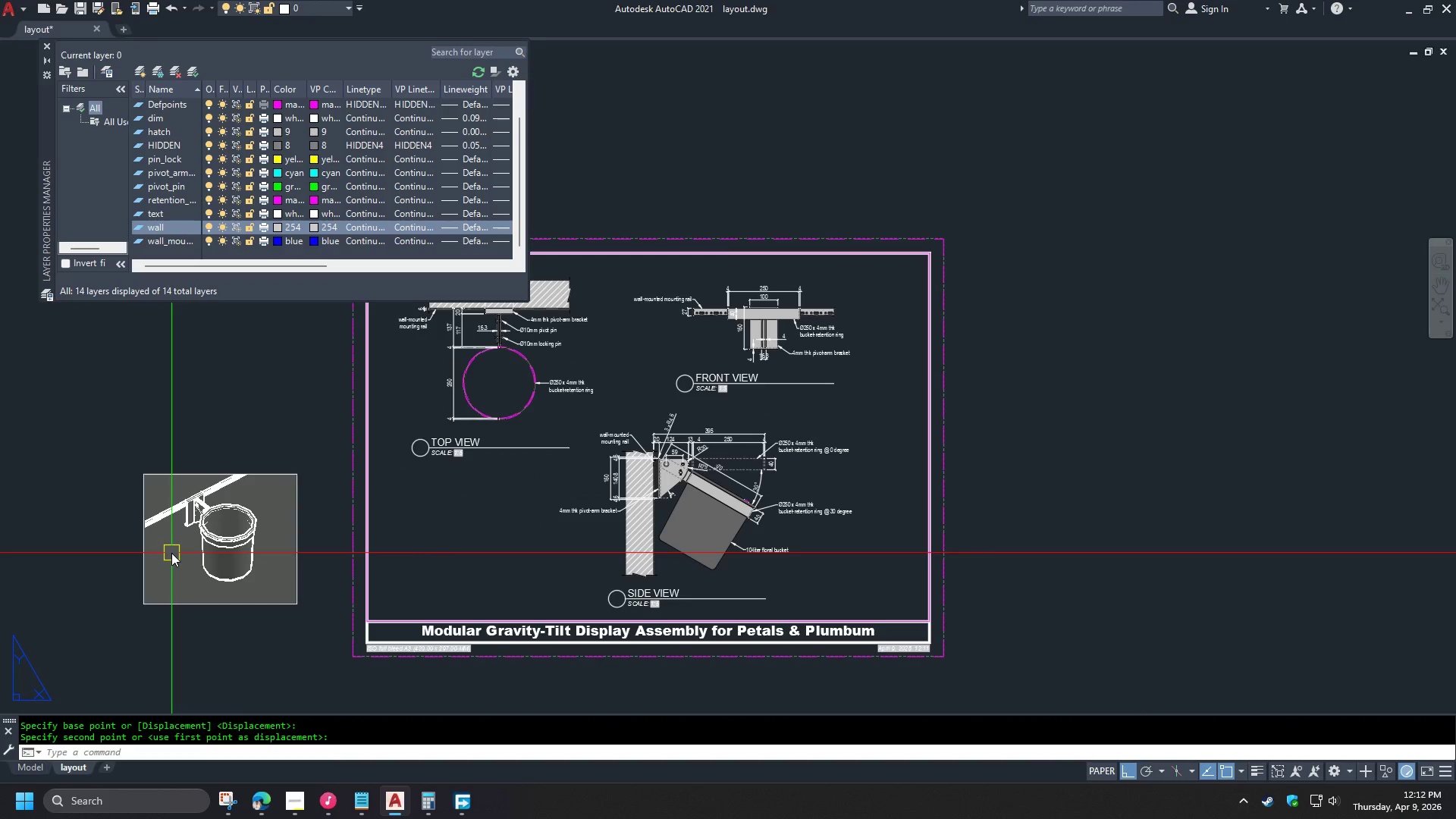 
double_click([171, 553])
 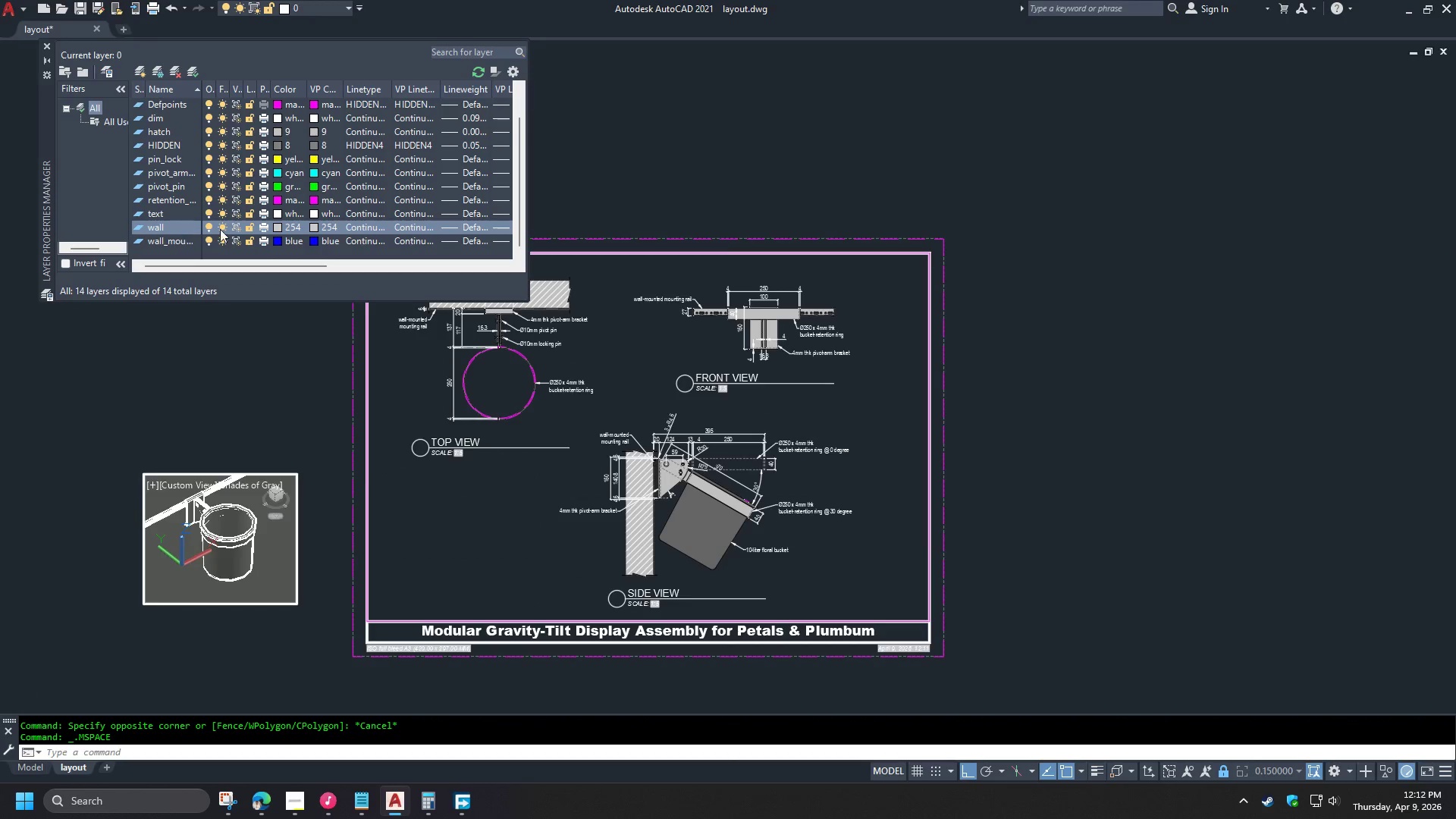 
left_click([210, 228])
 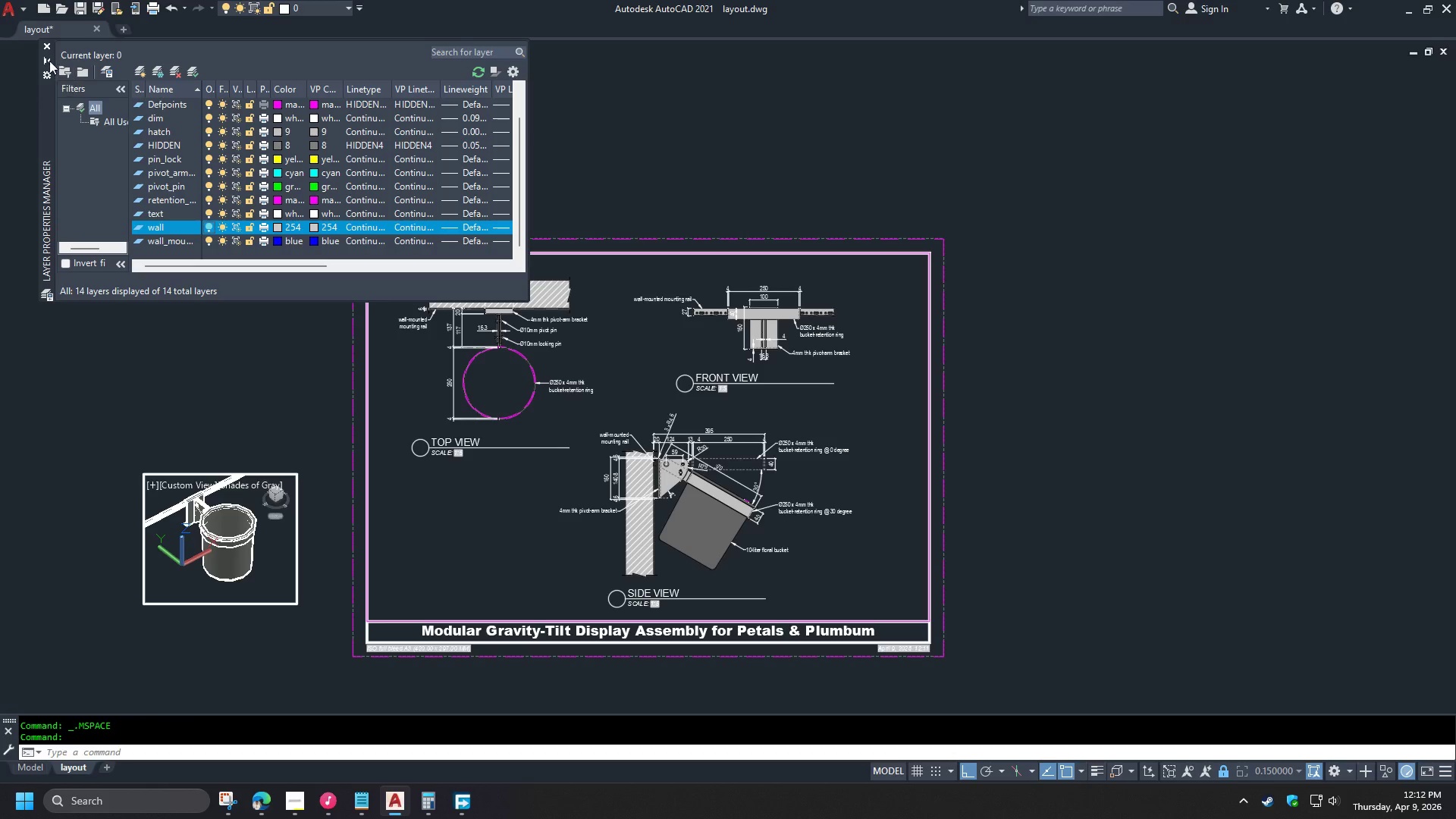 
left_click([46, 46])
 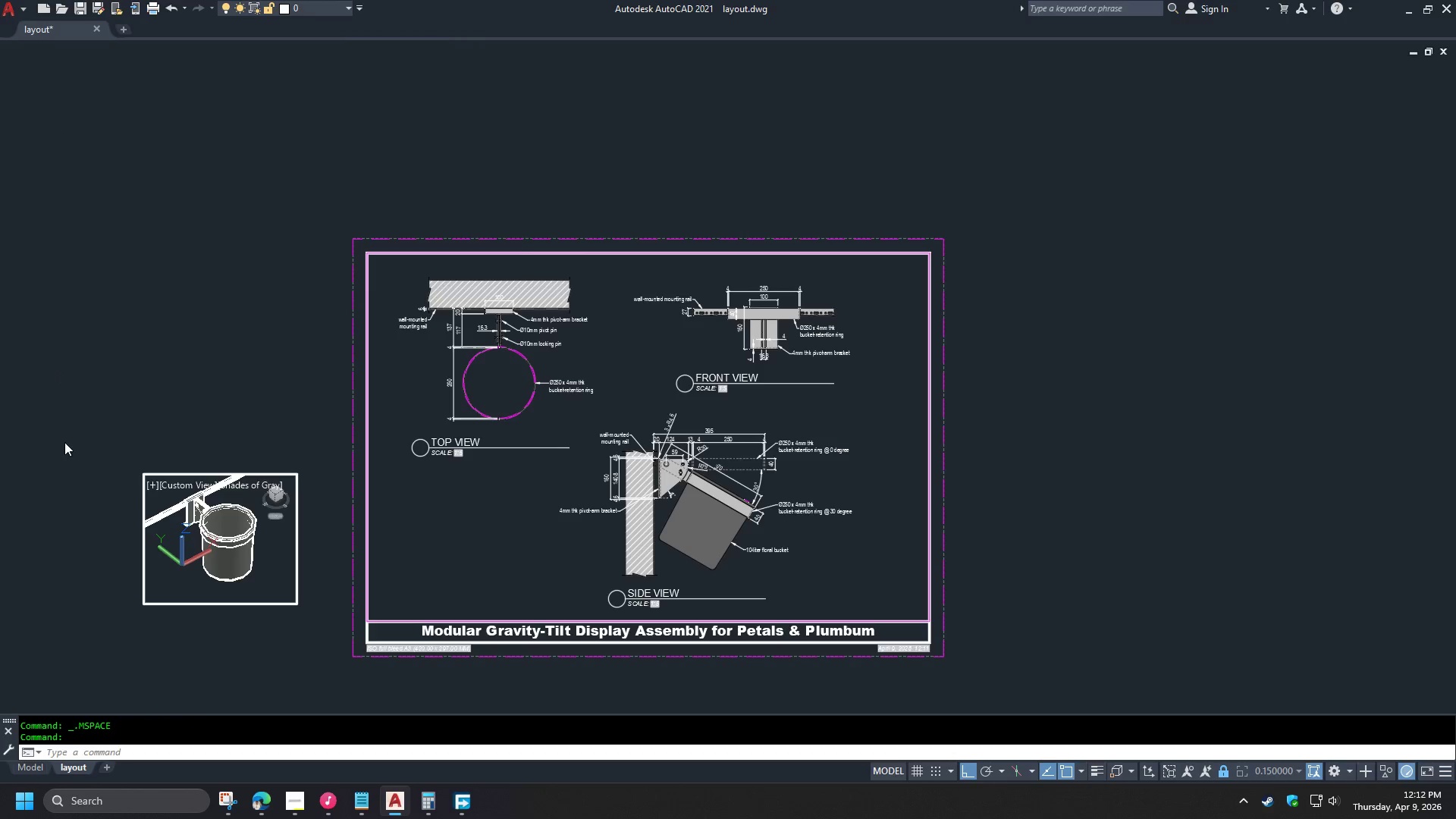 
double_click([64, 442])
 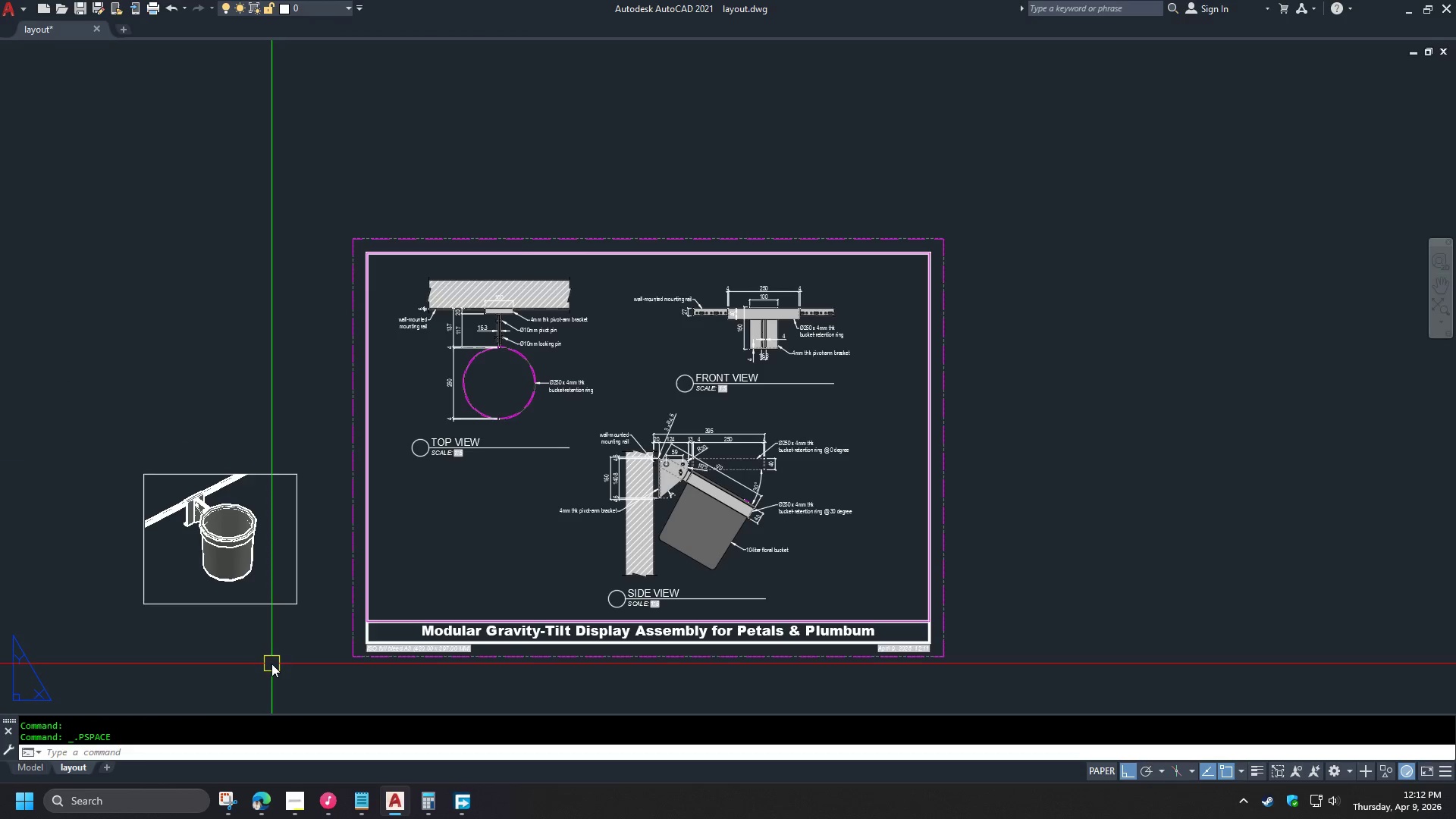 
left_click_drag(start_coordinate=[259, 645], to_coordinate=[256, 634])
 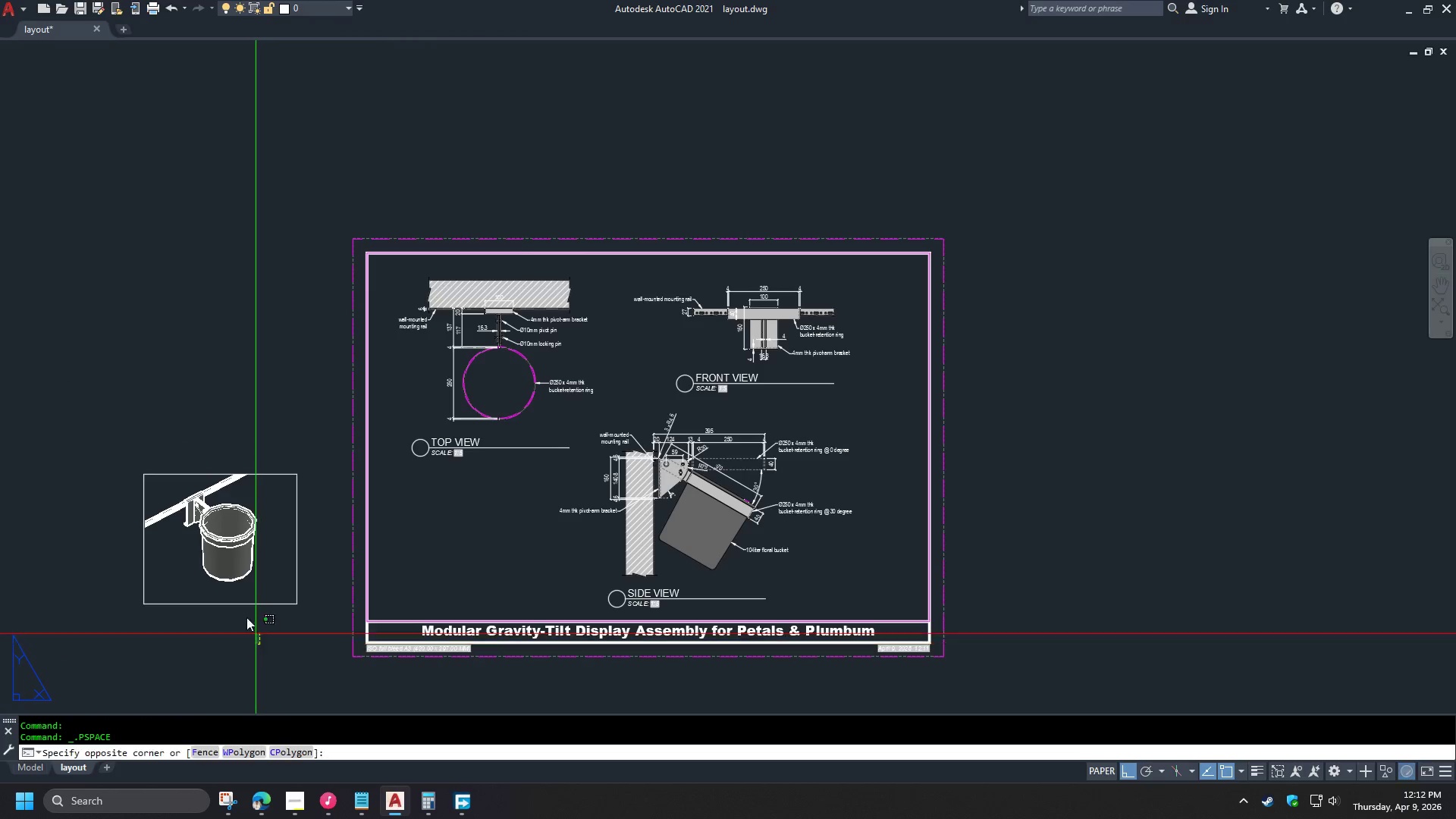 
double_click([215, 584])
 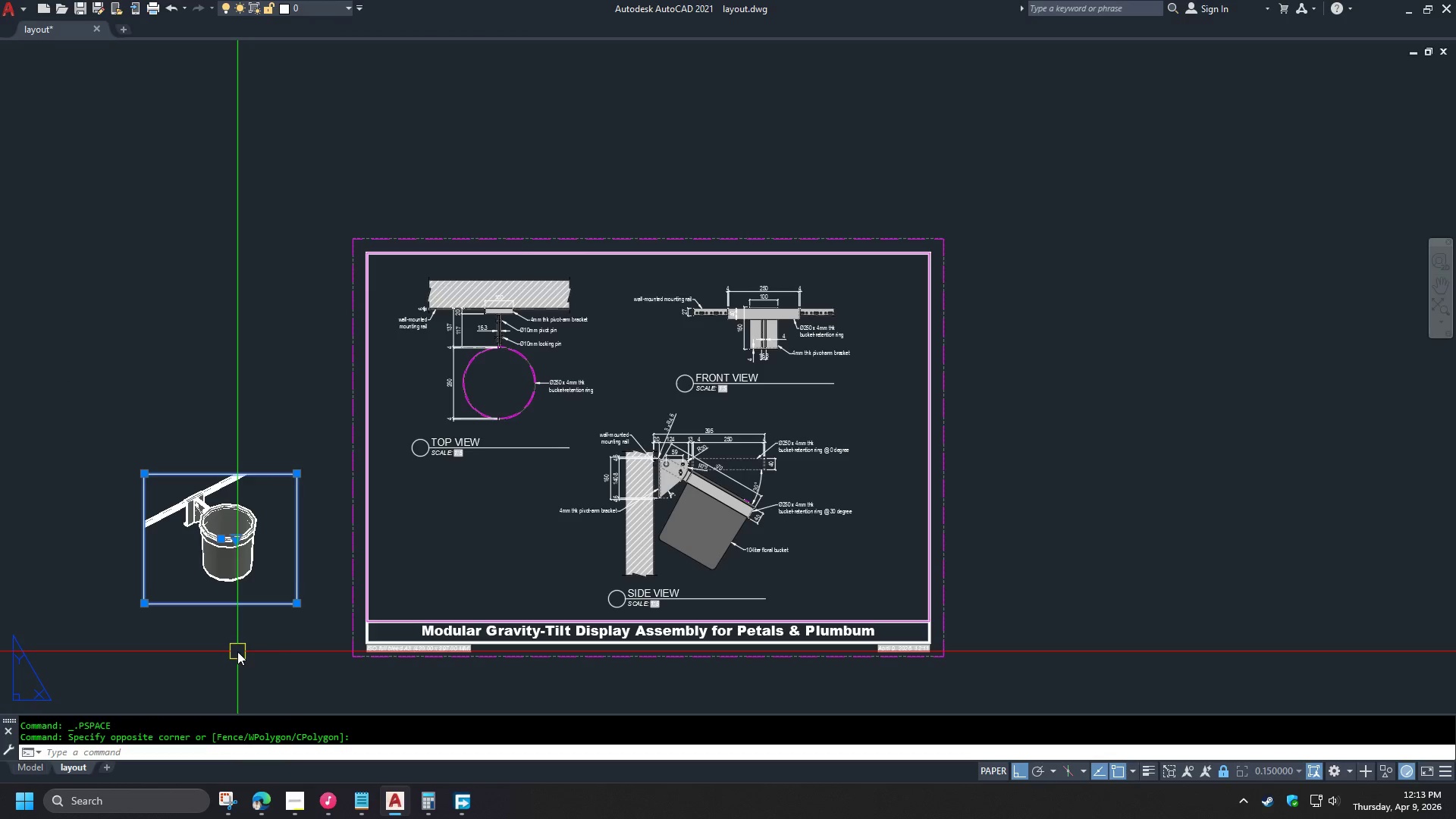 
key(M)
 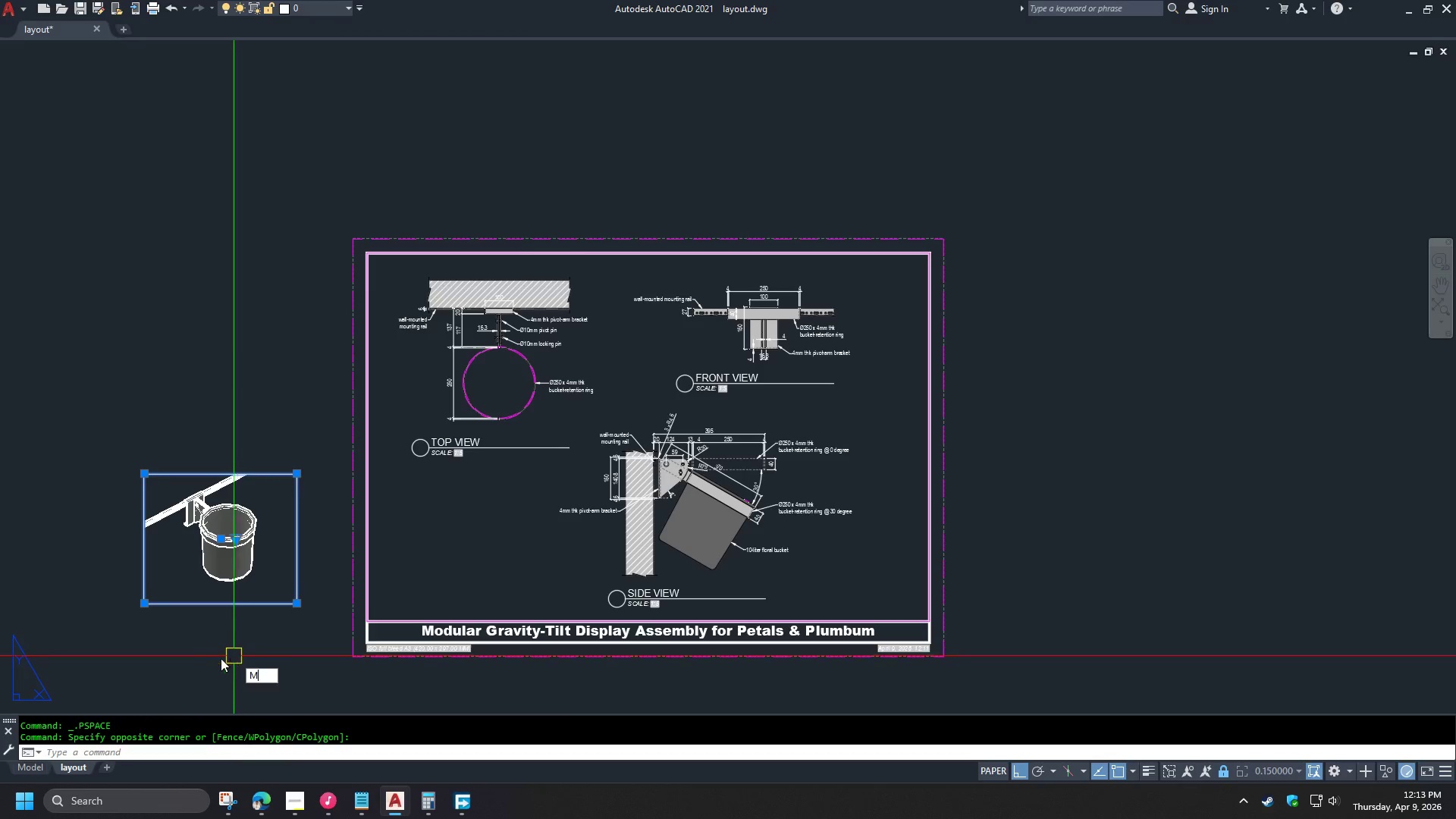 
key(Space)
 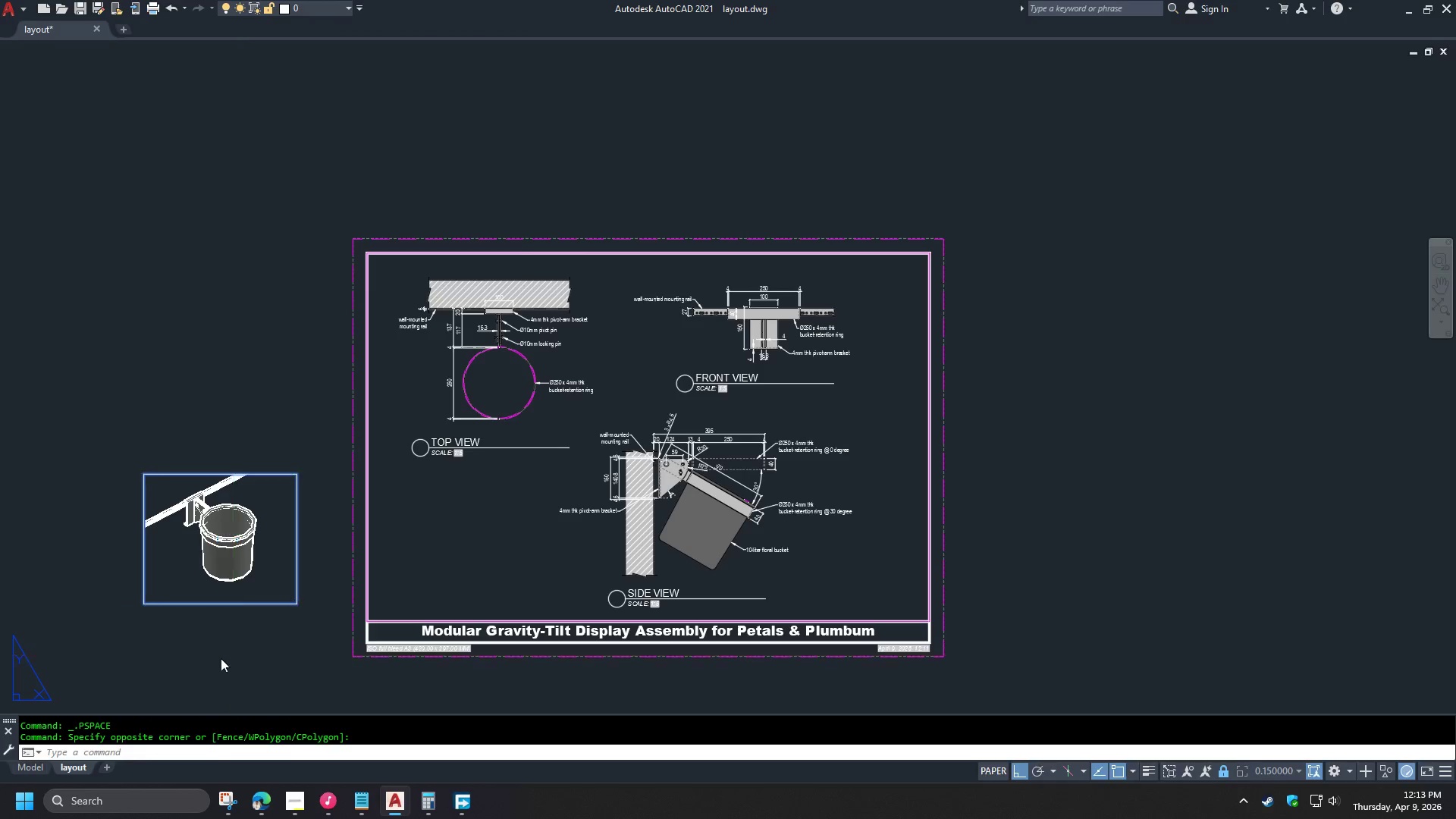 
left_click_drag(start_coordinate=[221, 658], to_coordinate=[225, 660])
 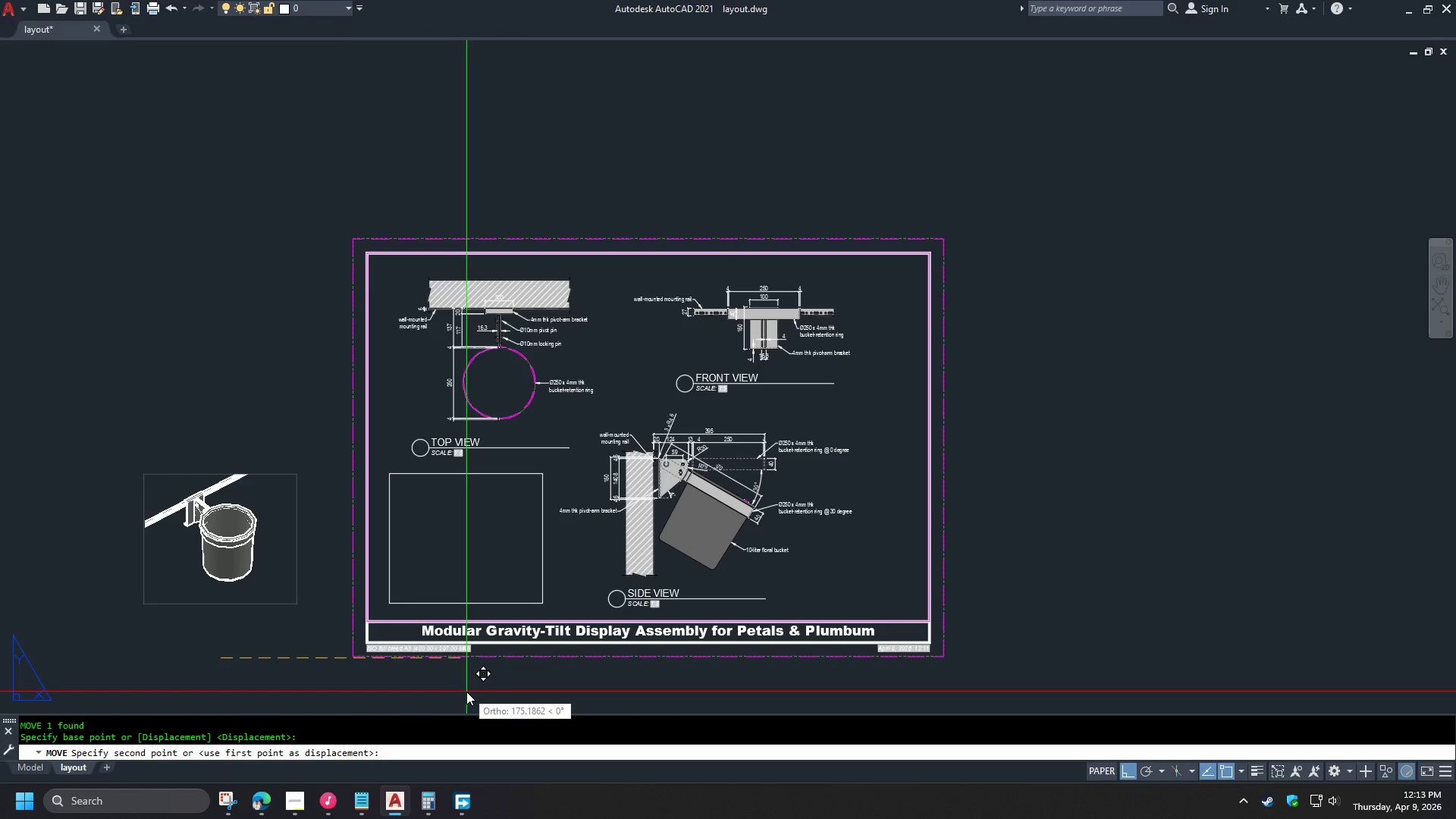 
left_click([464, 692])
 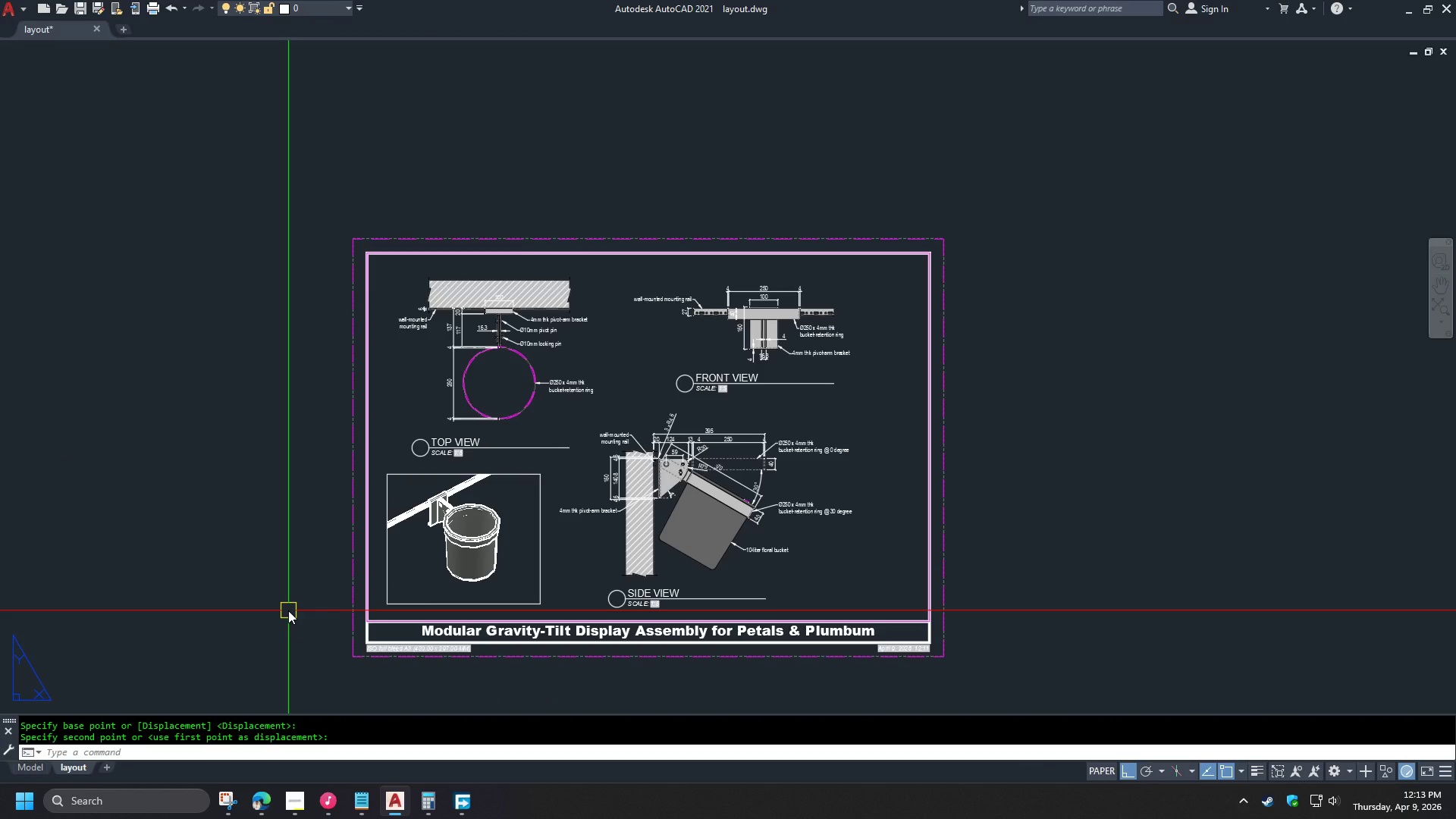 
type(PRE )
 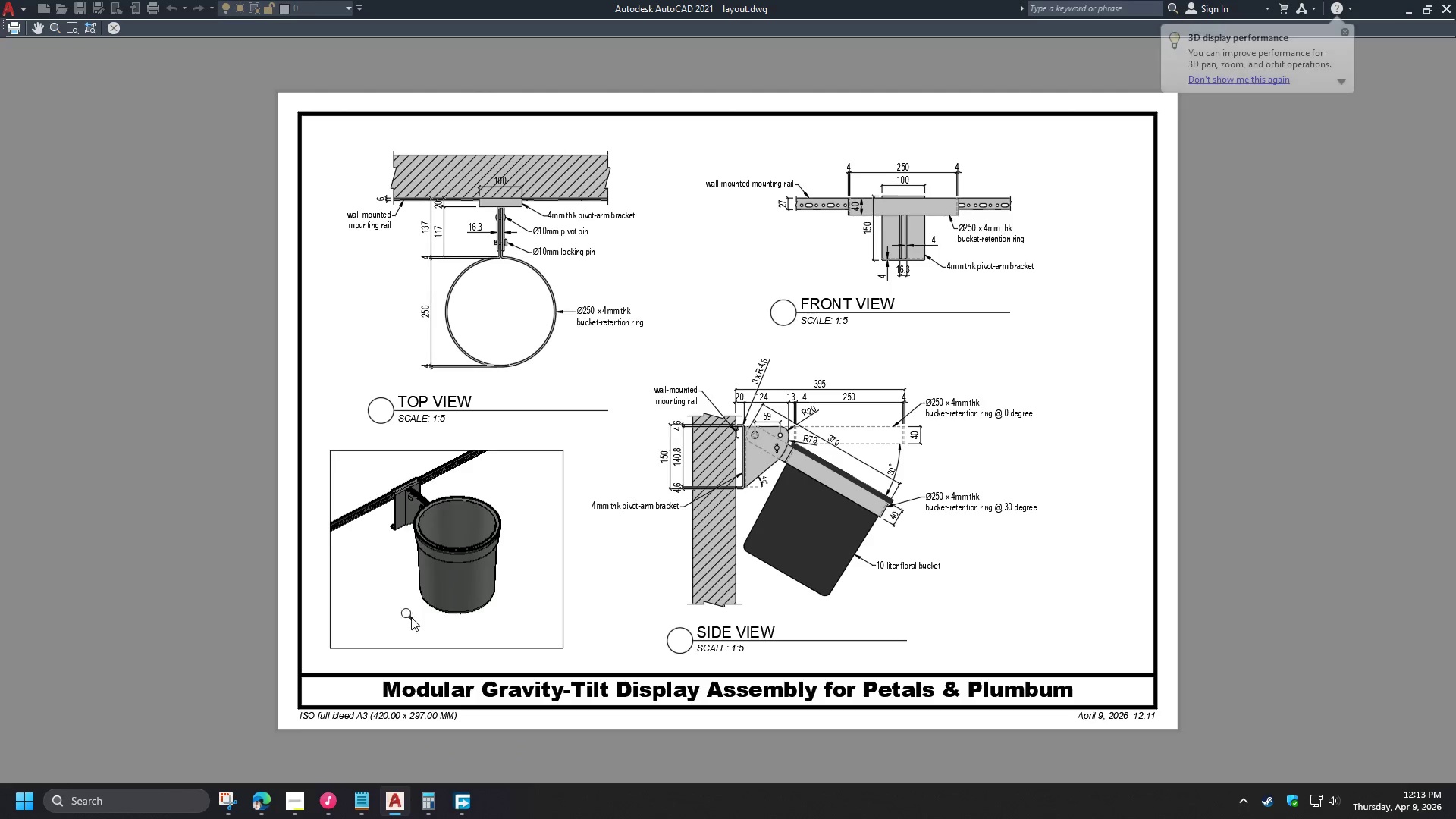 
scroll: coordinate [435, 525], scroll_direction: up, amount: 1.0
 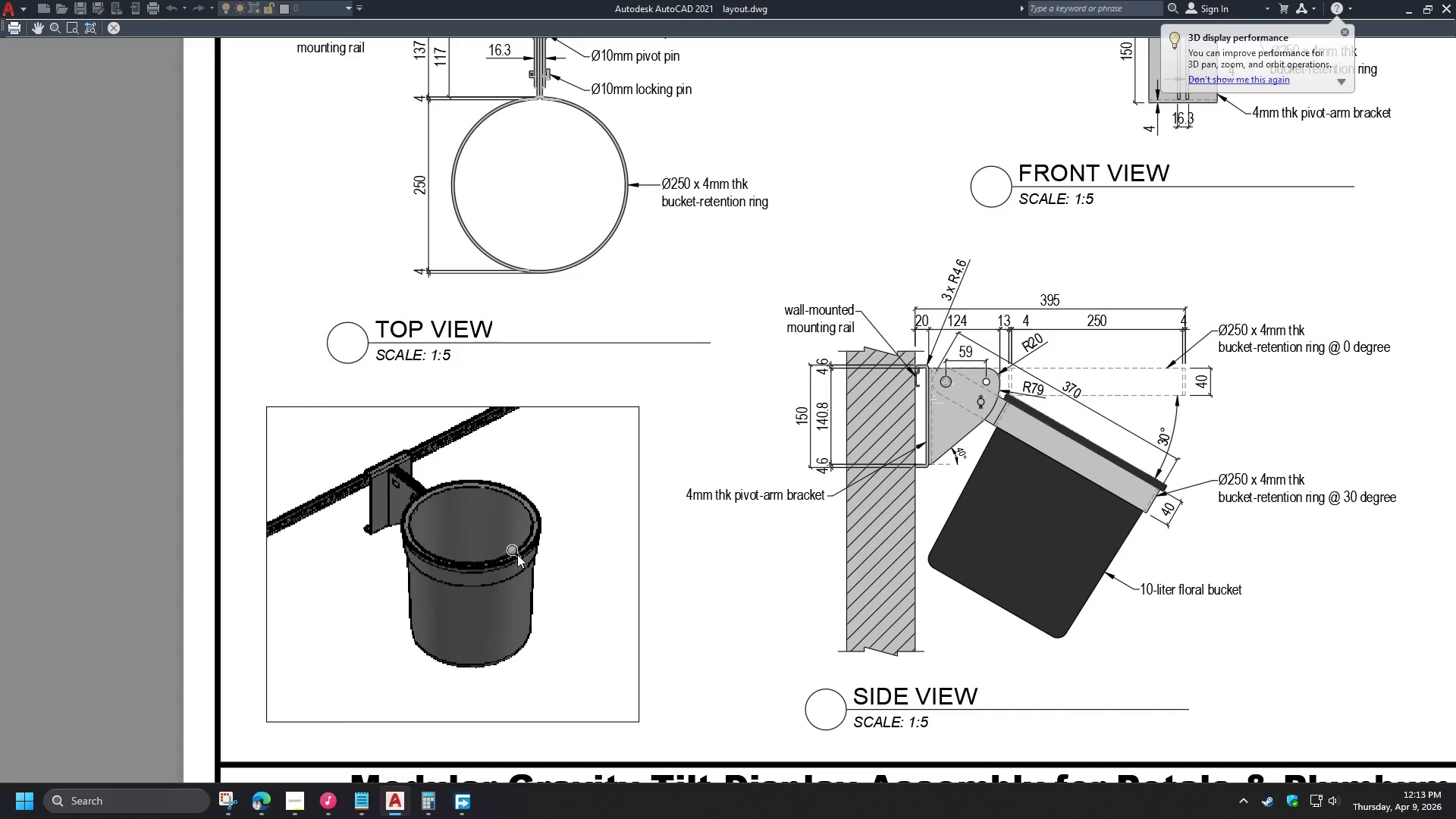 
key(Escape)
type(MA )
 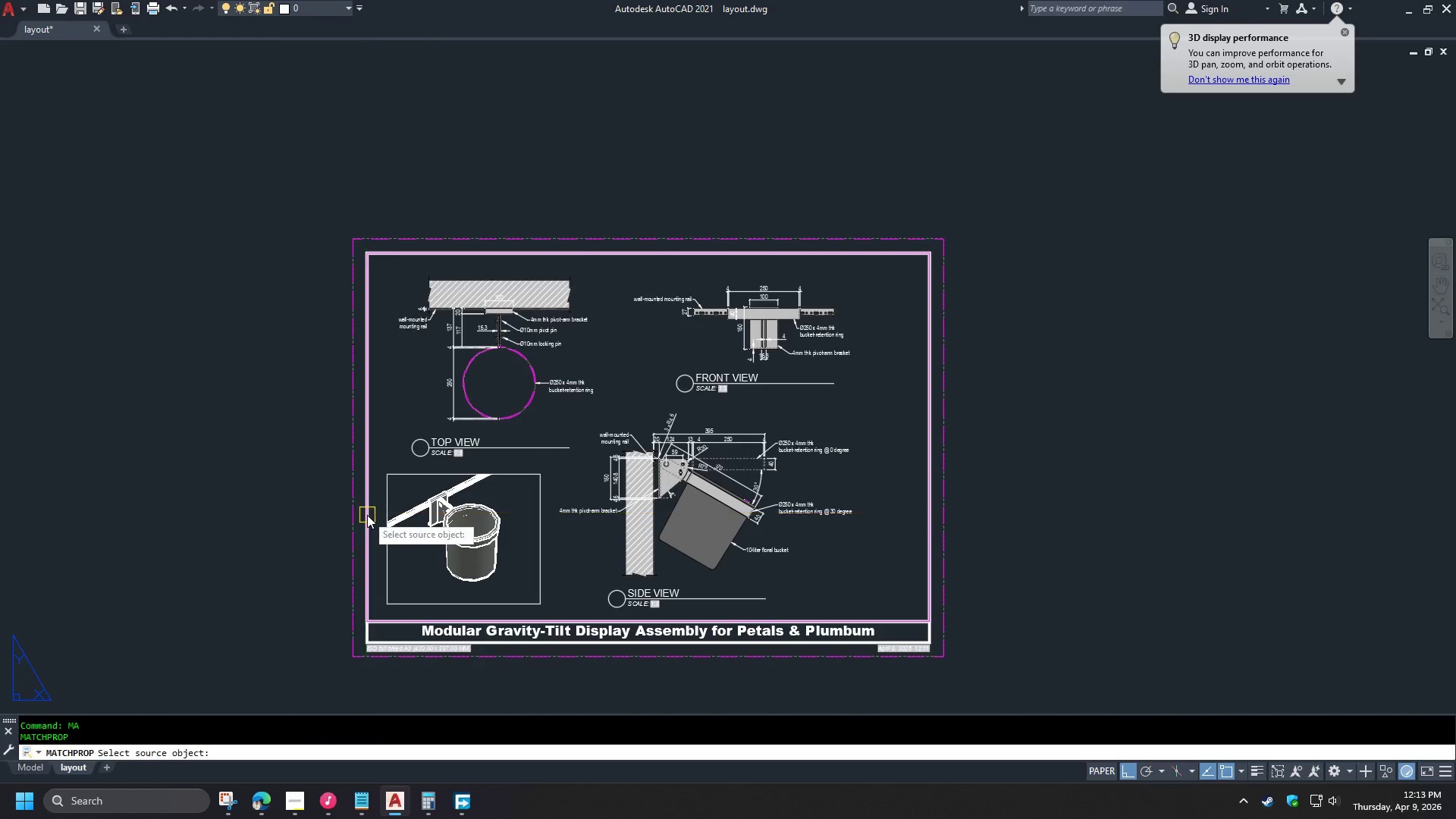 
left_click([367, 515])
 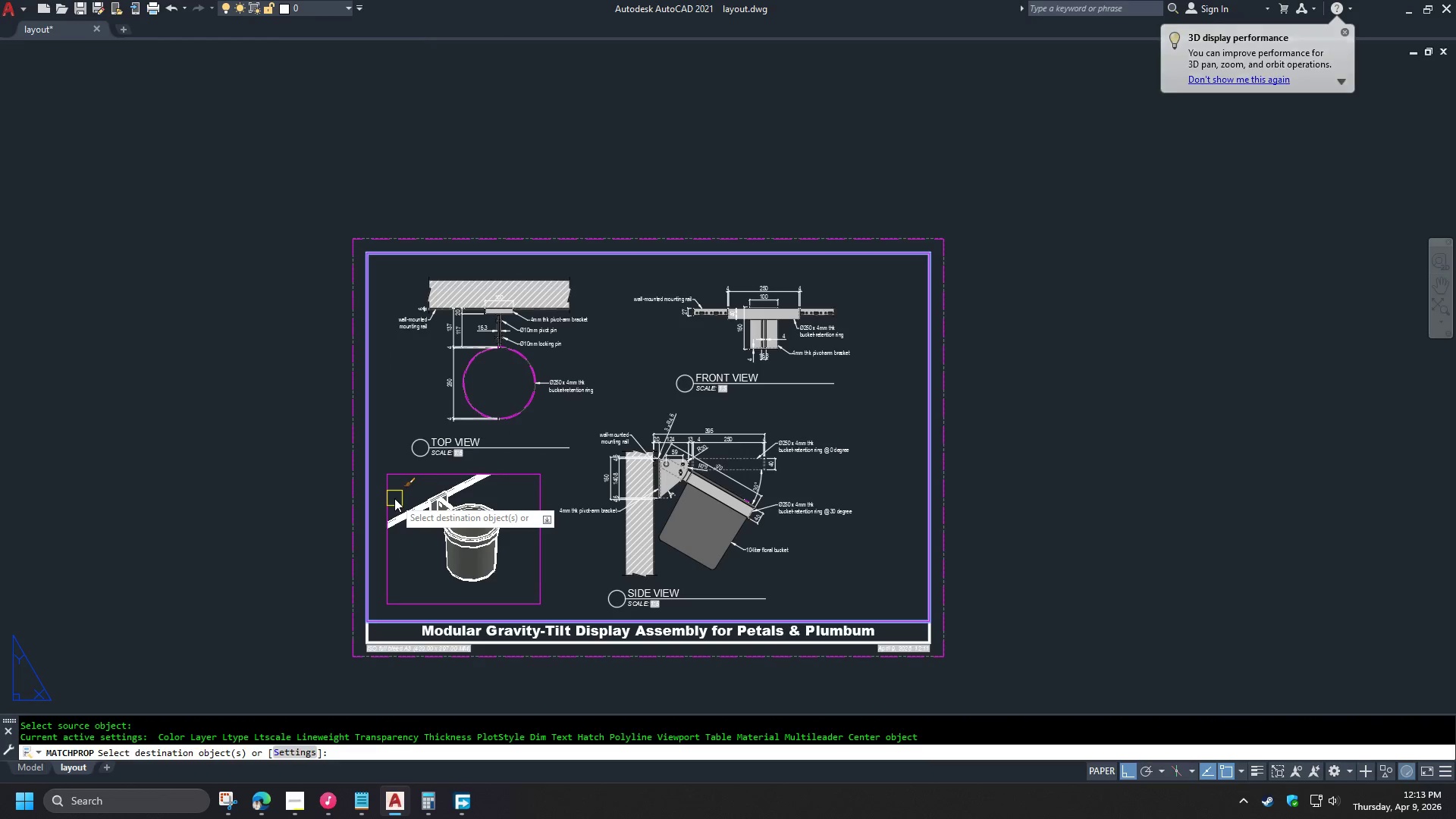 
left_click([393, 497])
 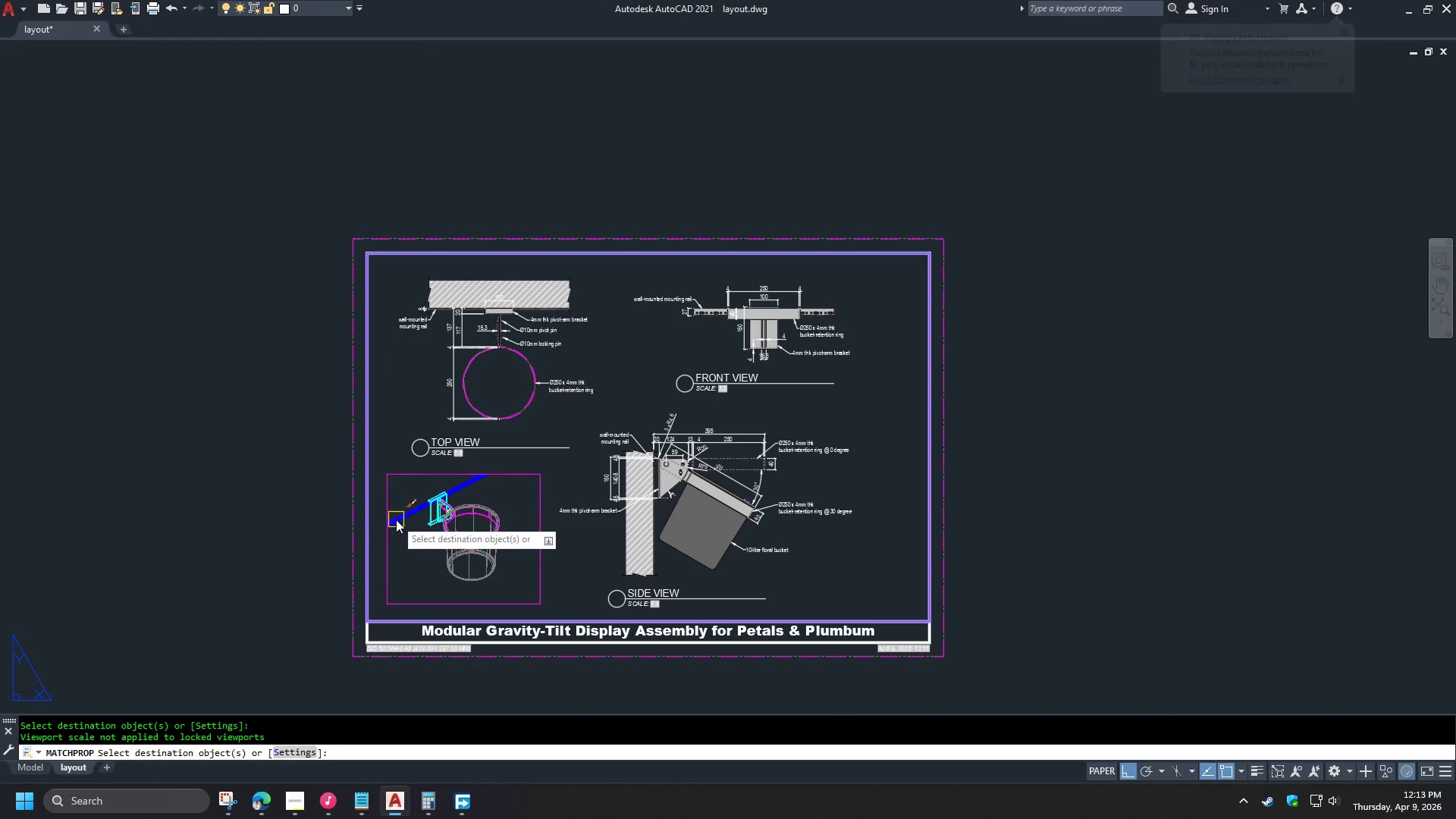 
scroll: coordinate [513, 554], scroll_direction: down, amount: 1.0
 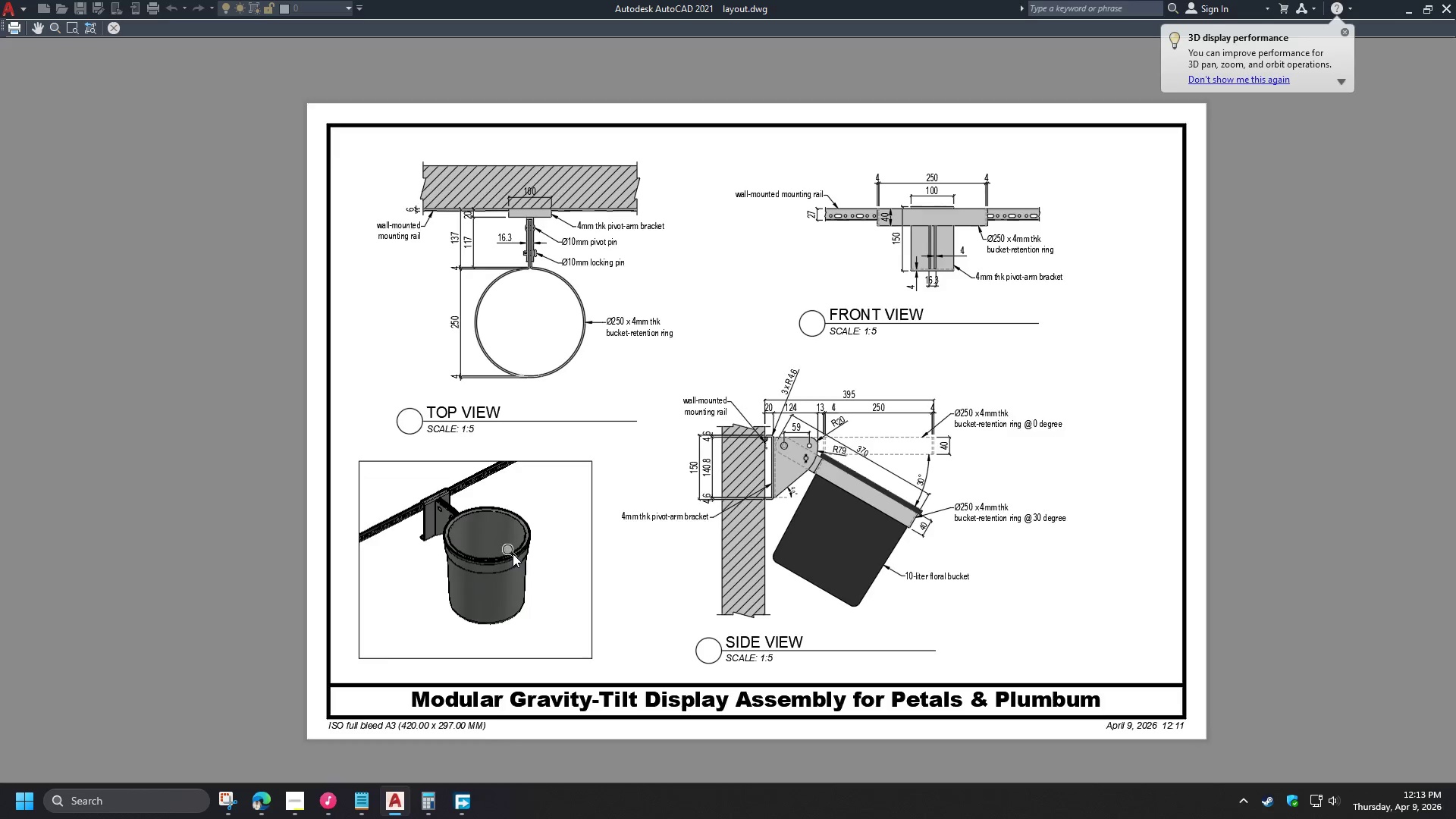 
key(Space)
 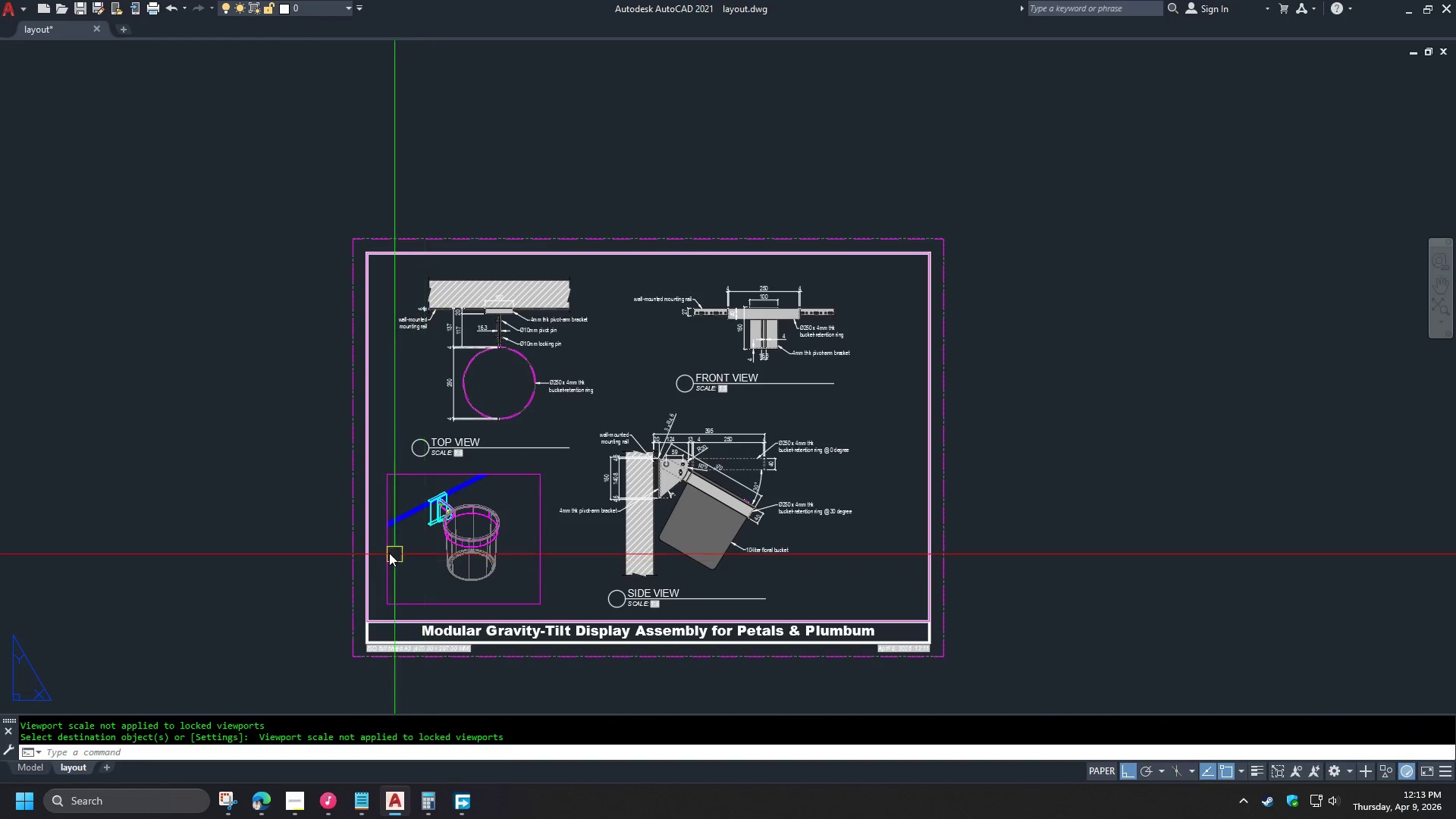 
left_click([386, 552])
 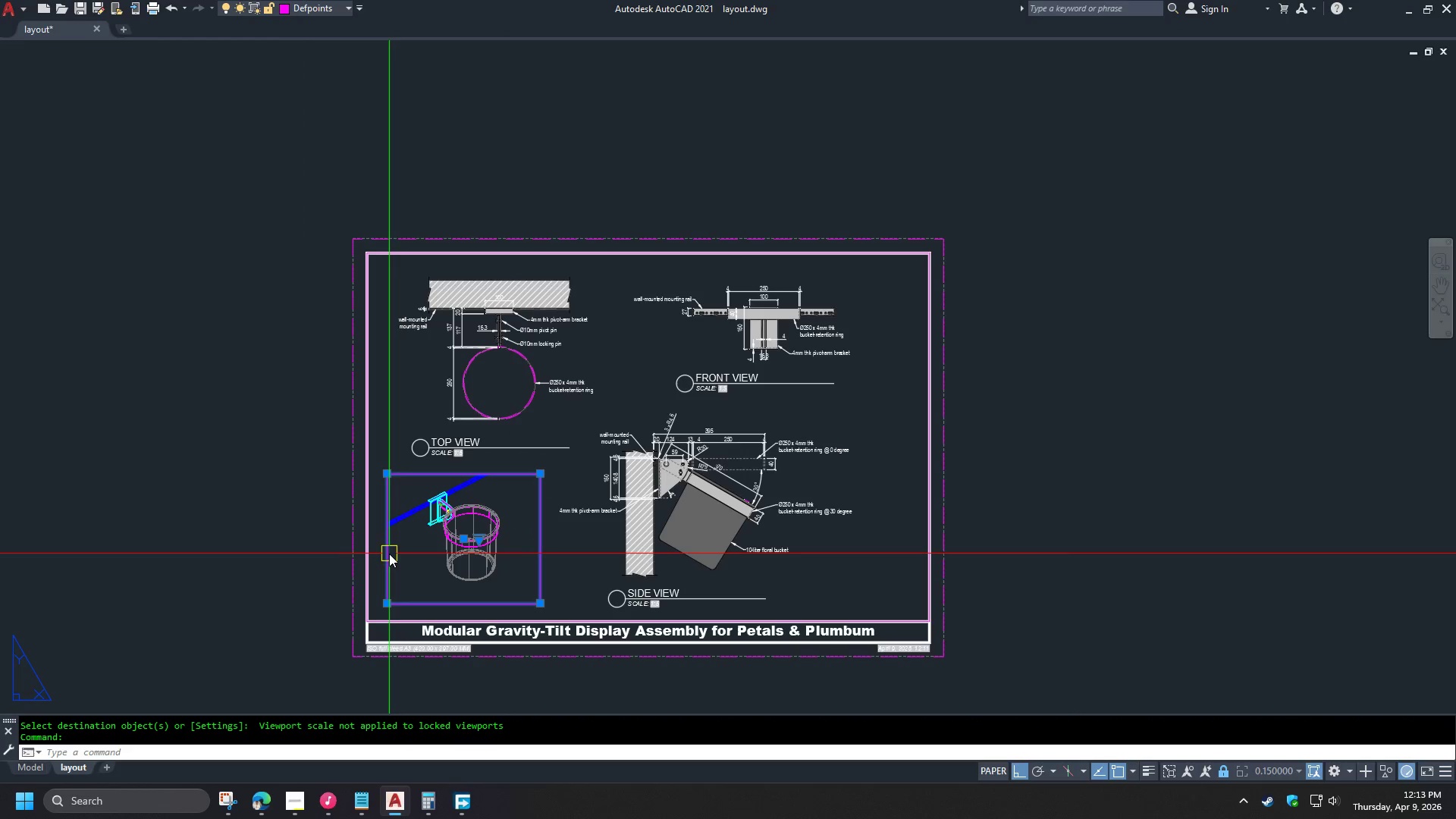 
key(M)
 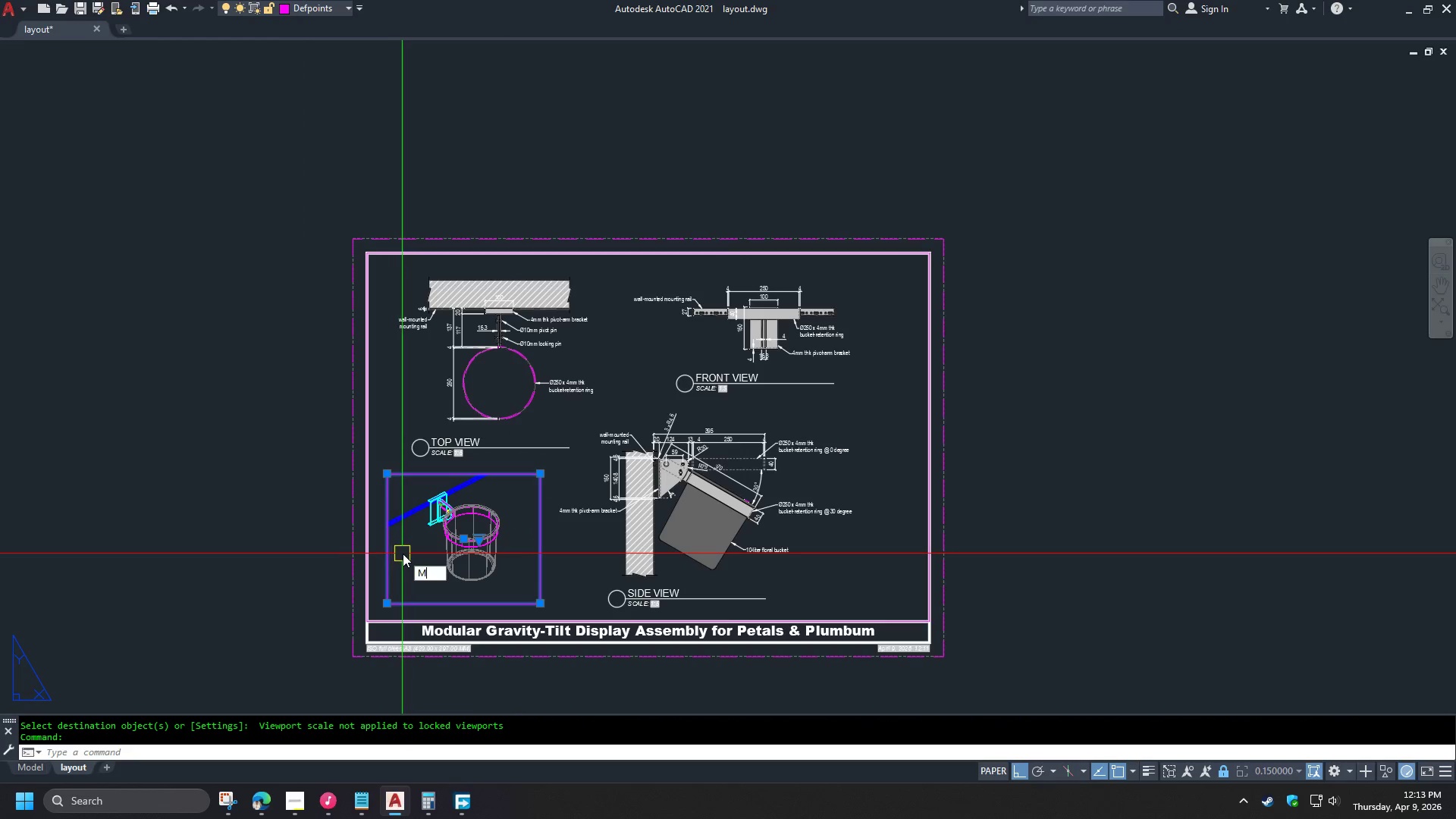 
key(Space)
 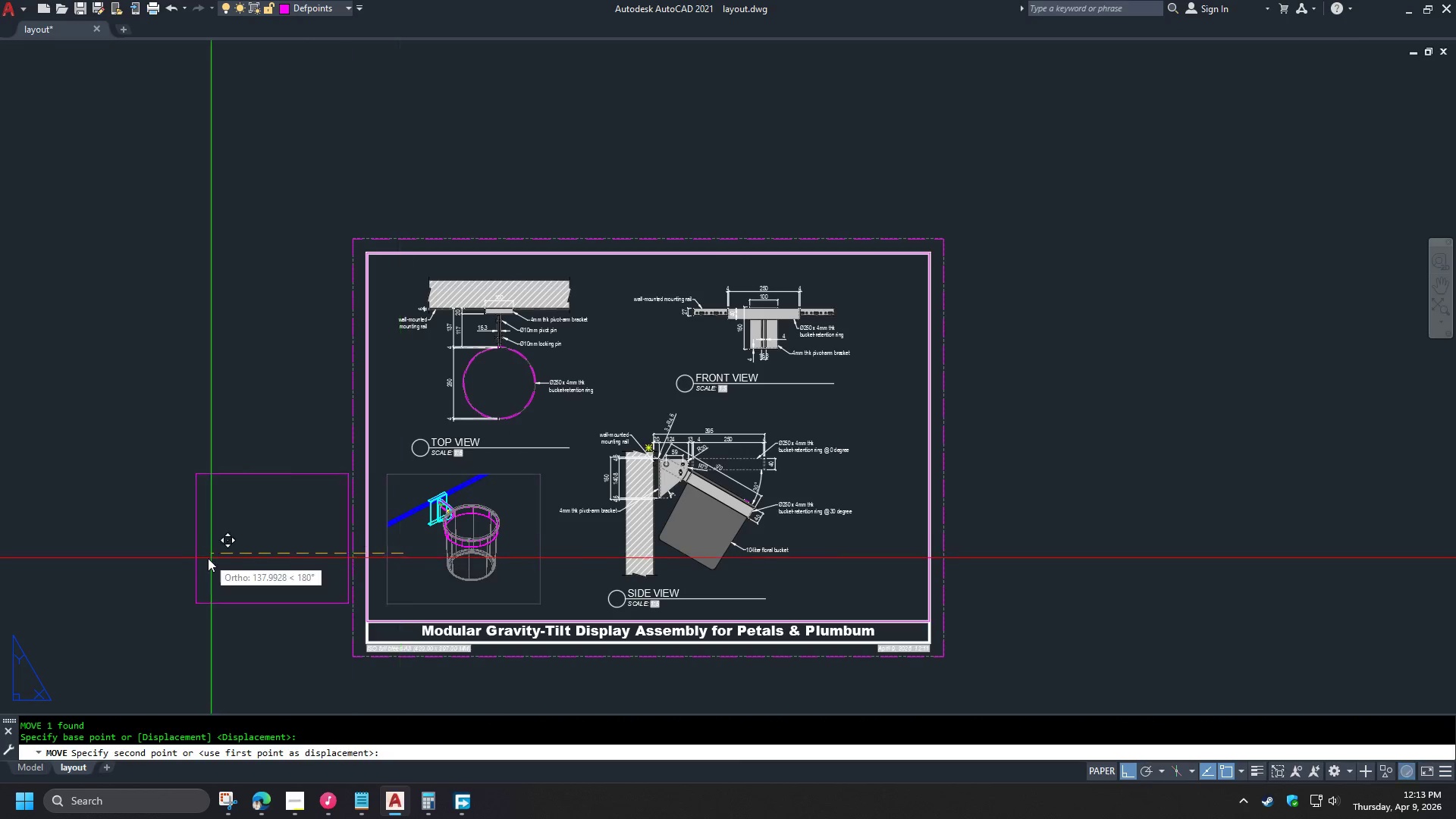 
double_click([208, 558])
 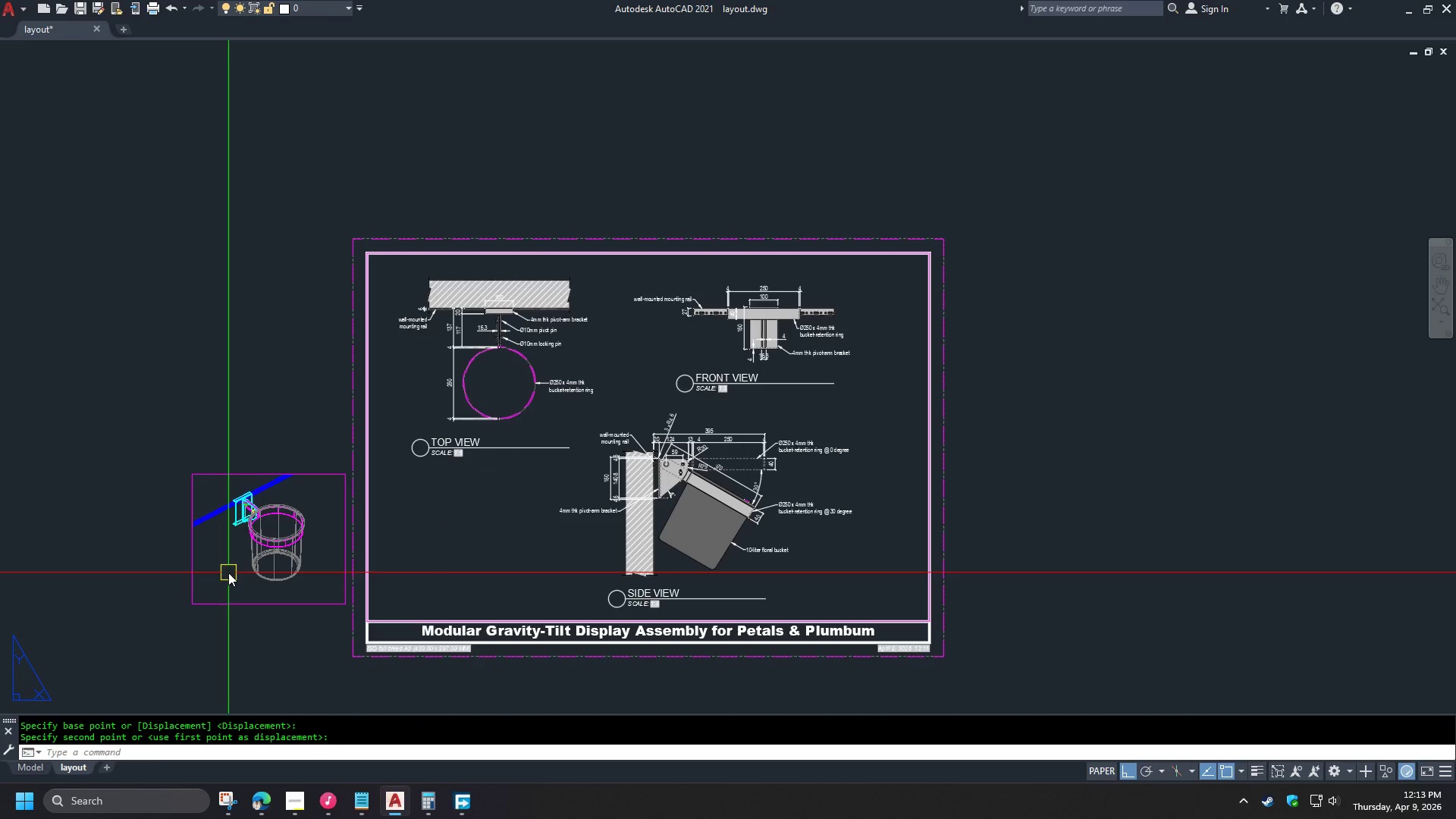 
double_click([228, 573])
 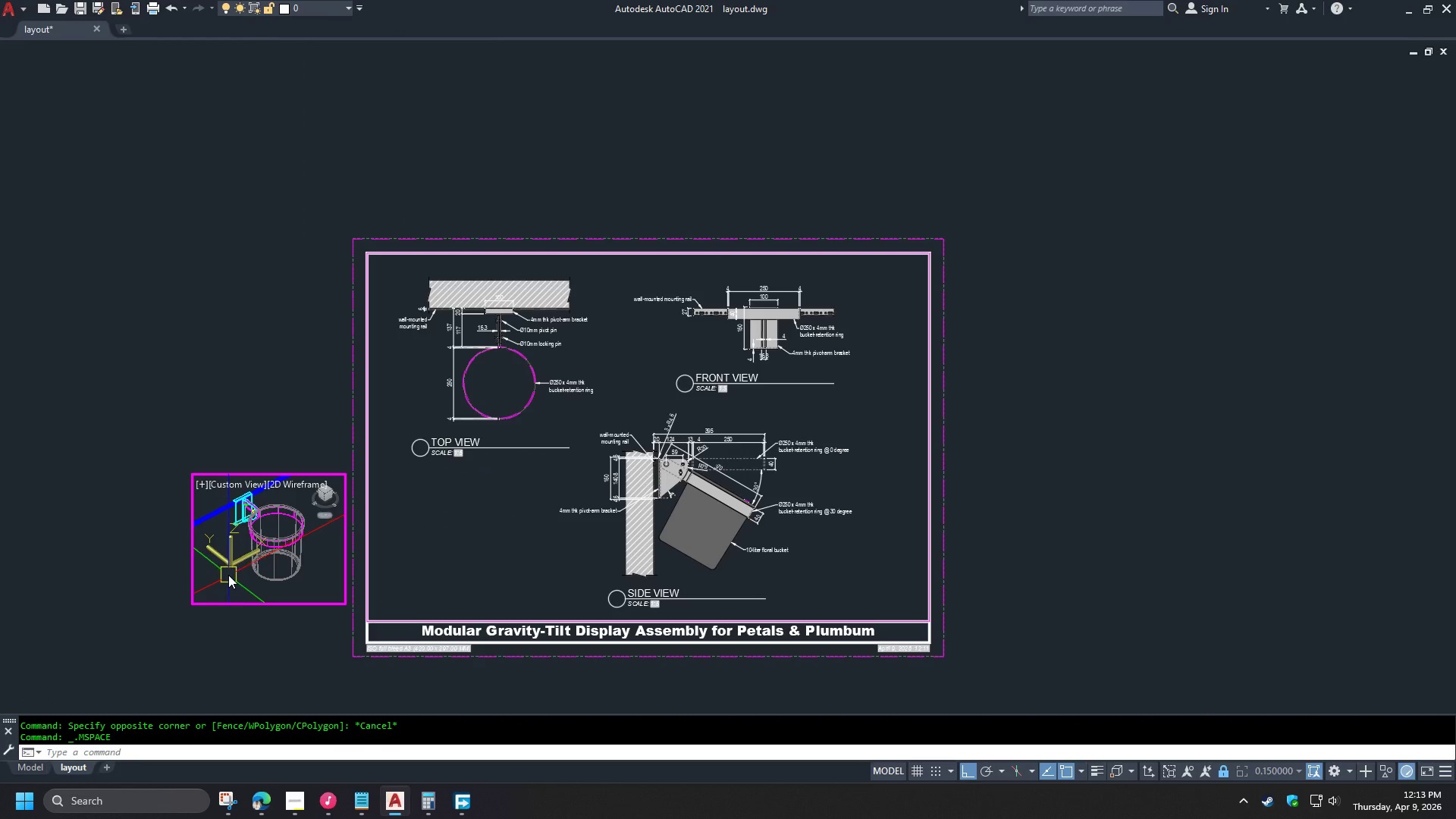 
type(VS )
 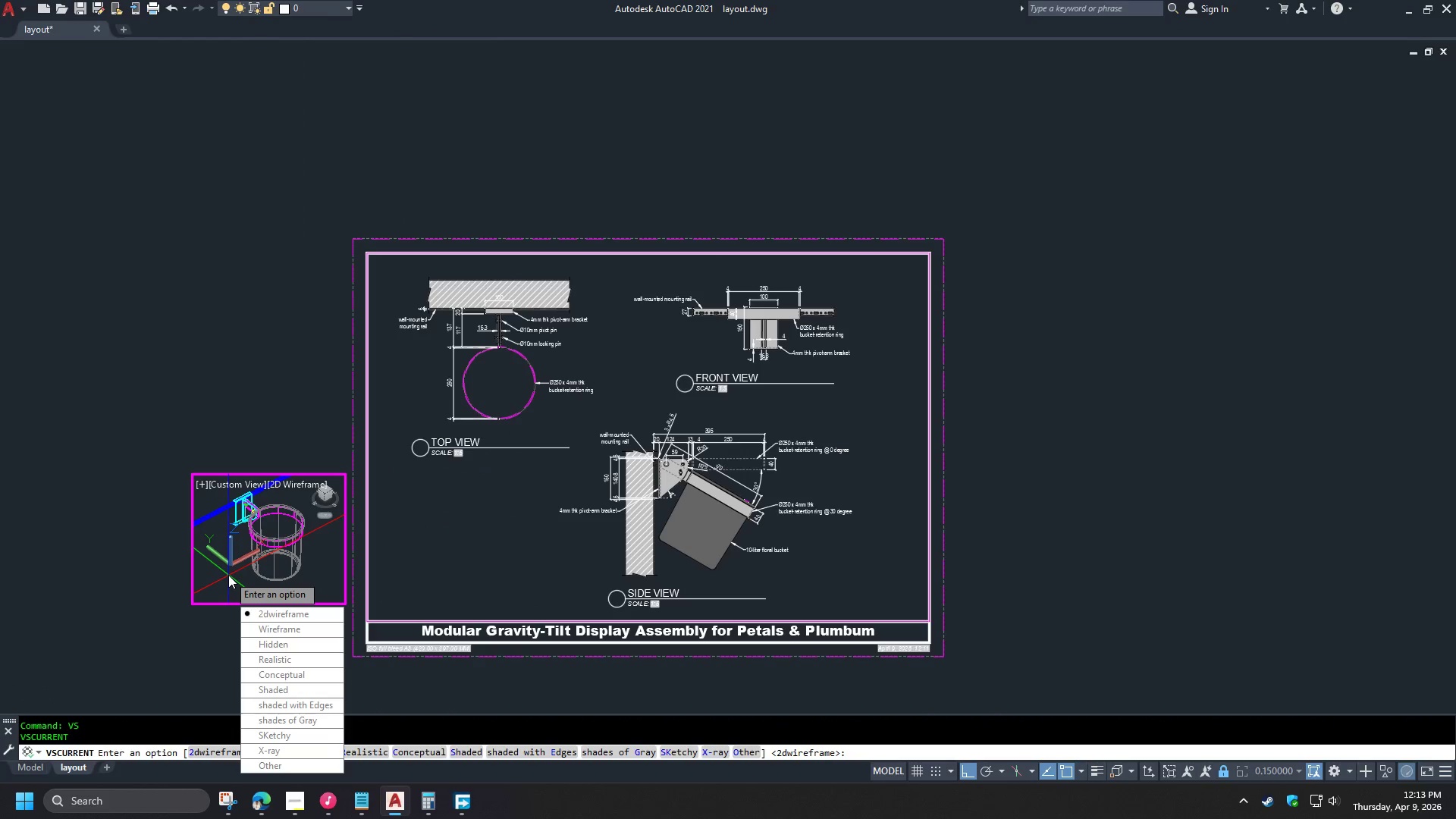 
mouse_move([250, 589])
 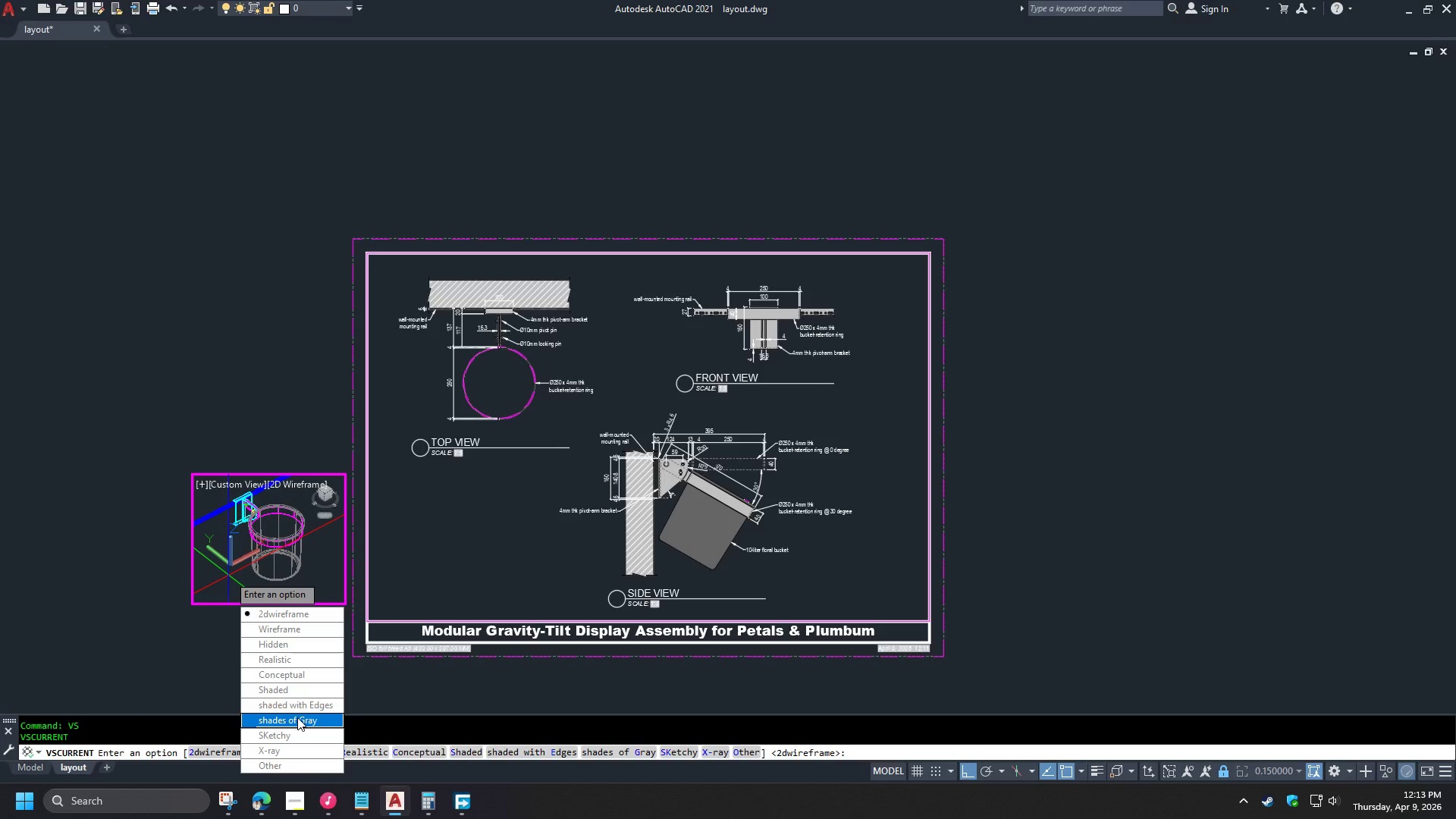 
left_click_drag(start_coordinate=[297, 717], to_coordinate=[228, 575])
 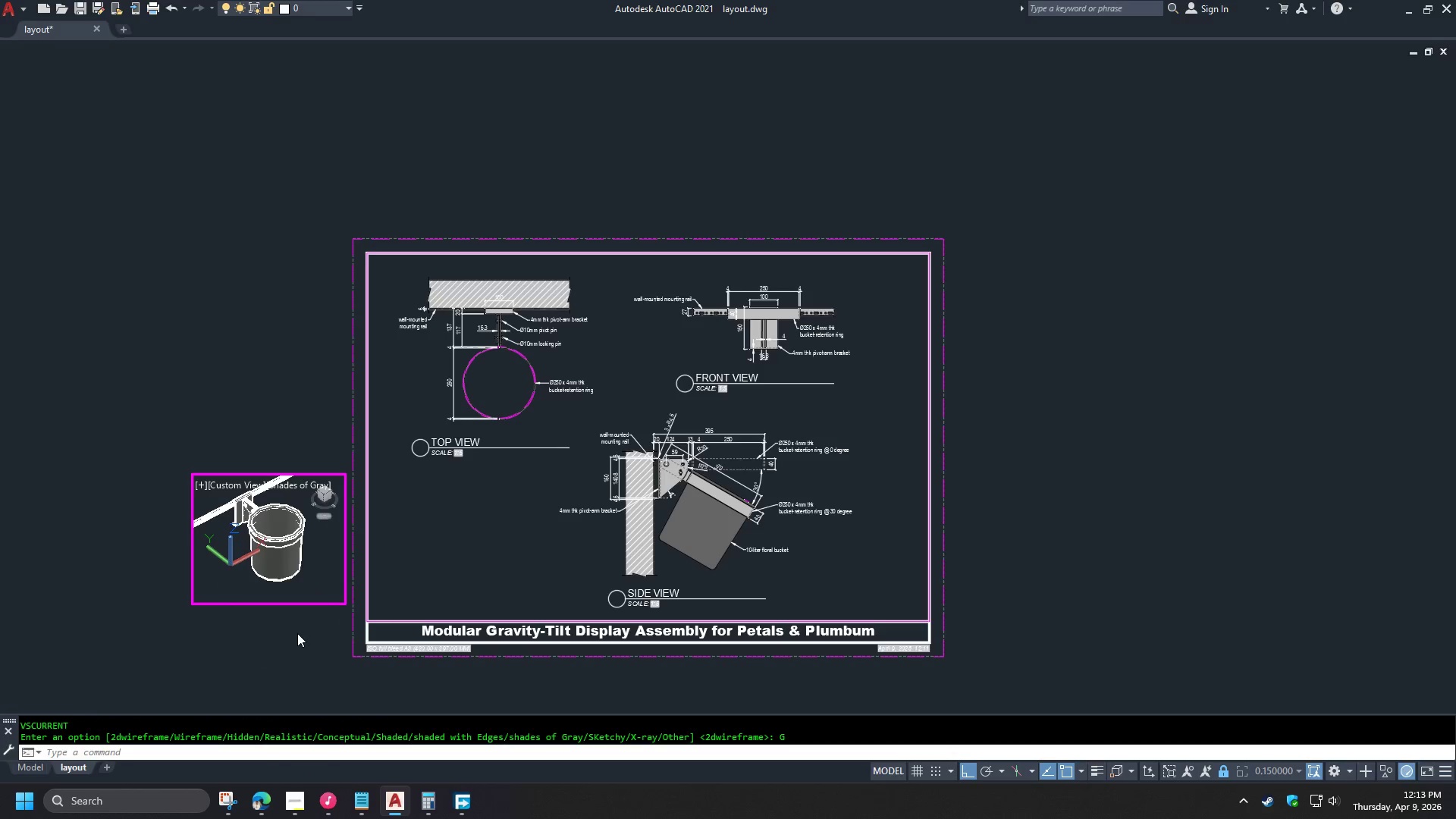 
double_click([297, 633])
 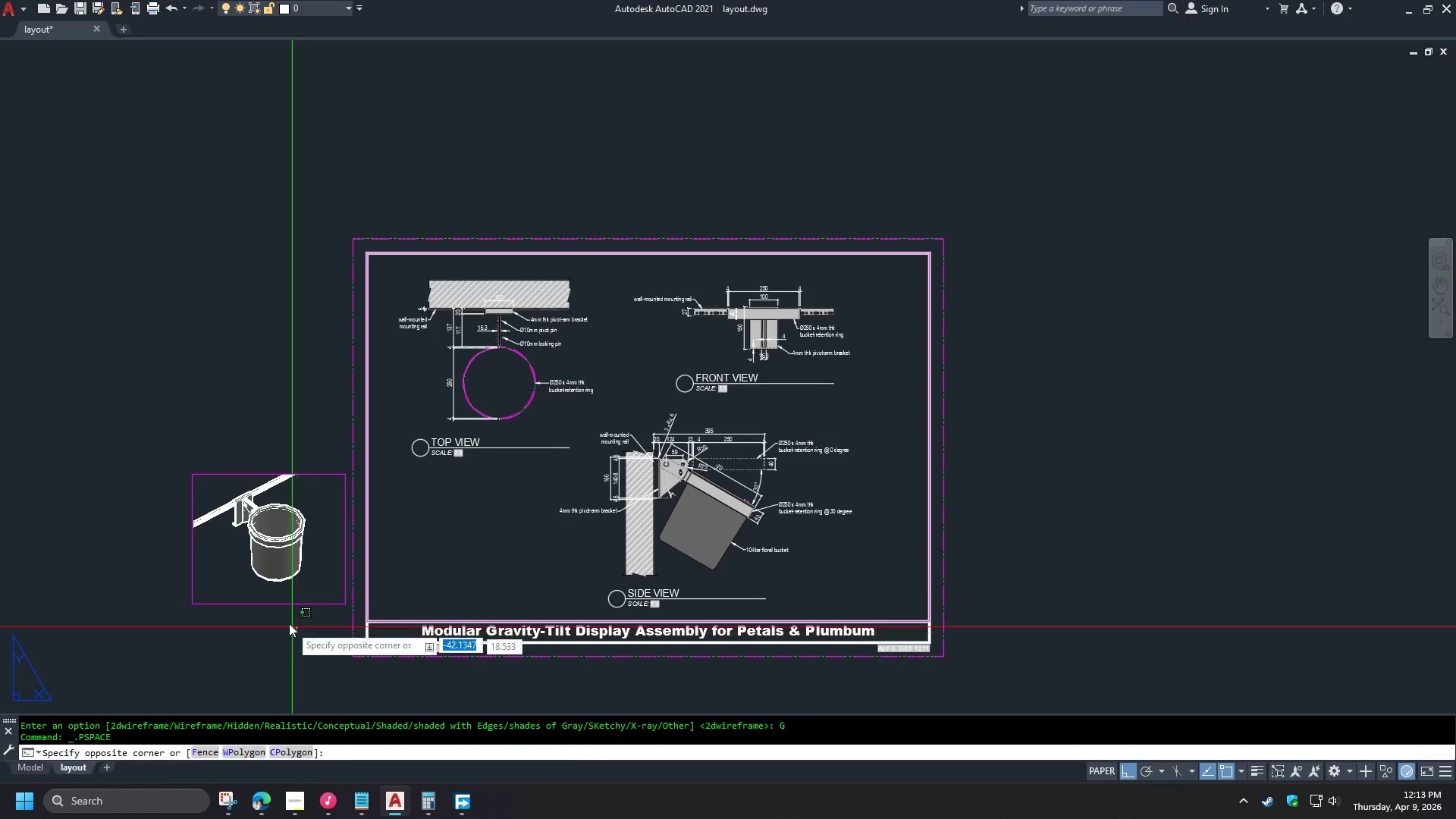 
triple_click([246, 577])
 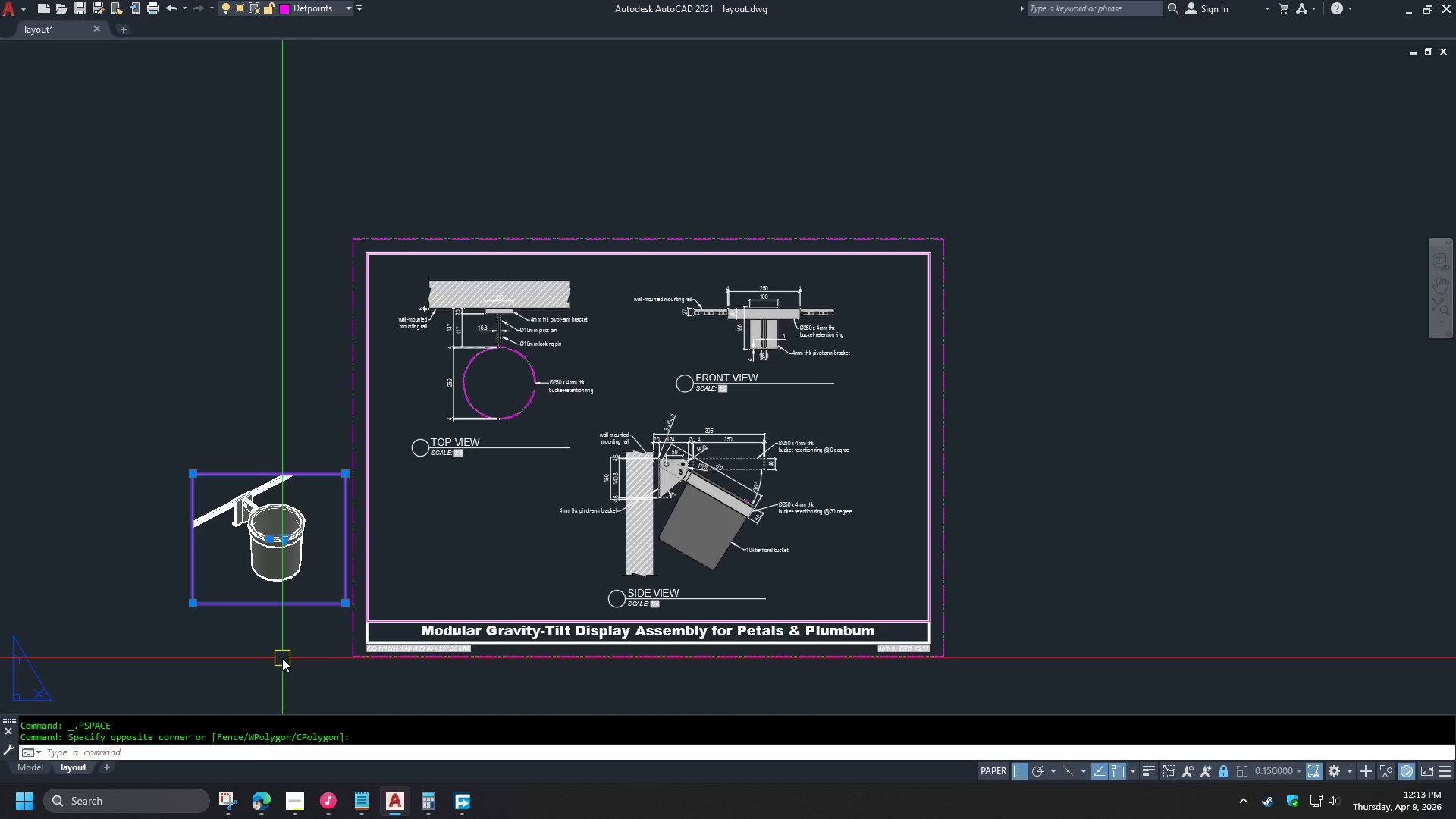 
key(M)
 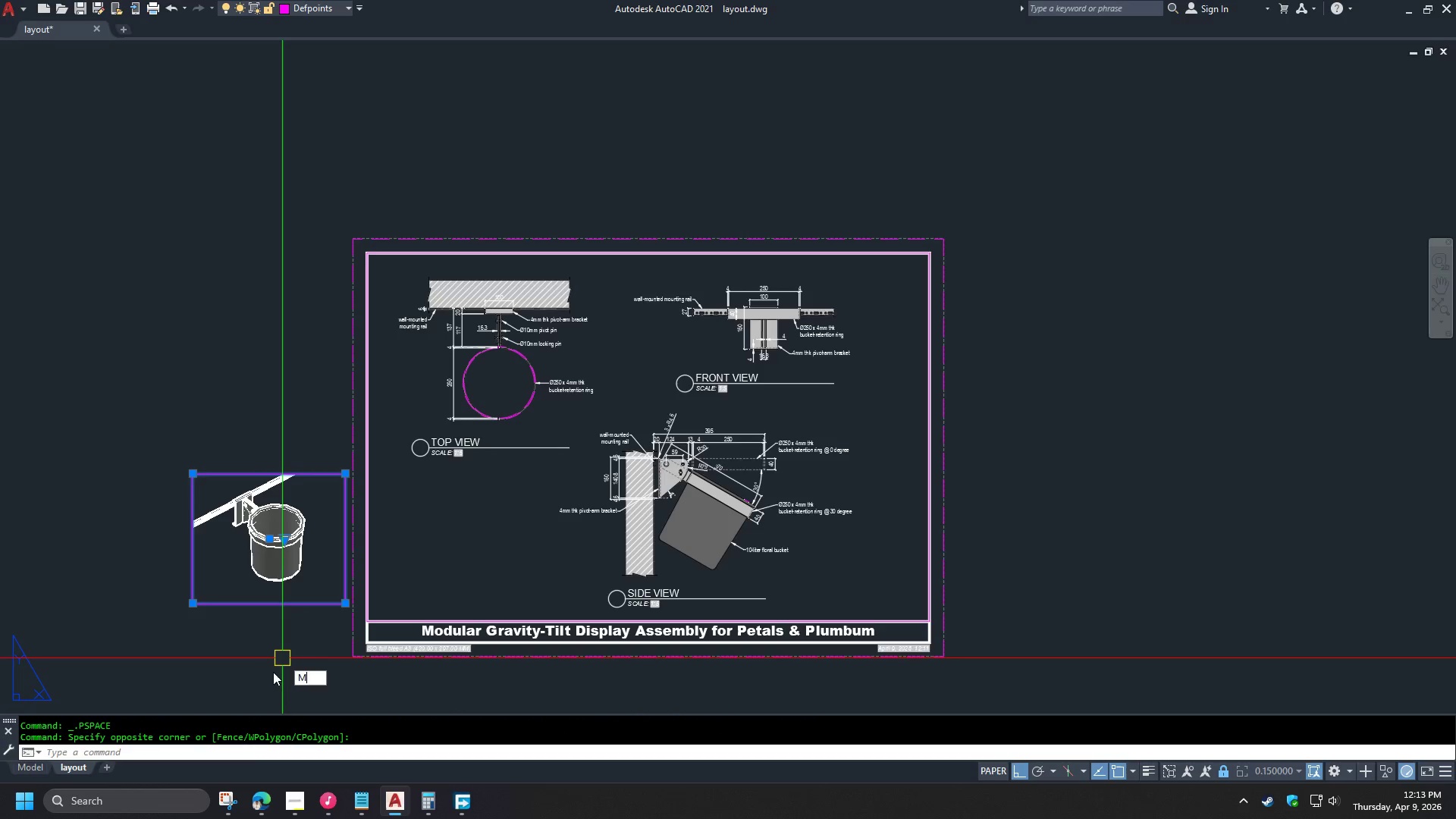 
key(Space)
 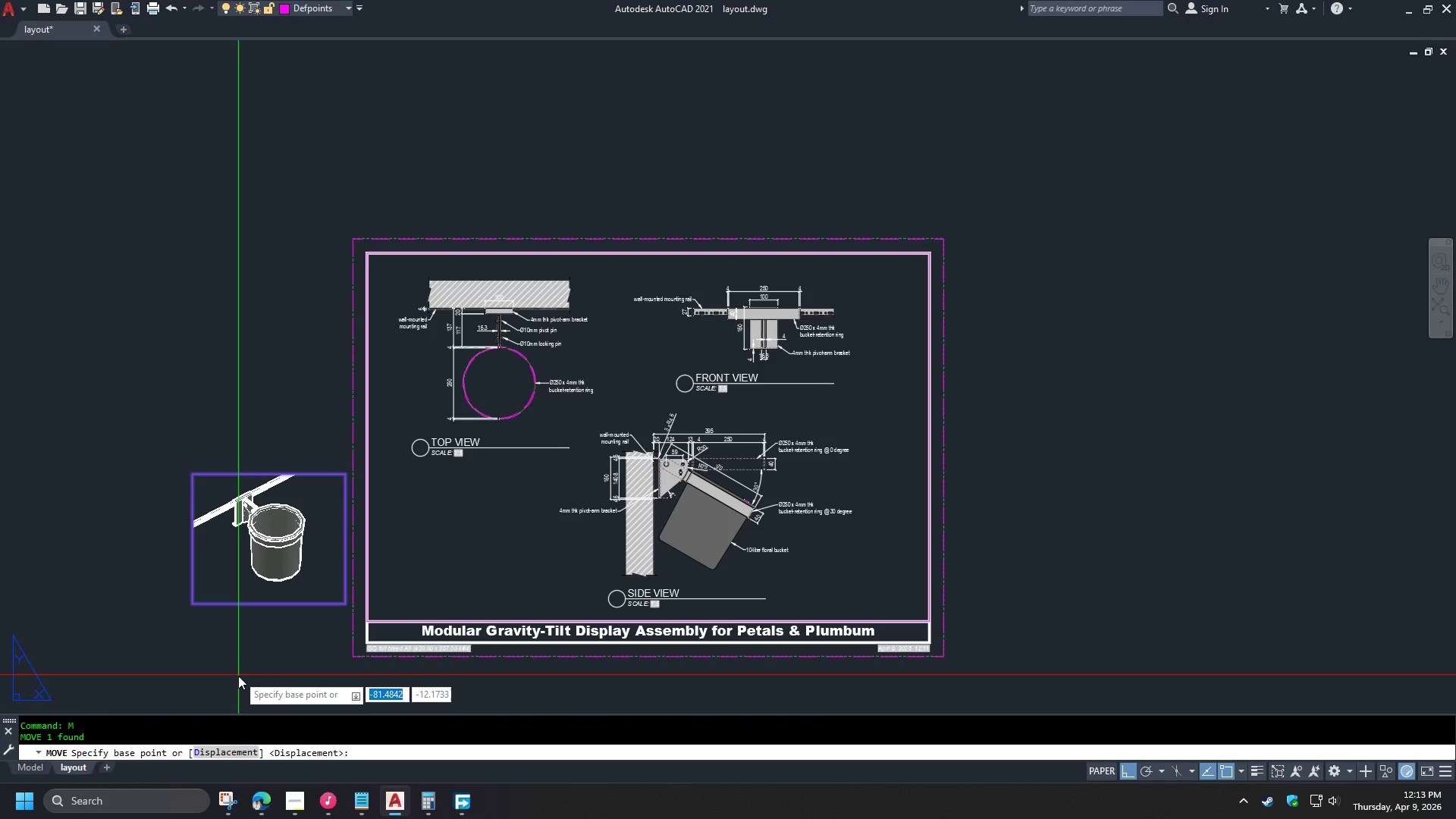 
left_click_drag(start_coordinate=[238, 676], to_coordinate=[253, 679])
 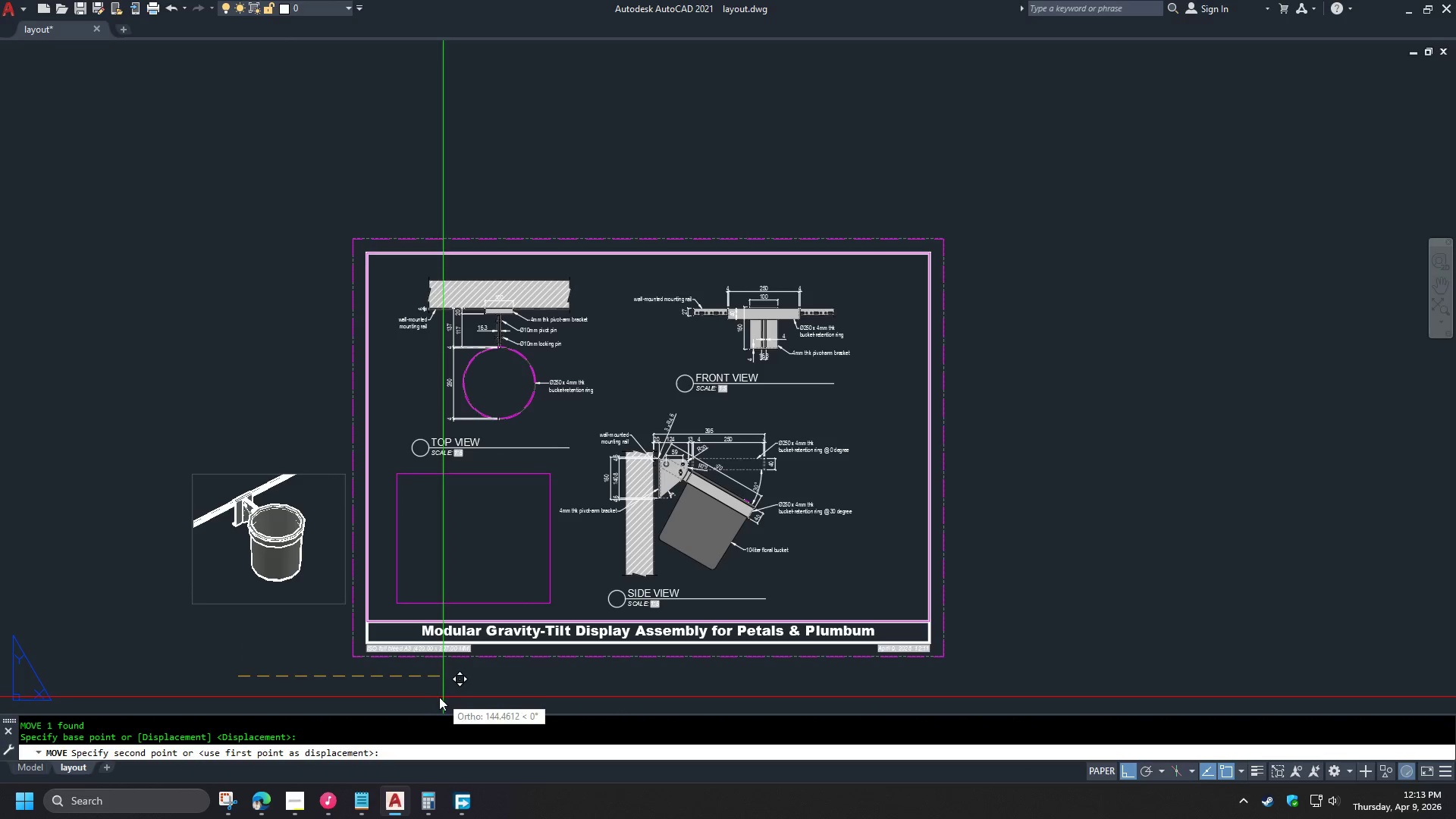 
left_click([431, 700])
 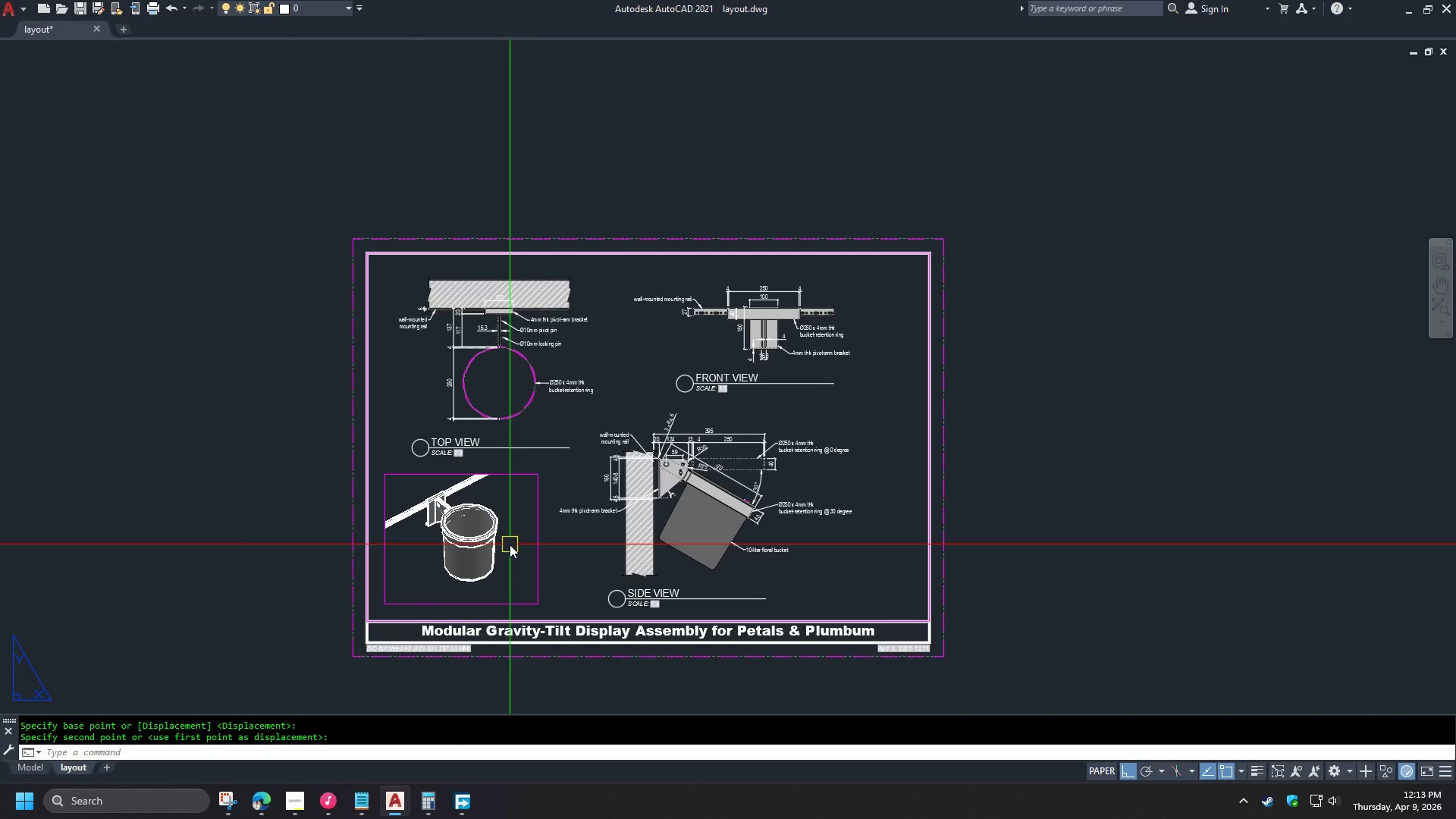 
type(PRE )
 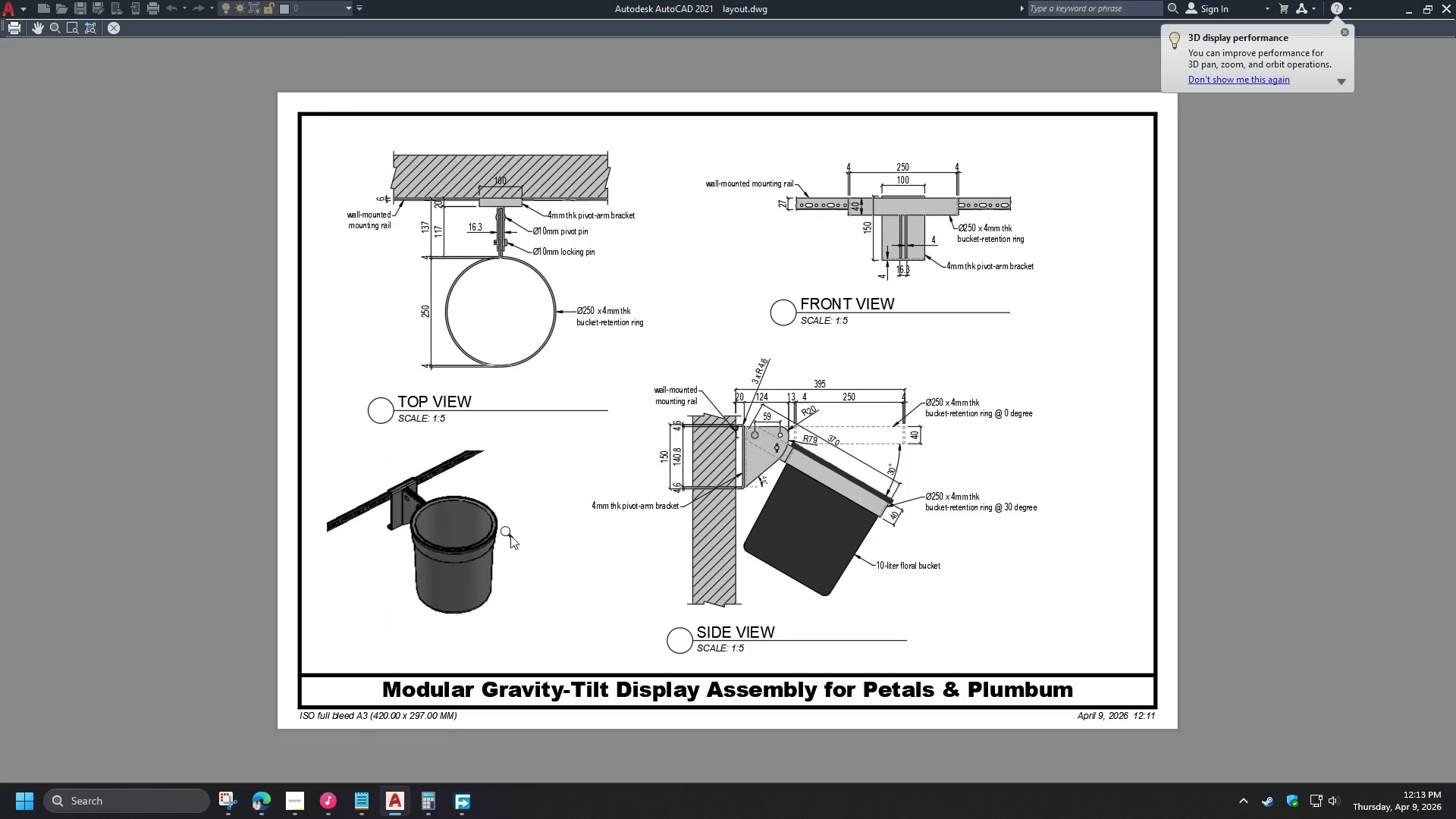 
key(Escape)
 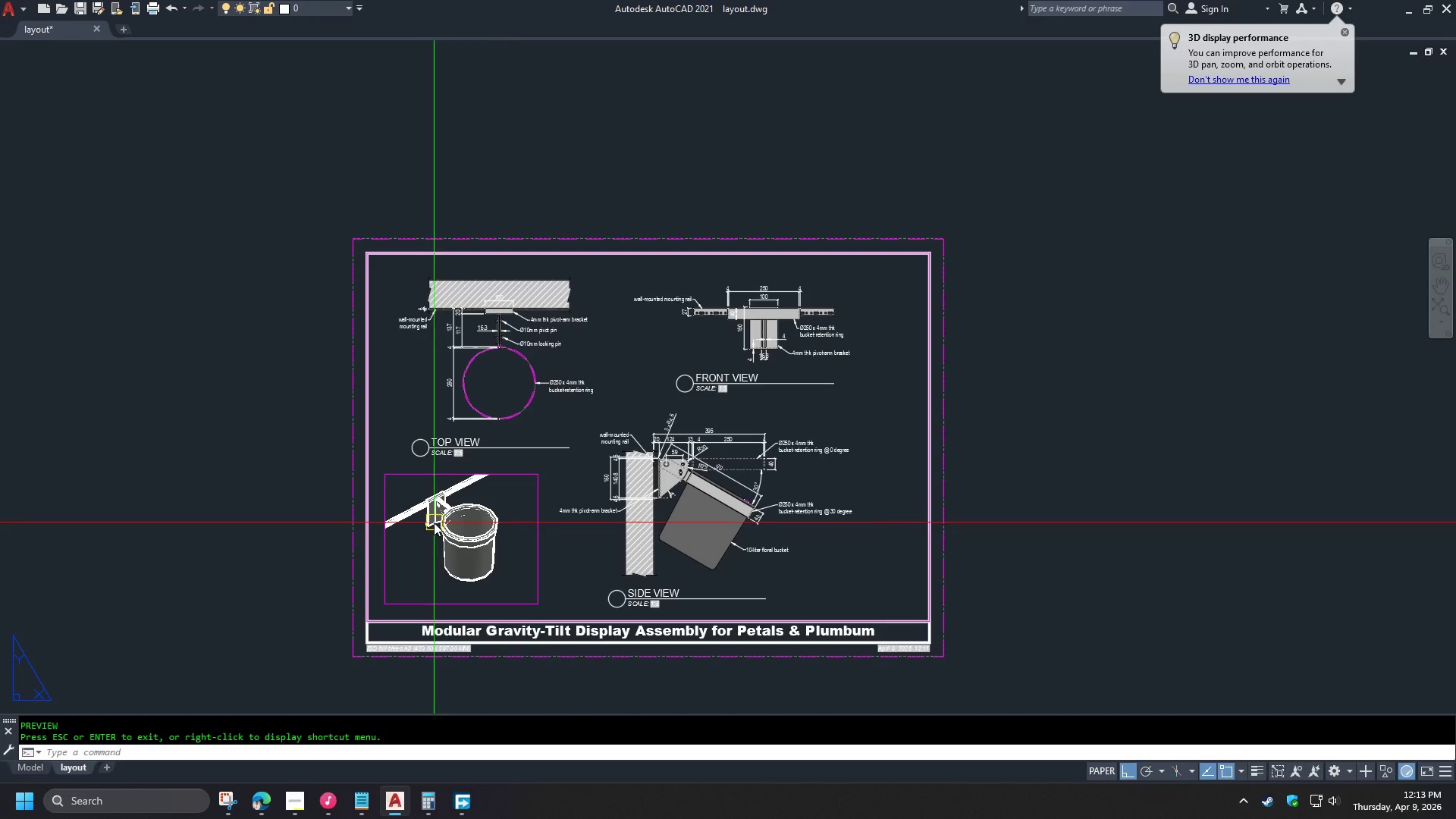 
scroll: coordinate [409, 516], scroll_direction: up, amount: 4.0
 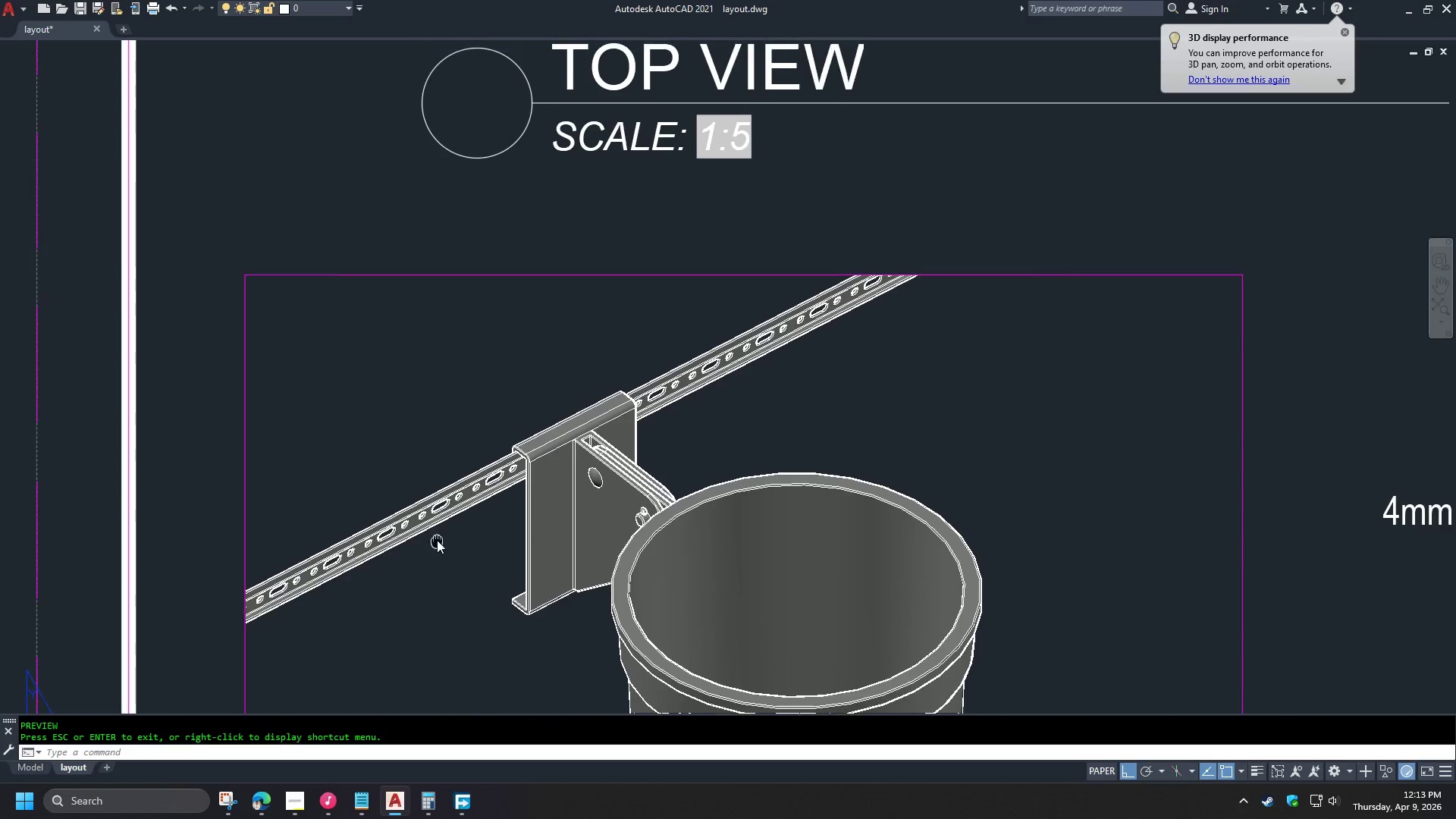 
type(PL )
 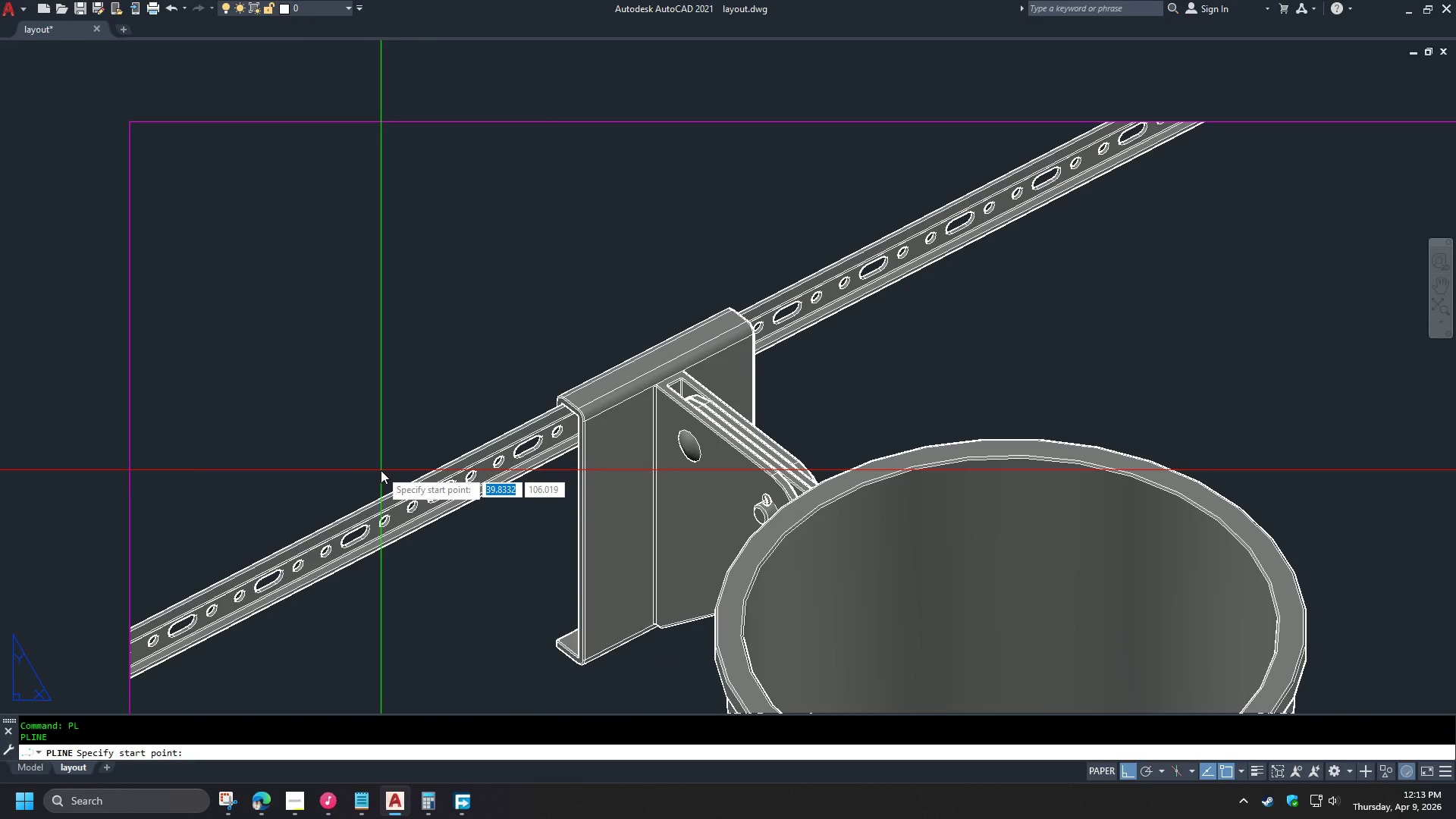 
scroll: coordinate [583, 401], scroll_direction: up, amount: 5.0
 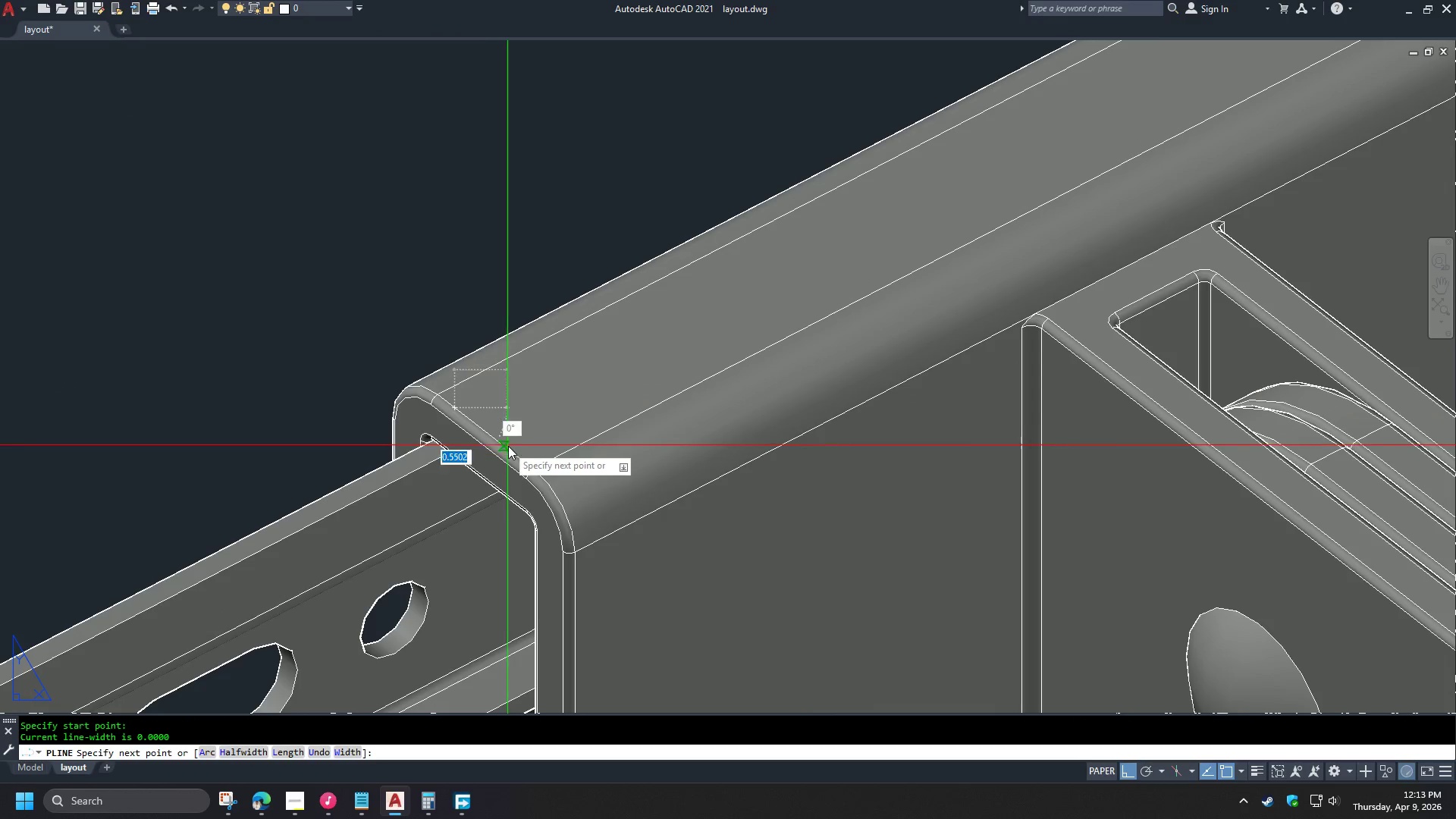 
left_click([514, 451])
 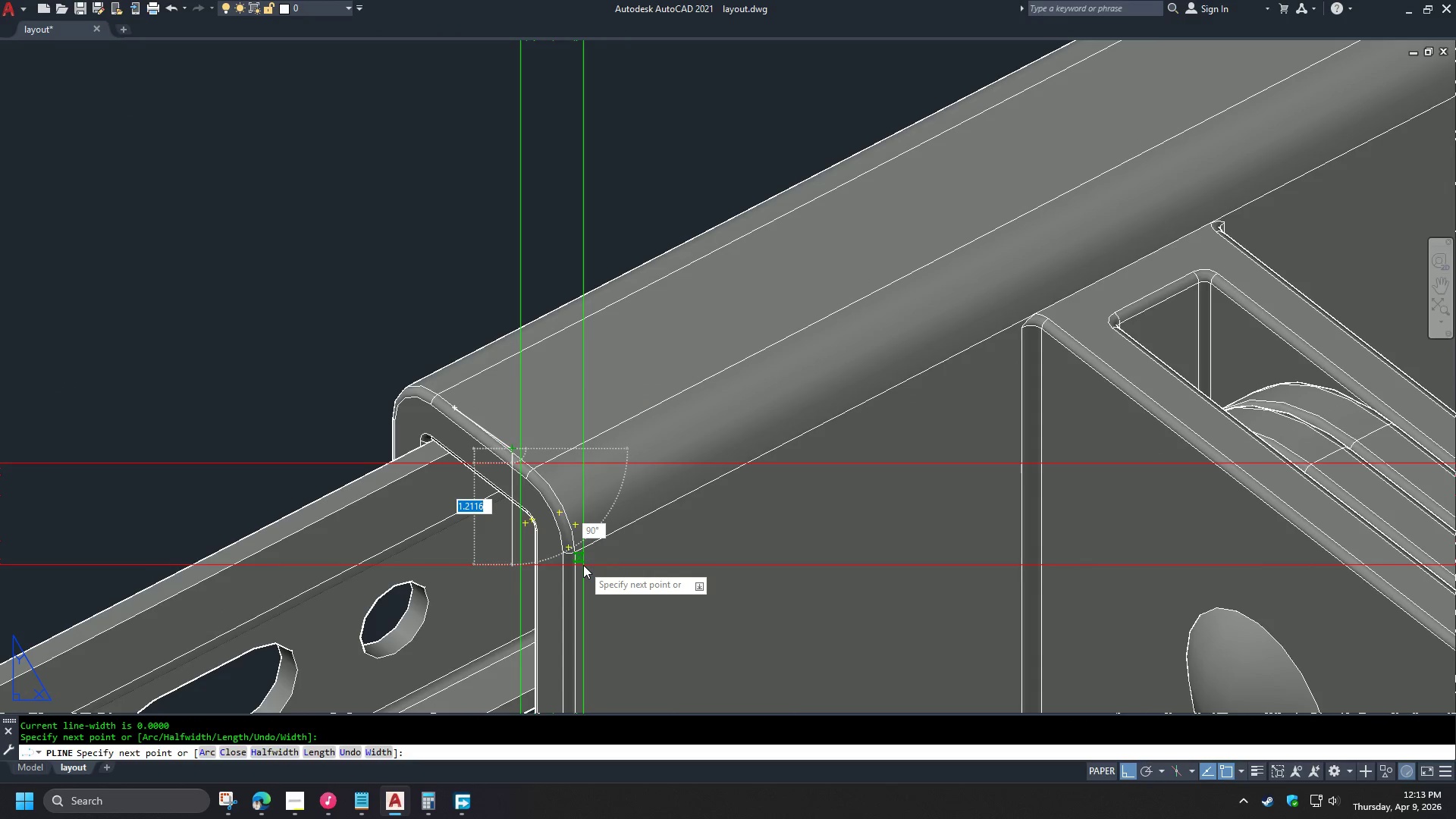 
key(Control+Z)
 